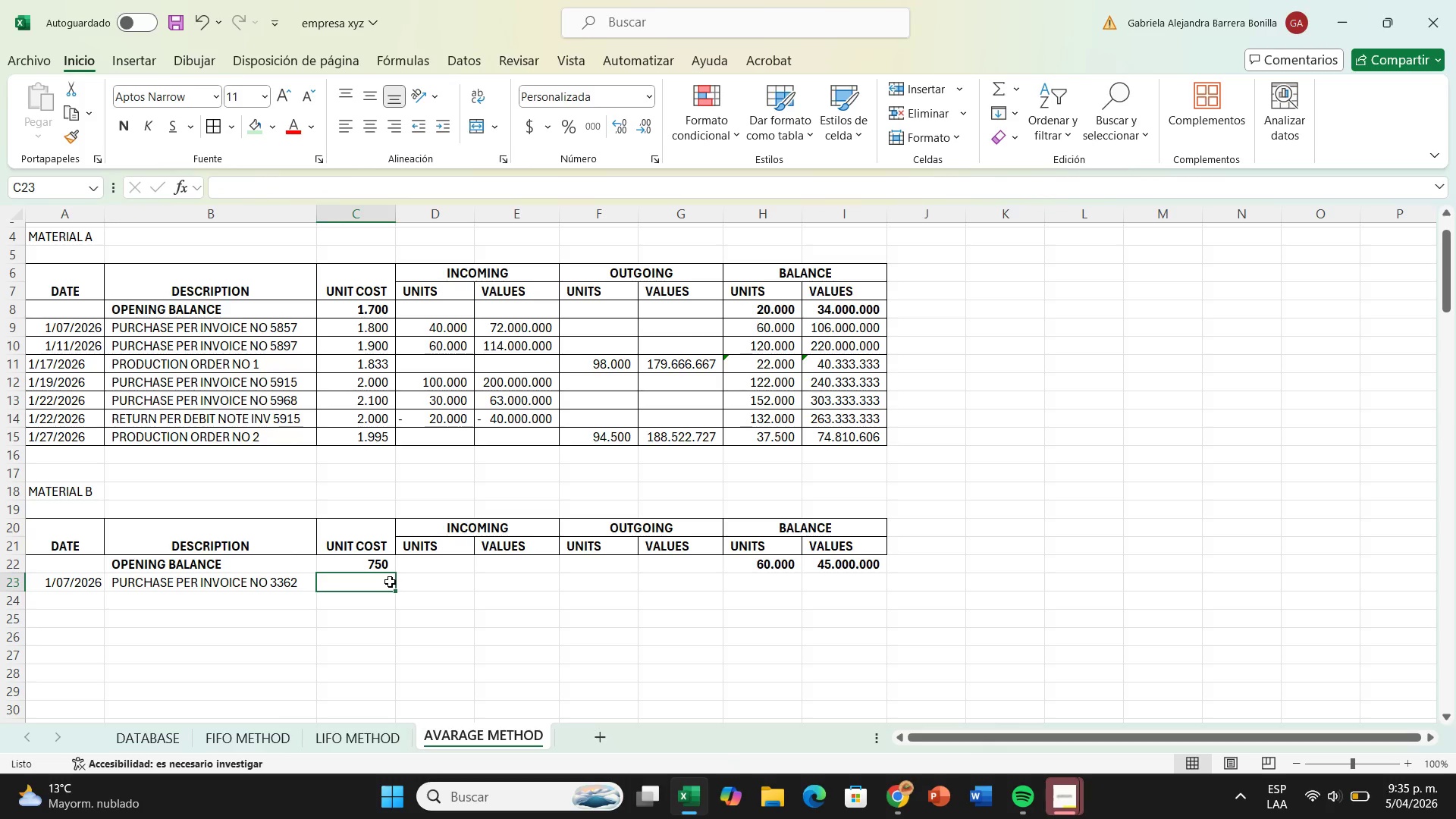 
type(800)
 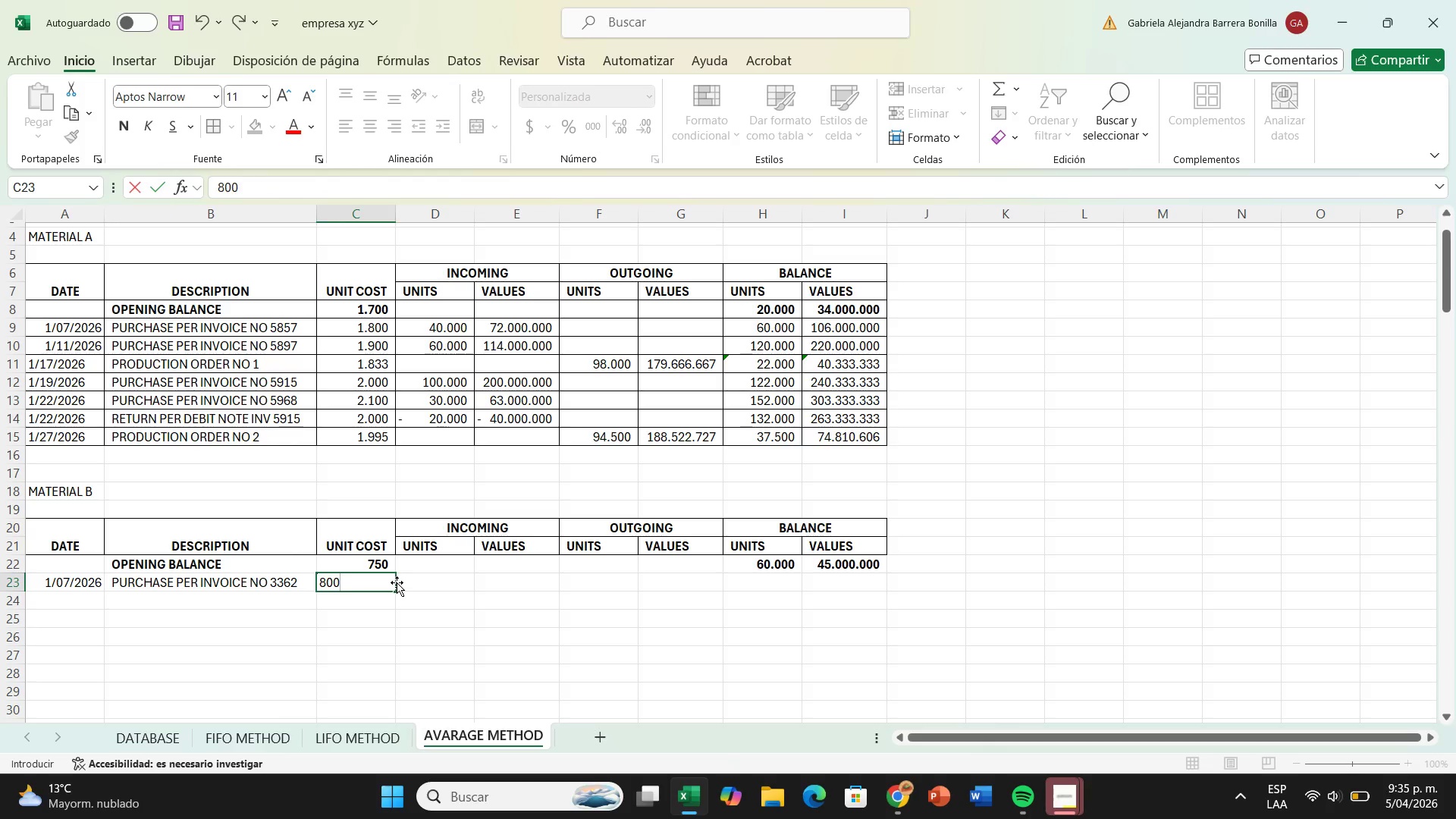 
left_click([418, 573])
 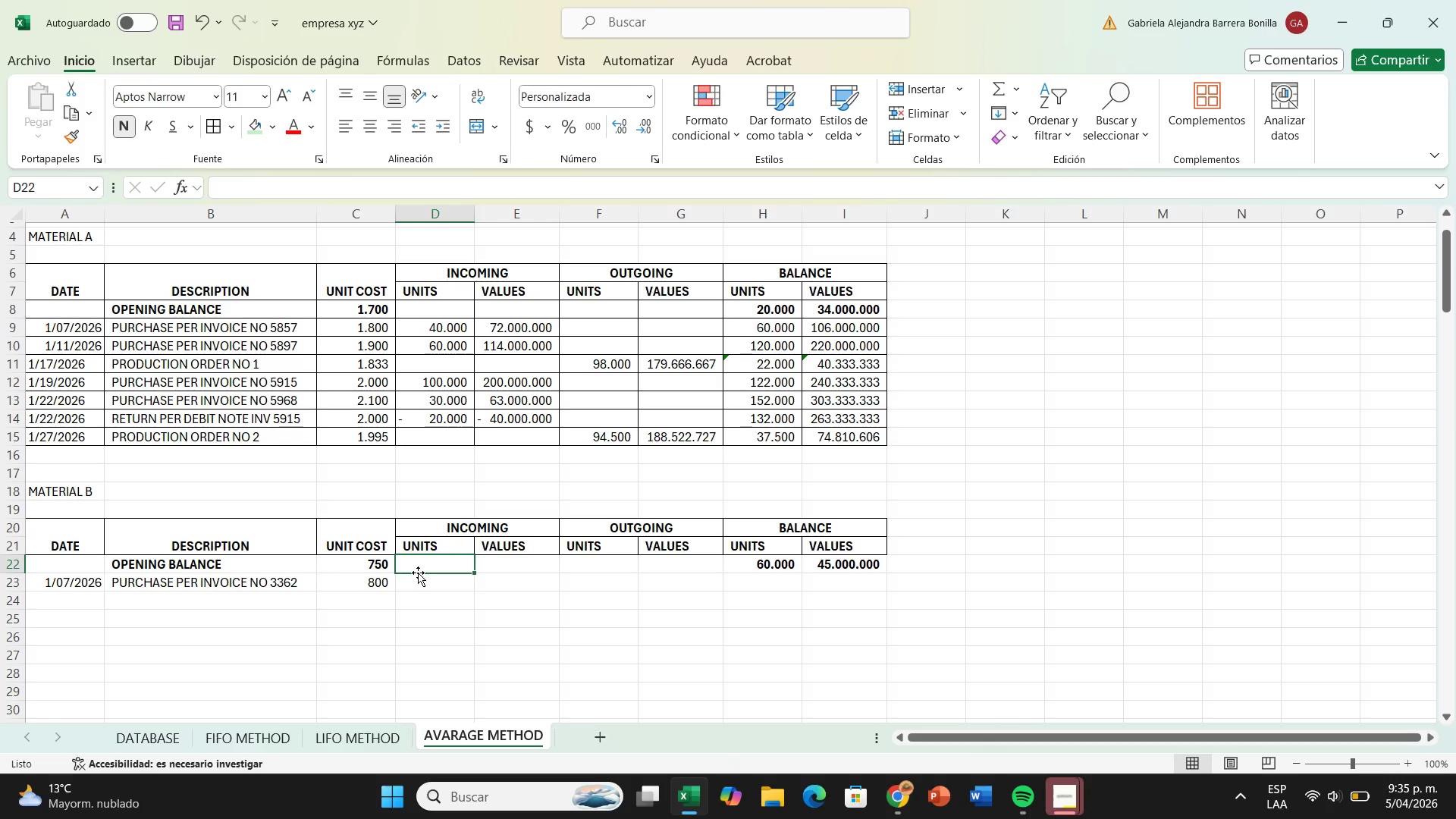 
left_click([419, 580])
 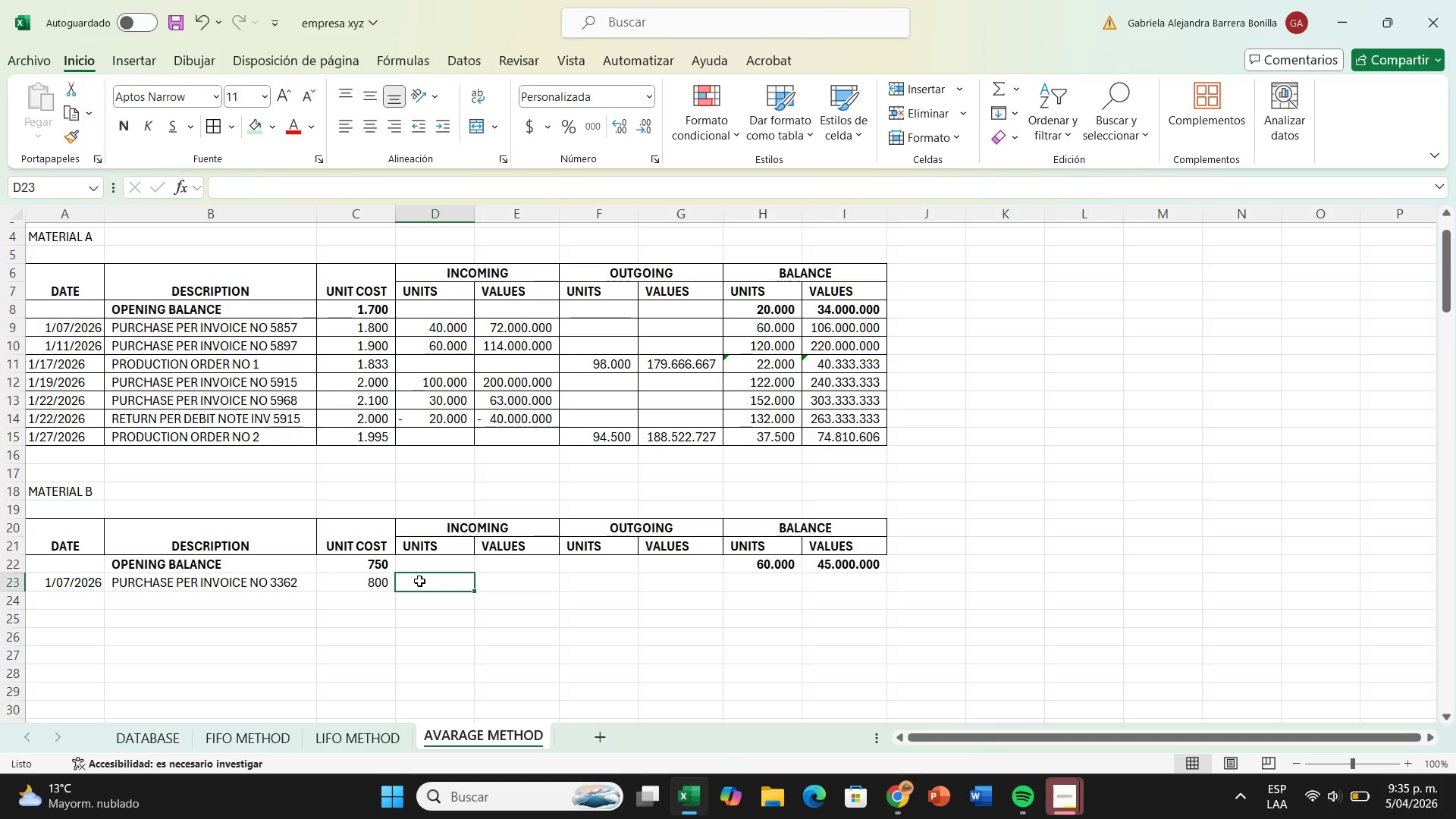 
type(100000)
 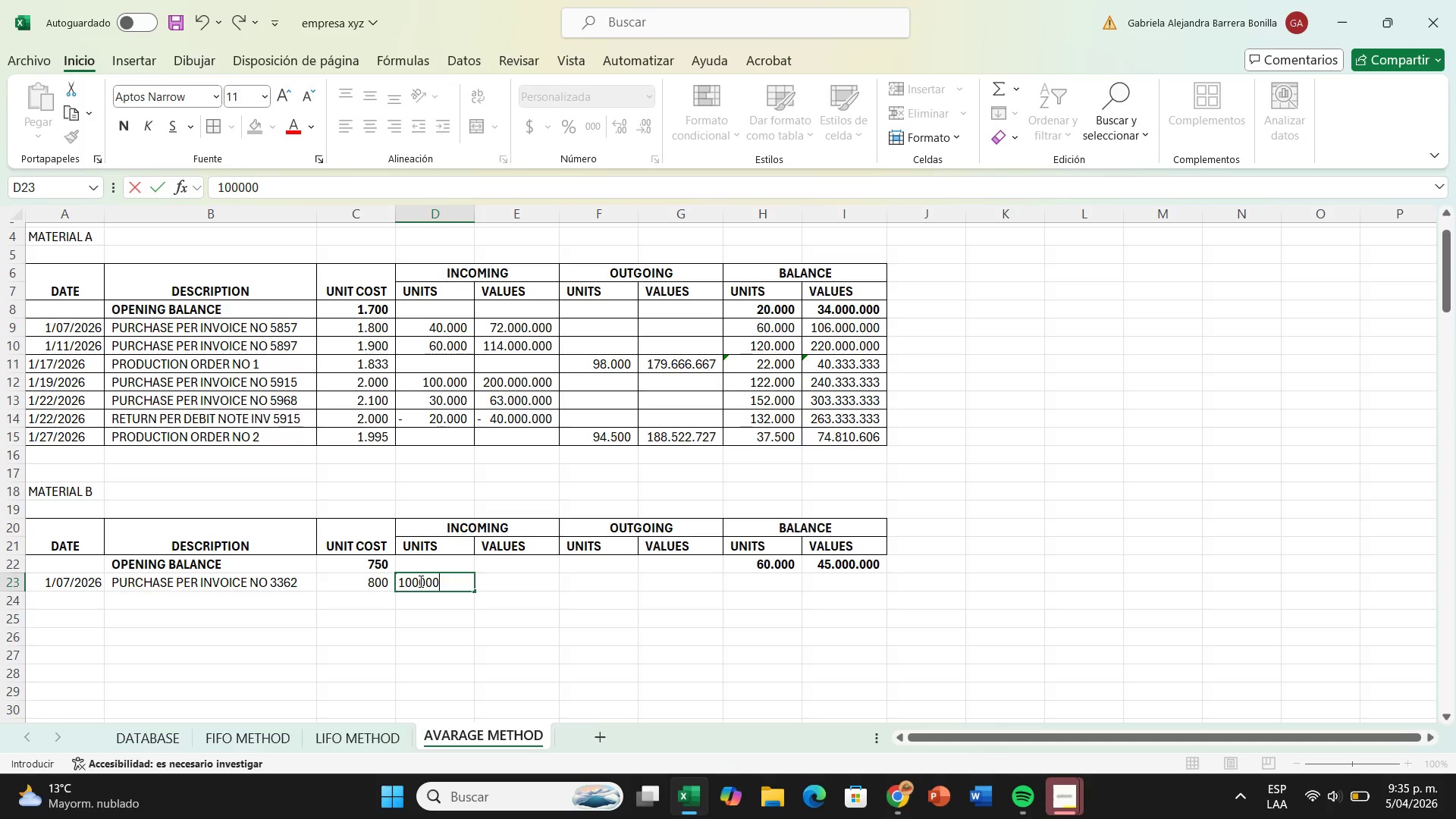 
key(Enter)
 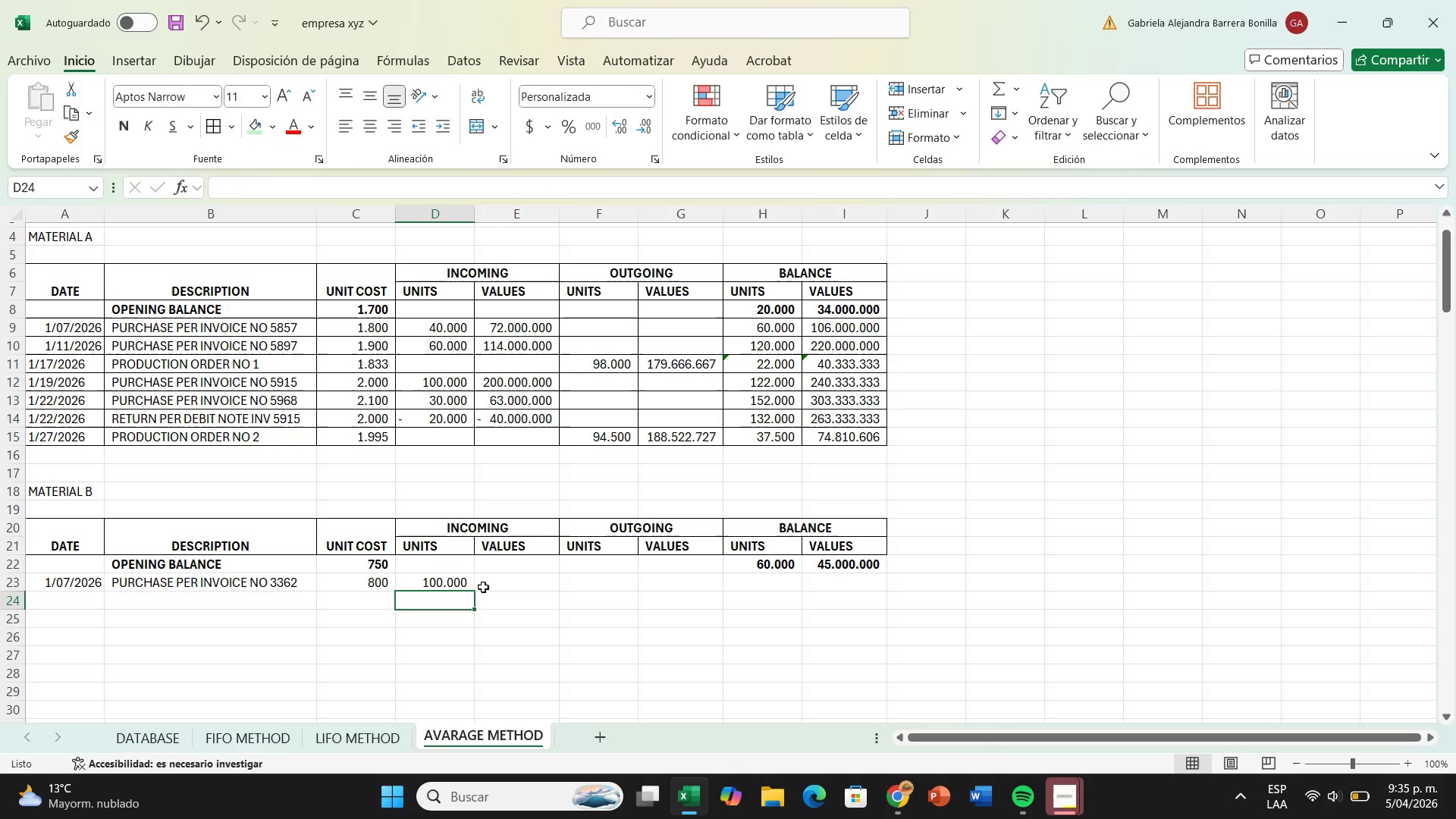 
left_click([484, 587])
 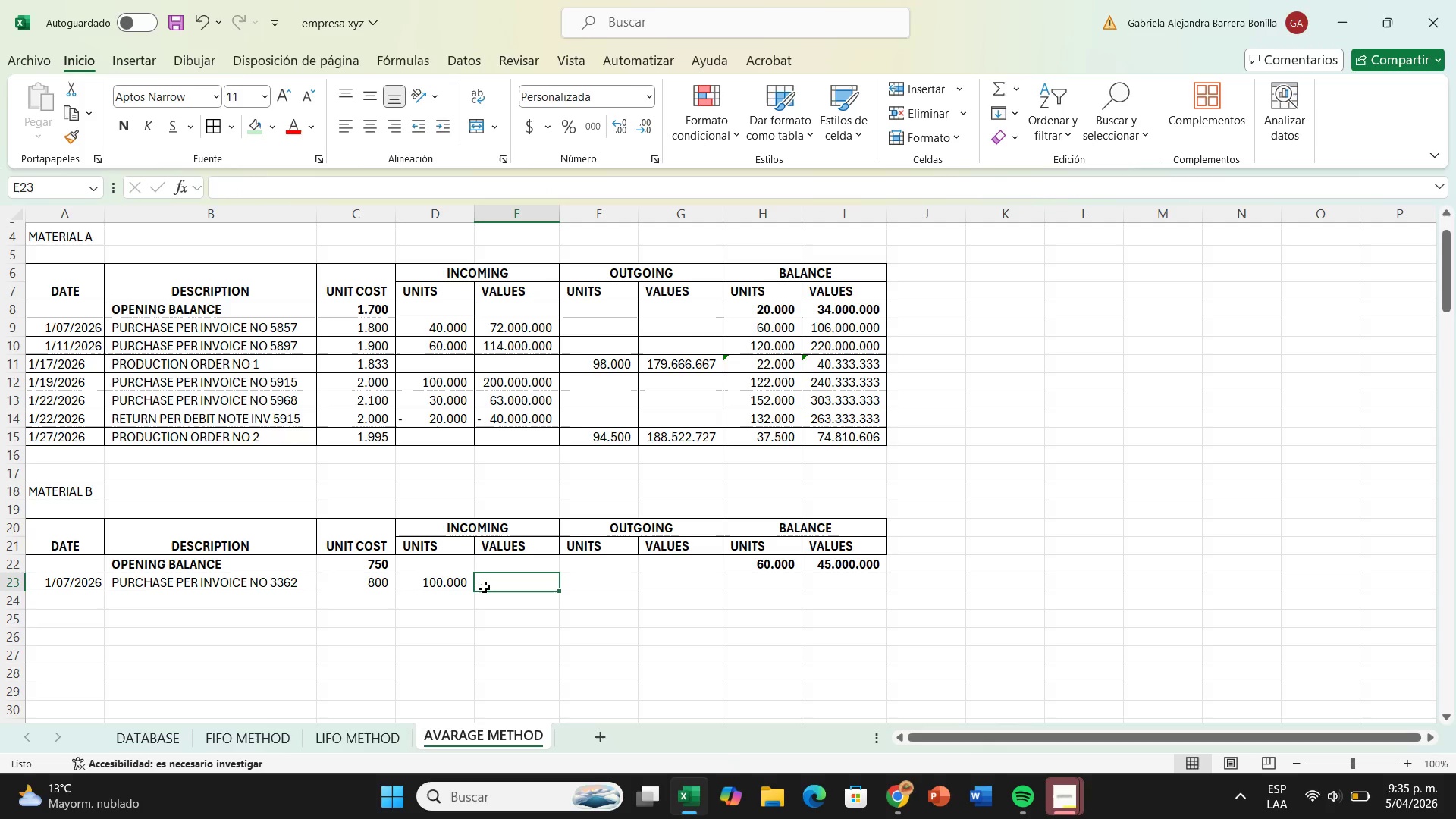 
key(Shift+0)
 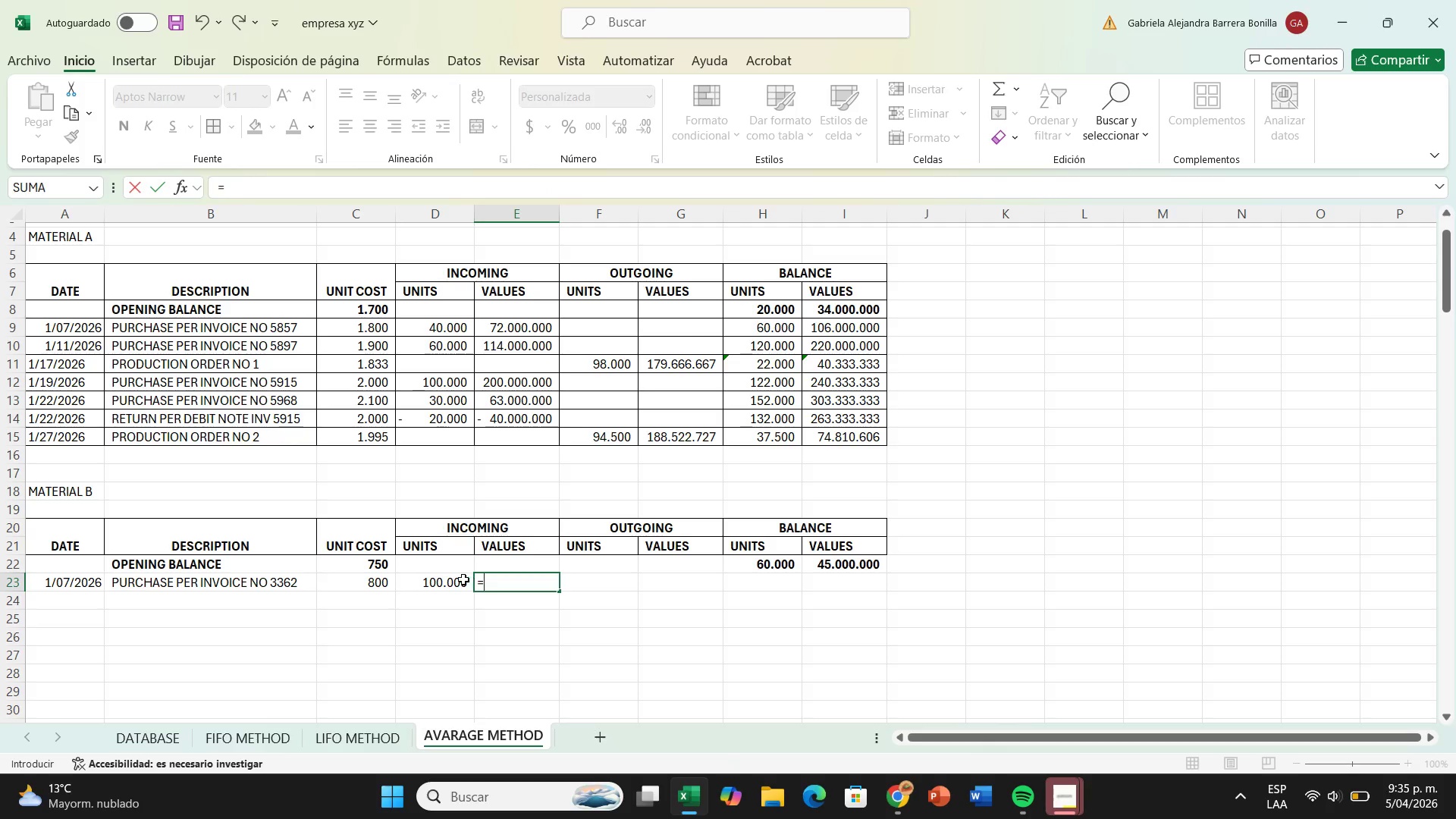 
left_click([443, 580])
 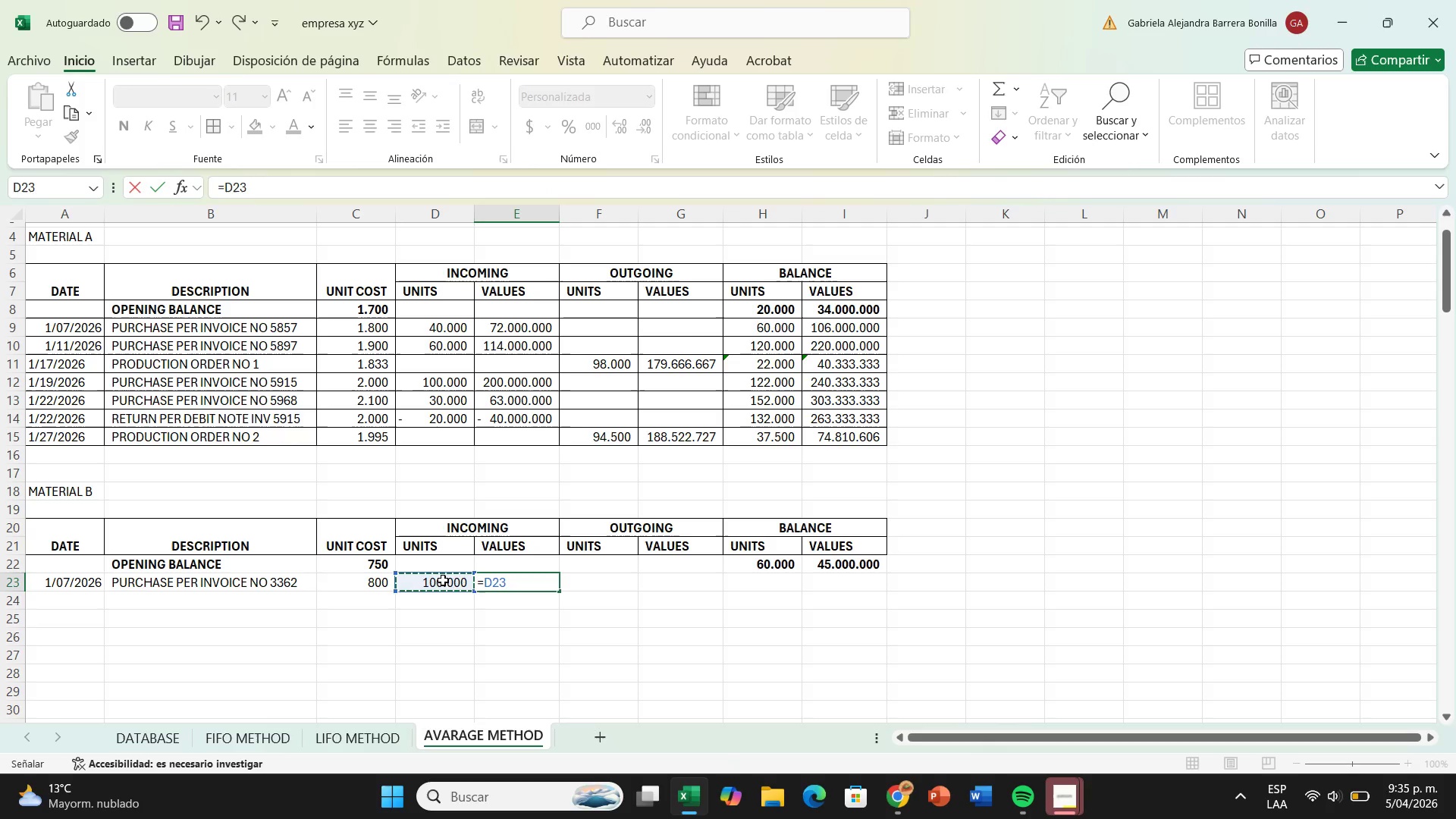 
key(Shift+Equal)
 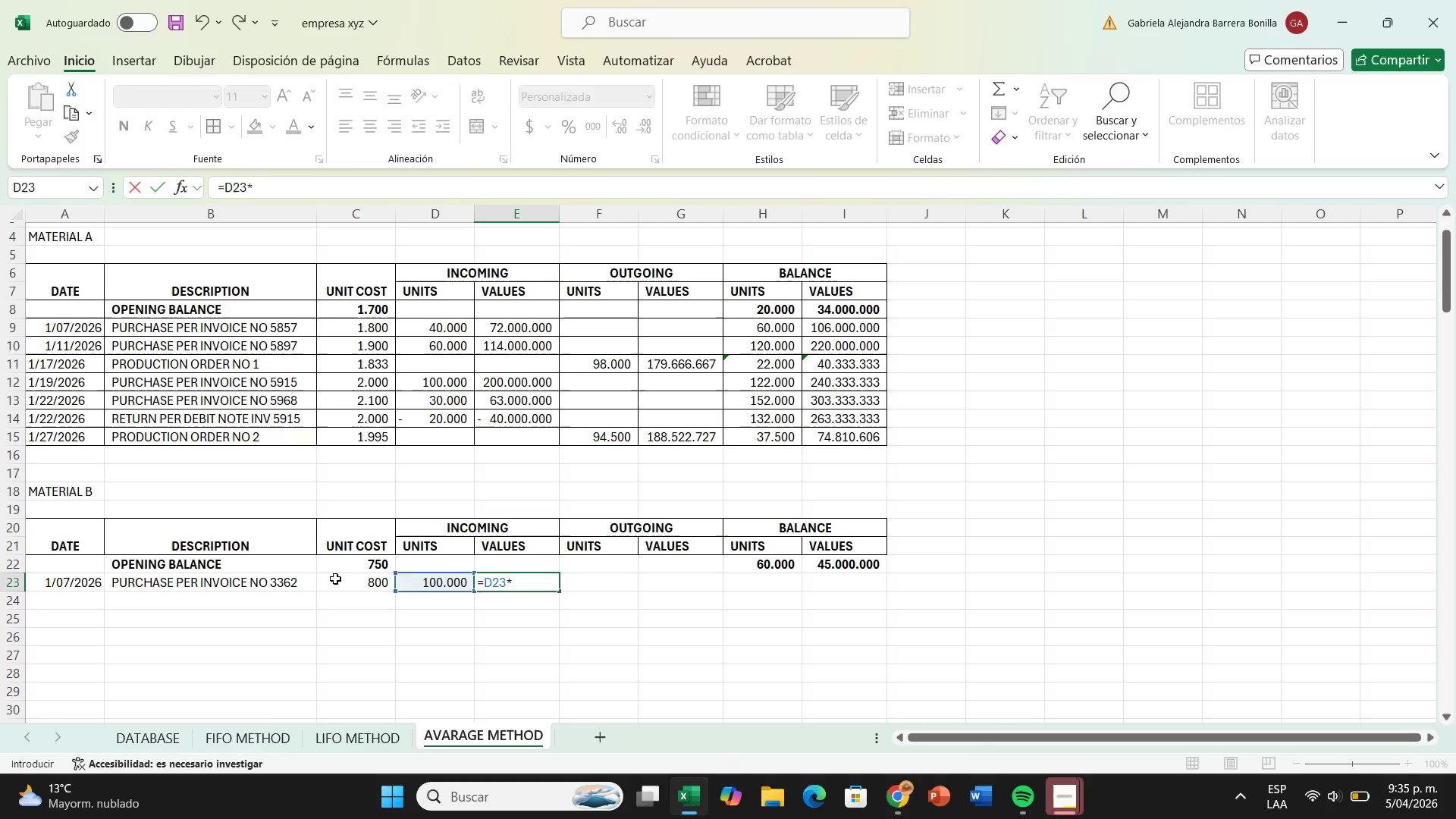 
left_click([336, 579])
 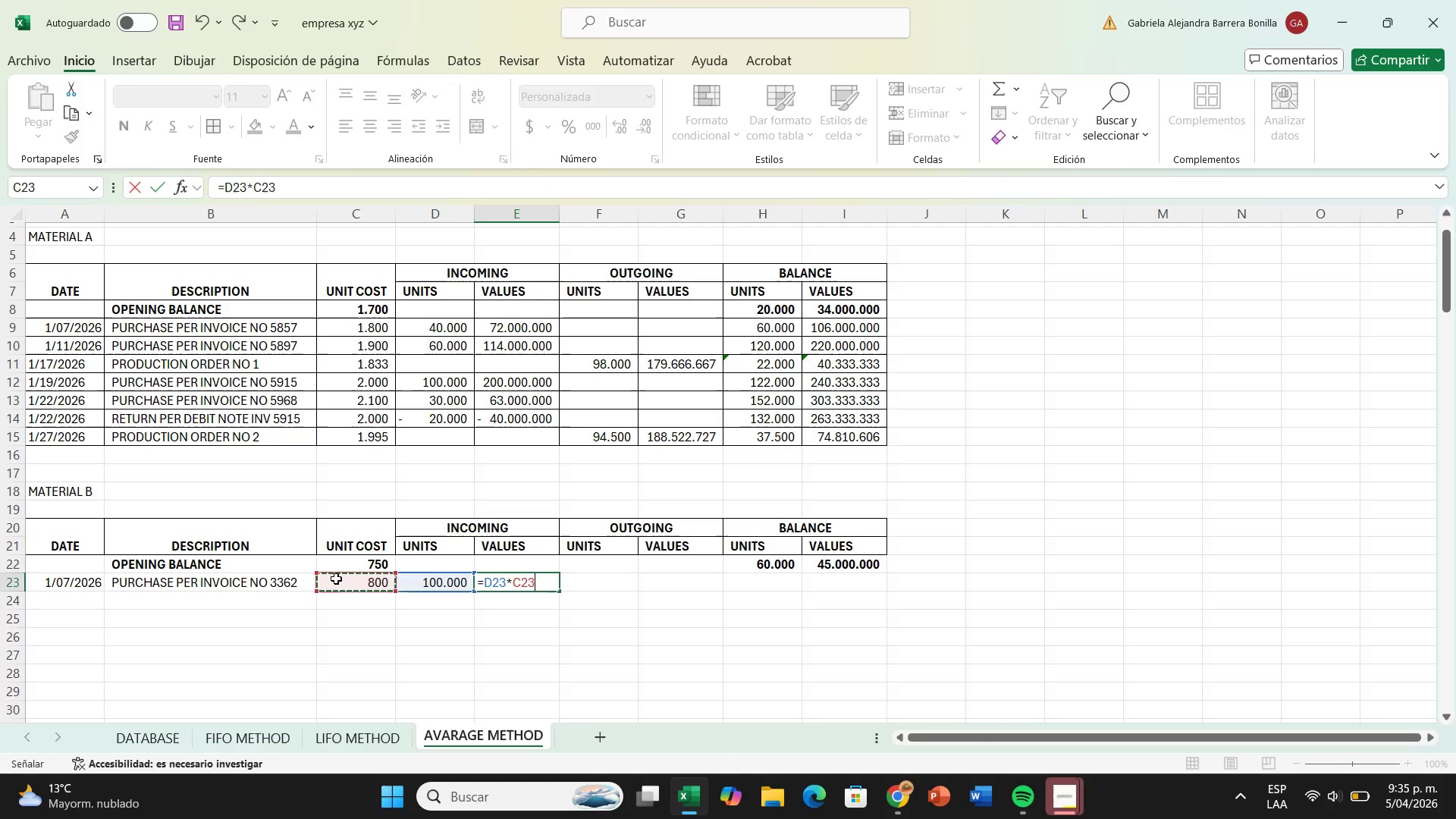 
key(Enter)
 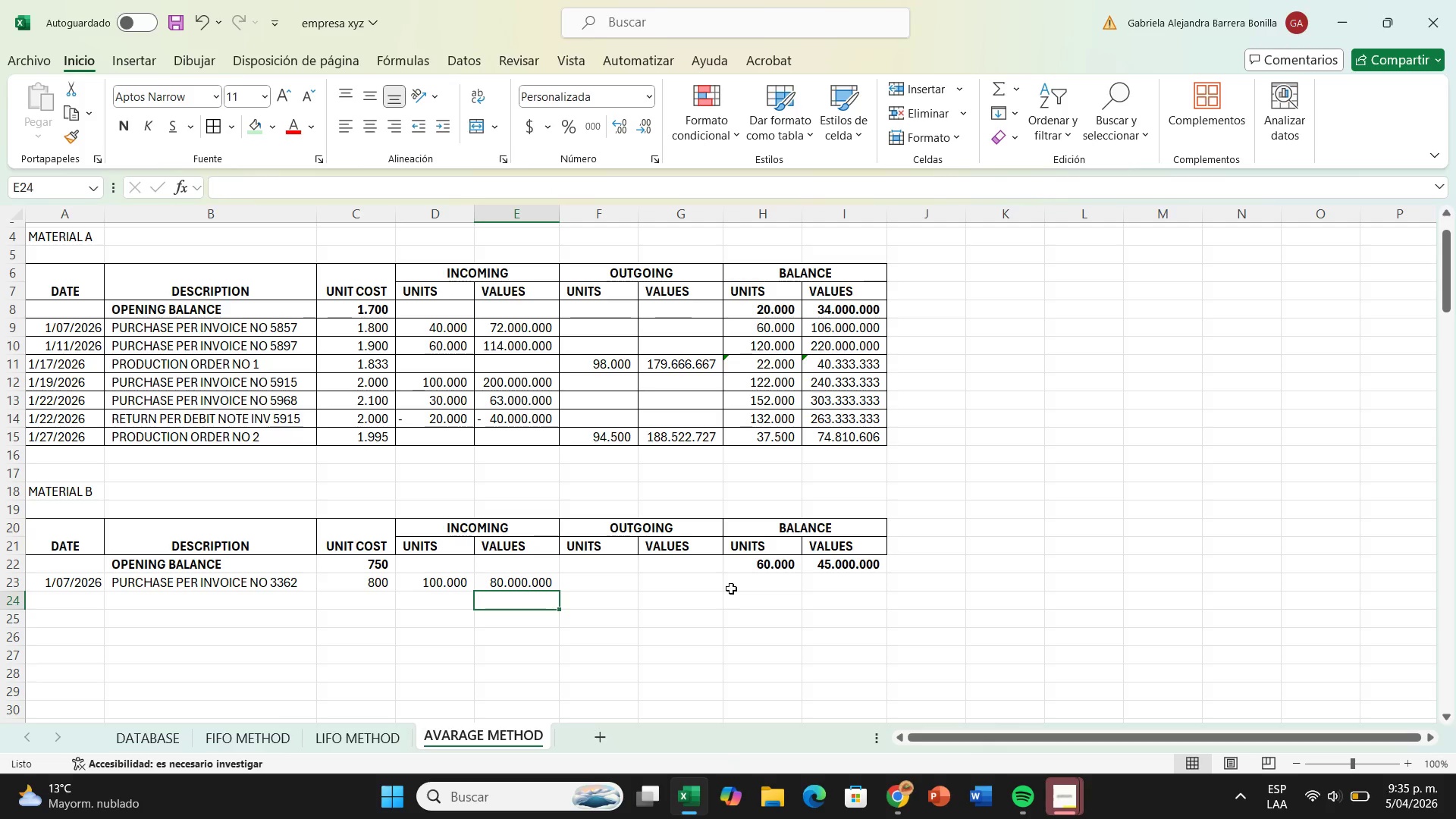 
left_click([739, 580])
 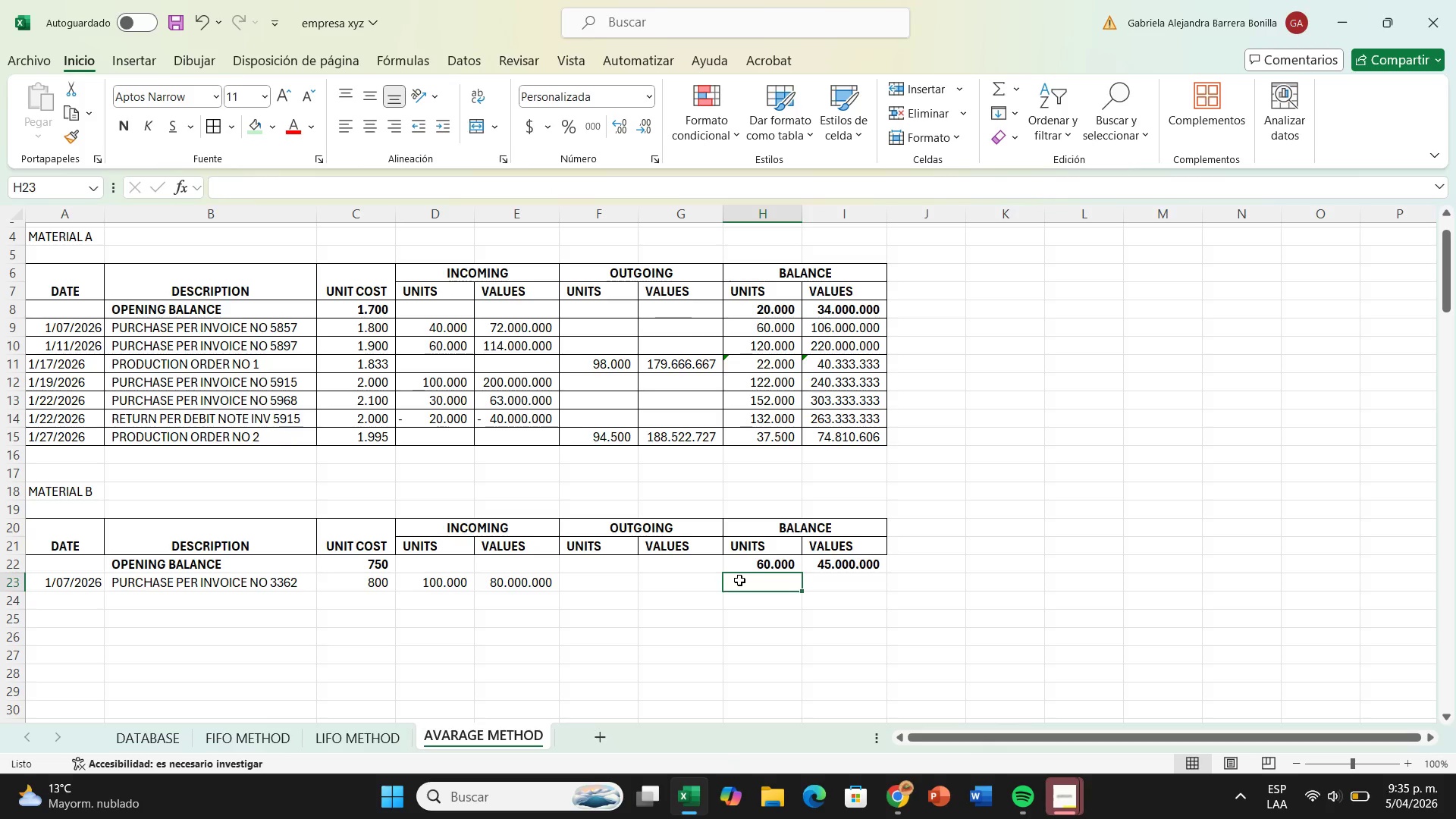 
key(Shift+0)
 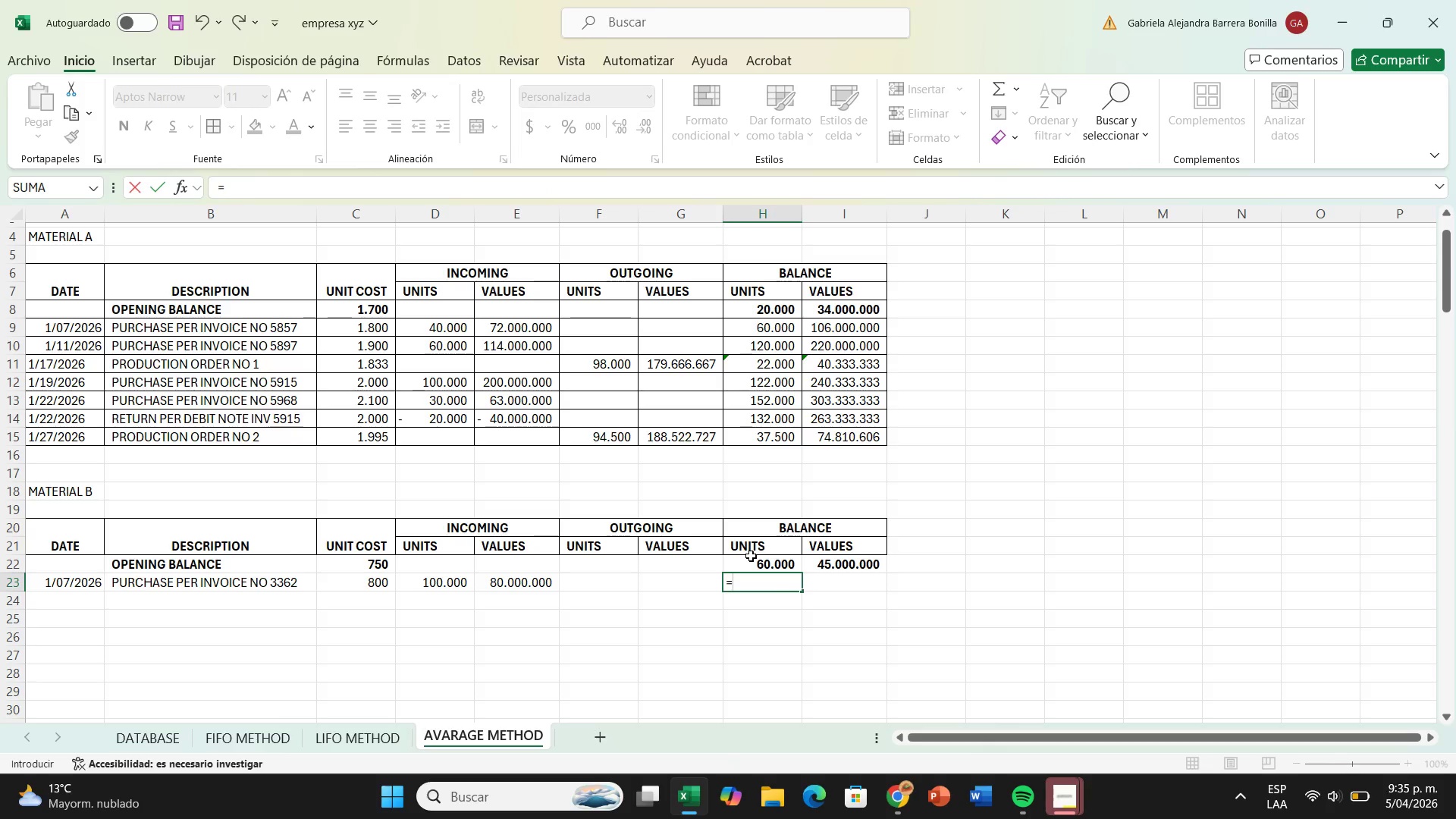 
left_click([753, 558])
 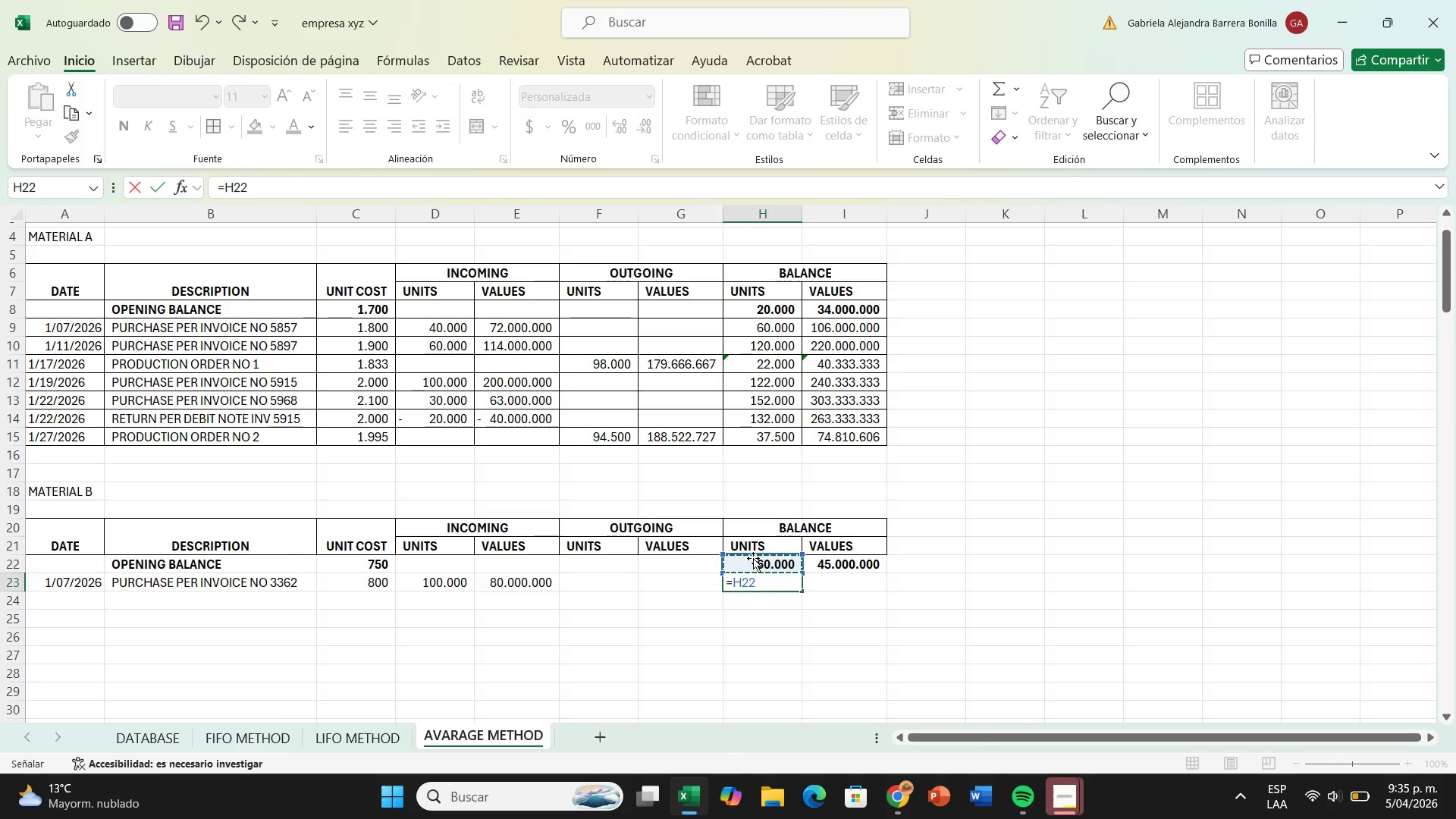 
key(Equal)
 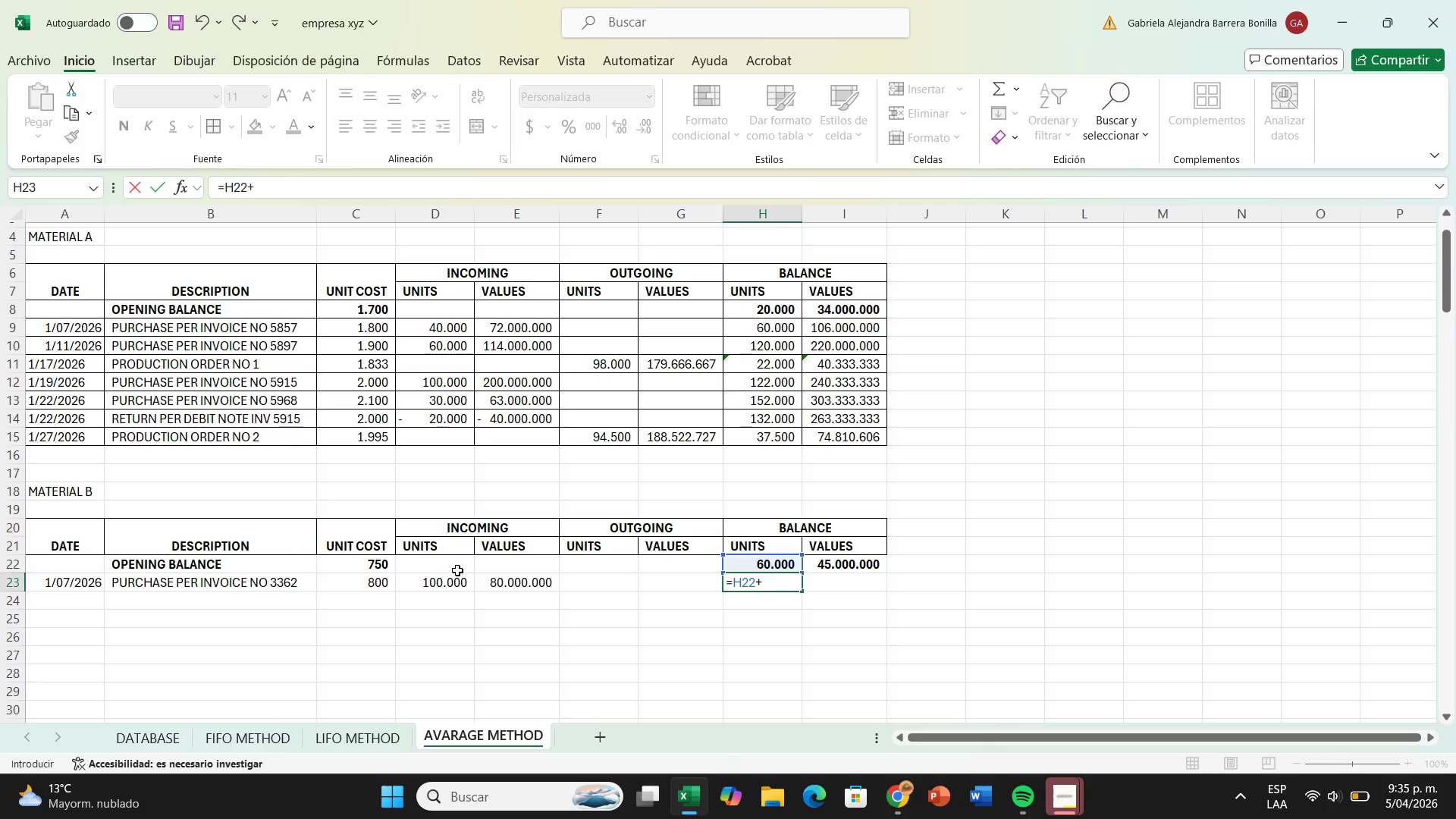 
left_click([457, 586])
 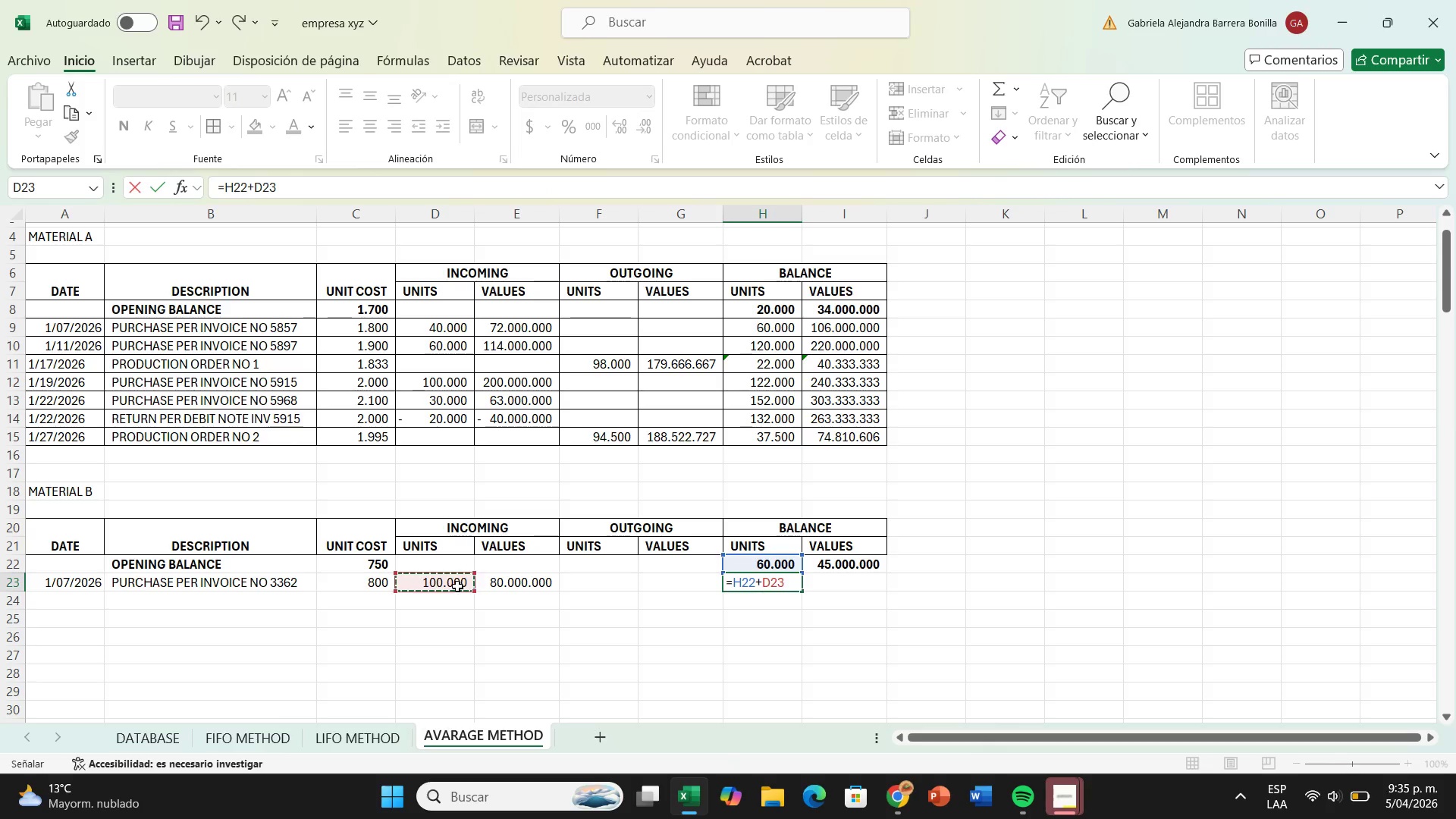 
key(Enter)
 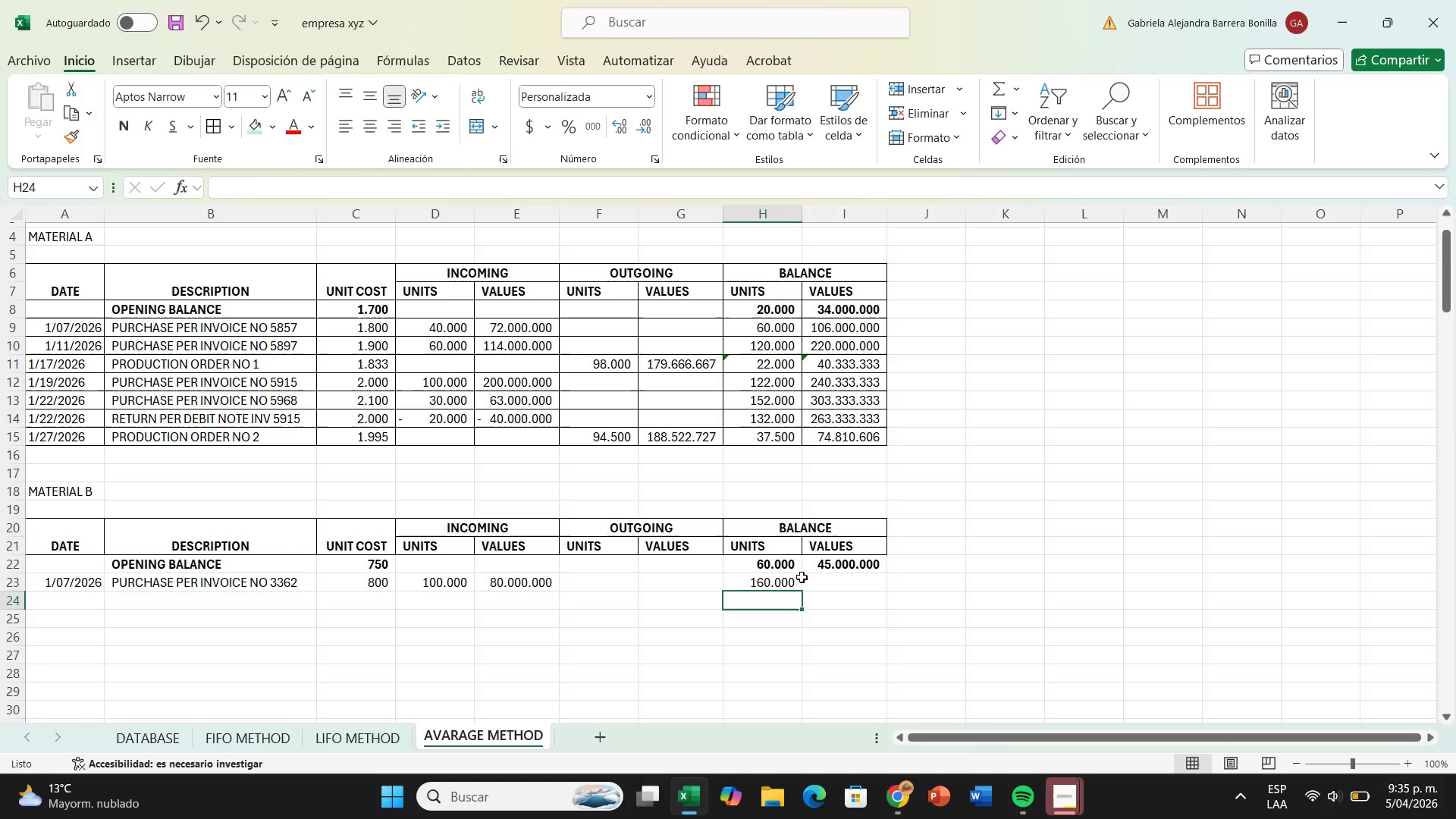 
left_click([808, 576])
 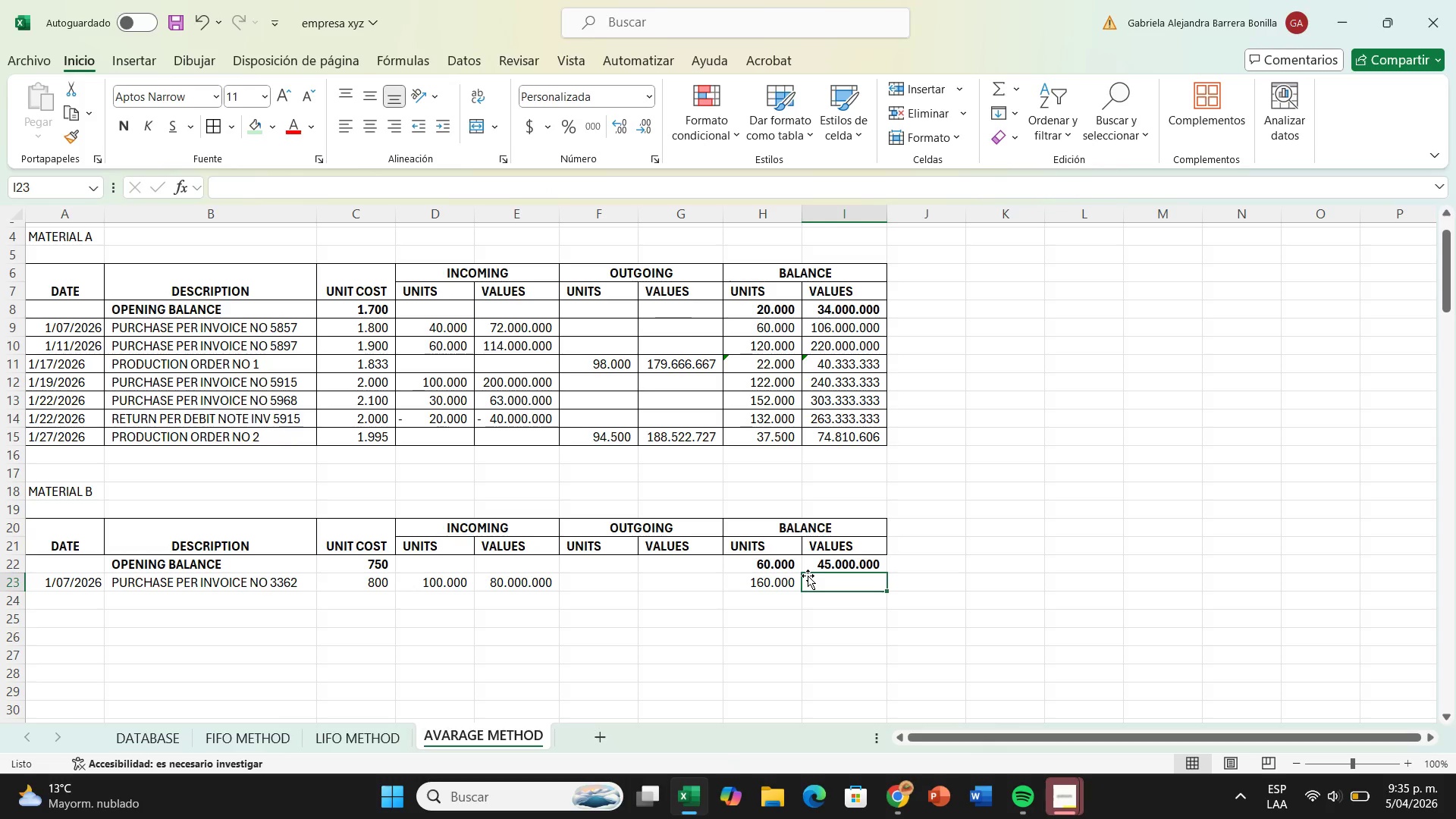 
key(Shift+ShiftRight)
 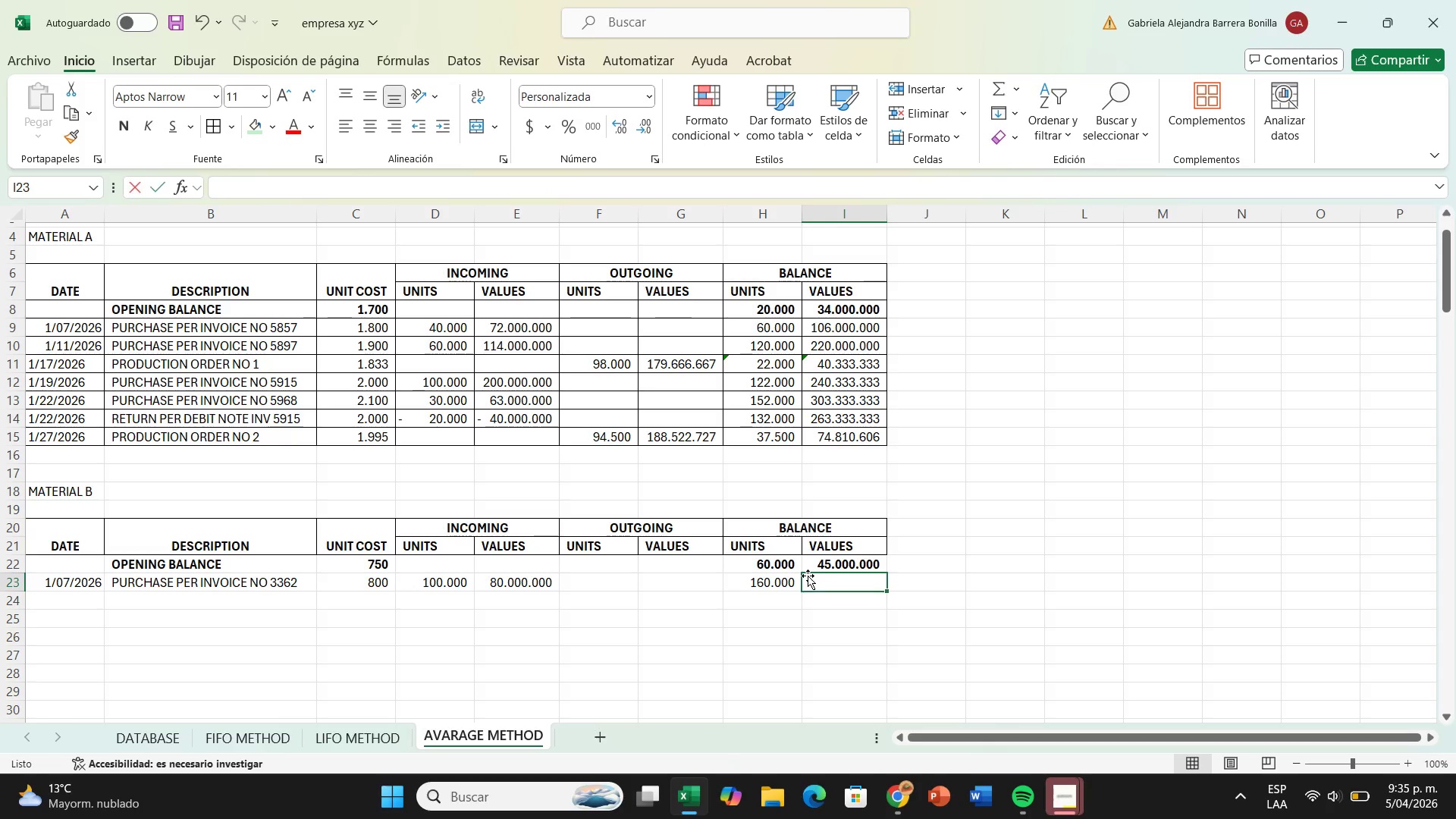 
key(Shift+0)
 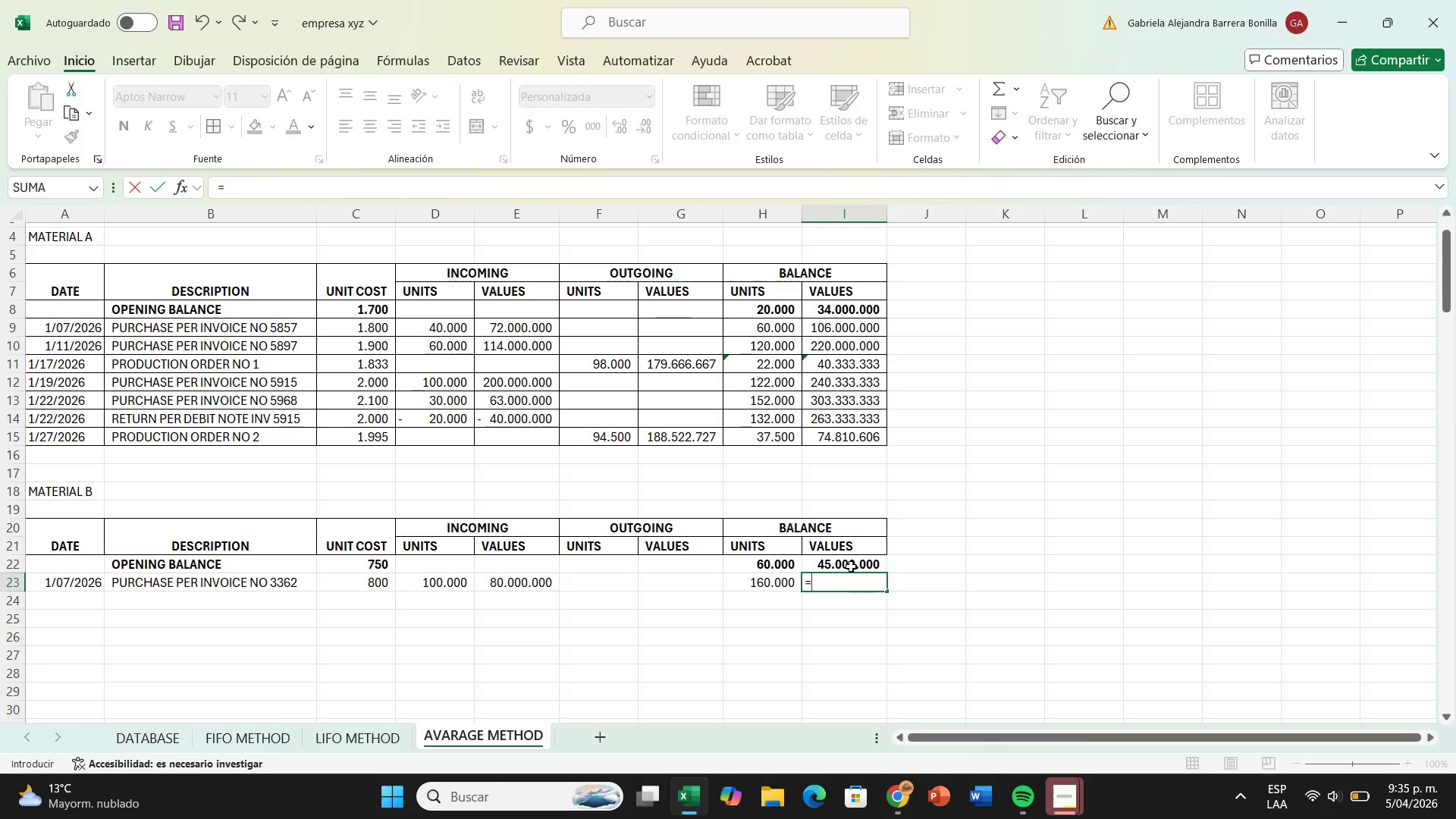 
left_click([851, 563])
 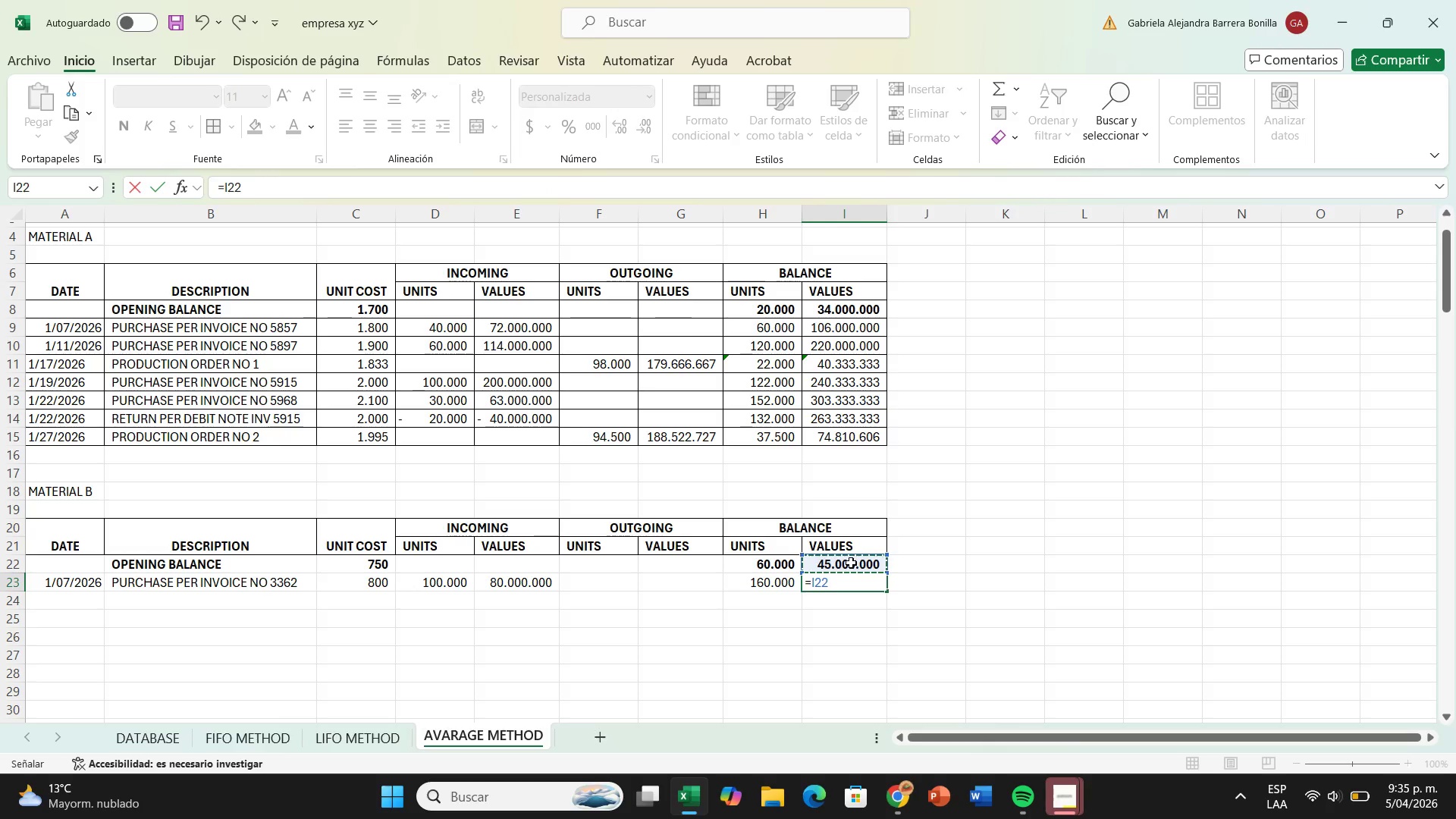 
key(Equal)
 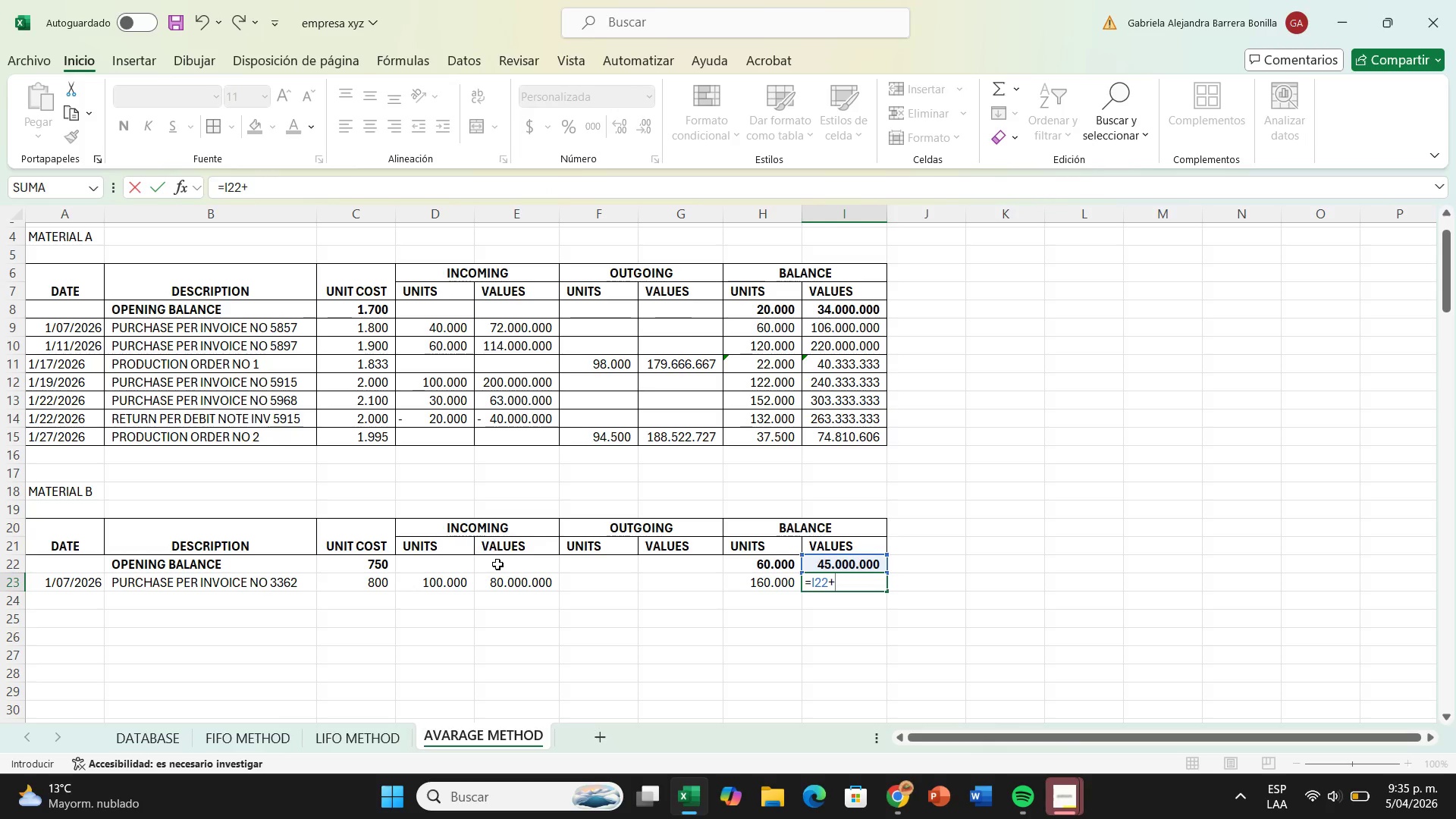 
left_click([529, 578])
 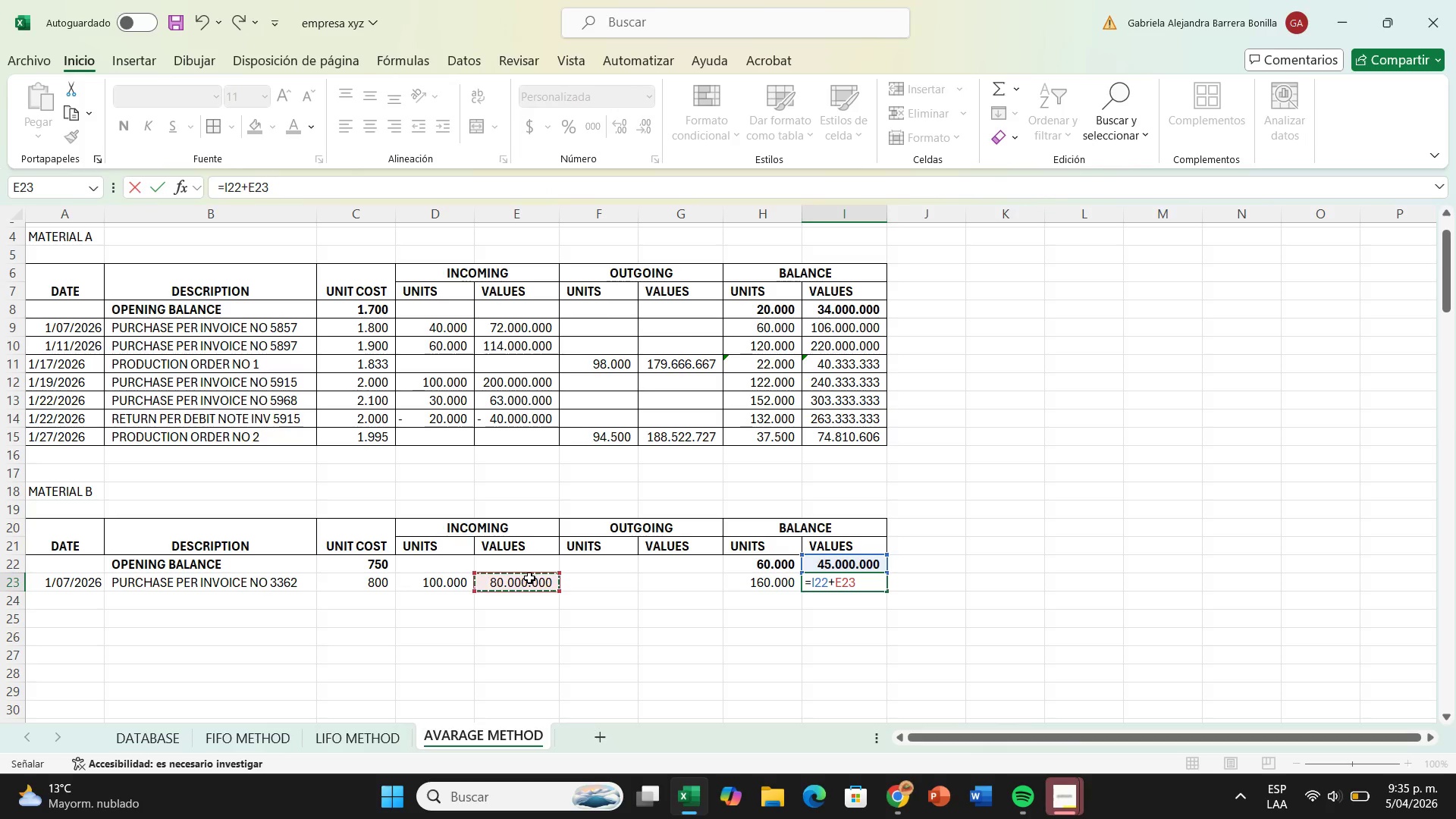 
key(Enter)
 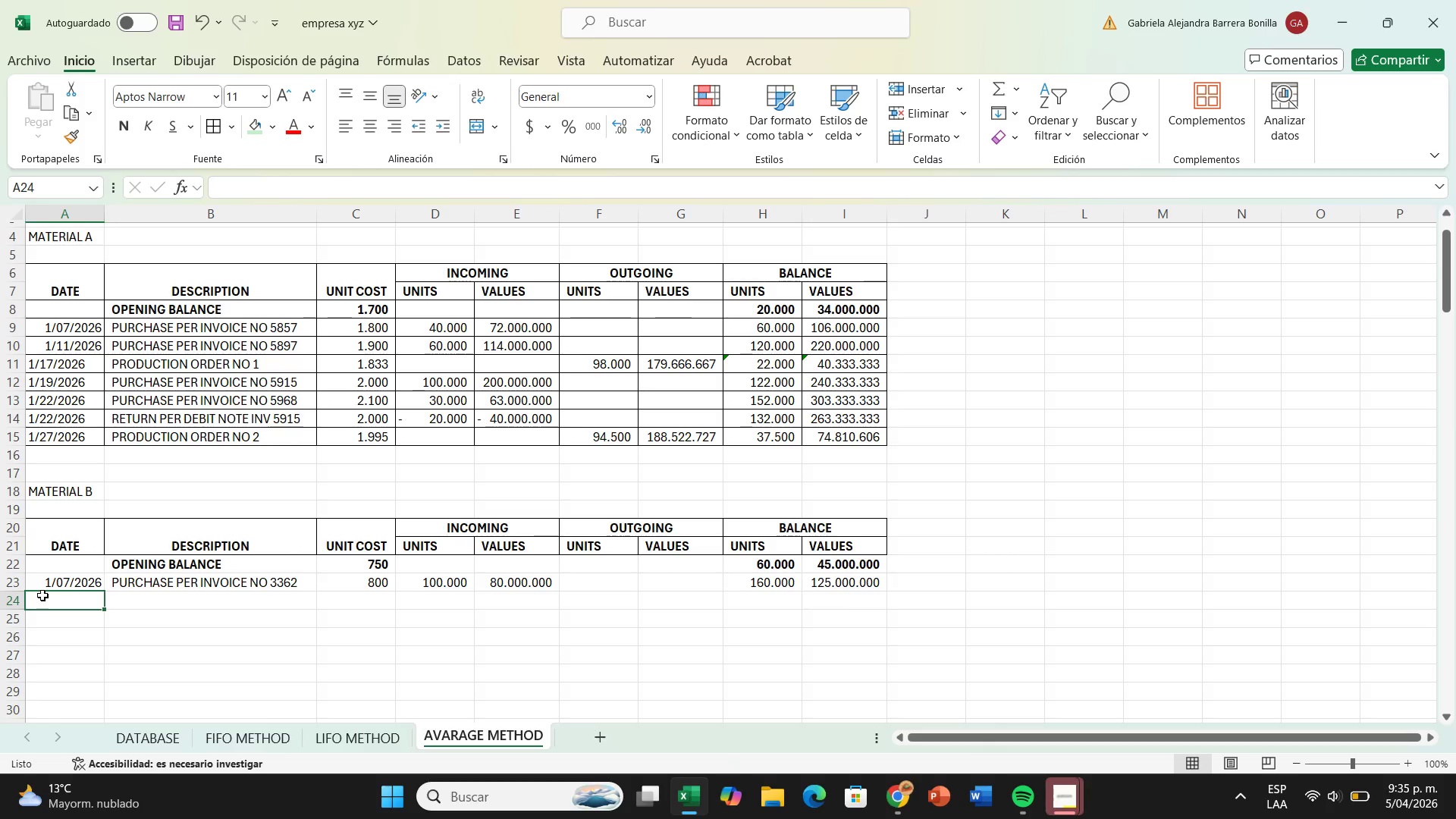 
type(1&13&2026)
 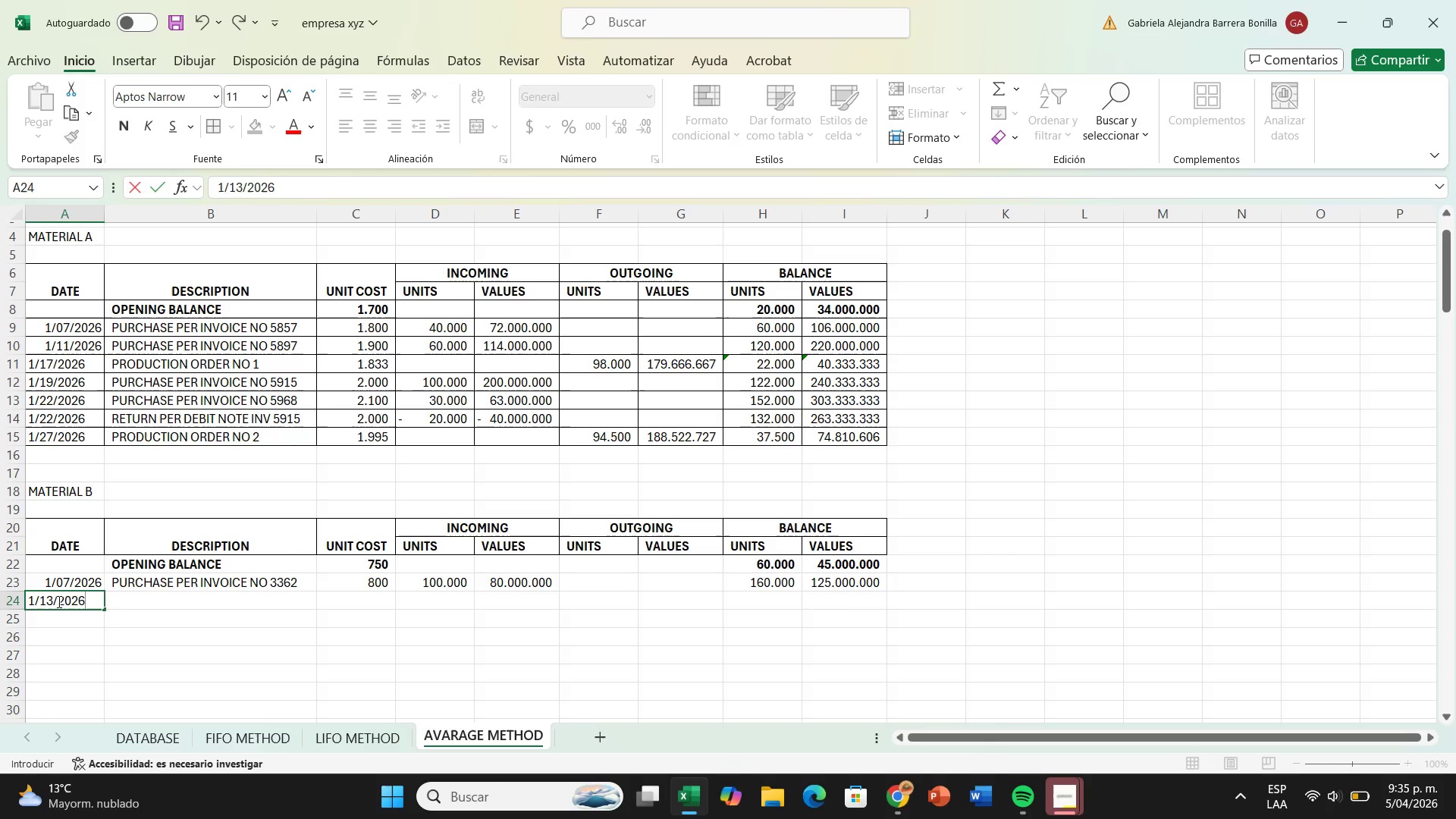 
left_click([222, 597])
 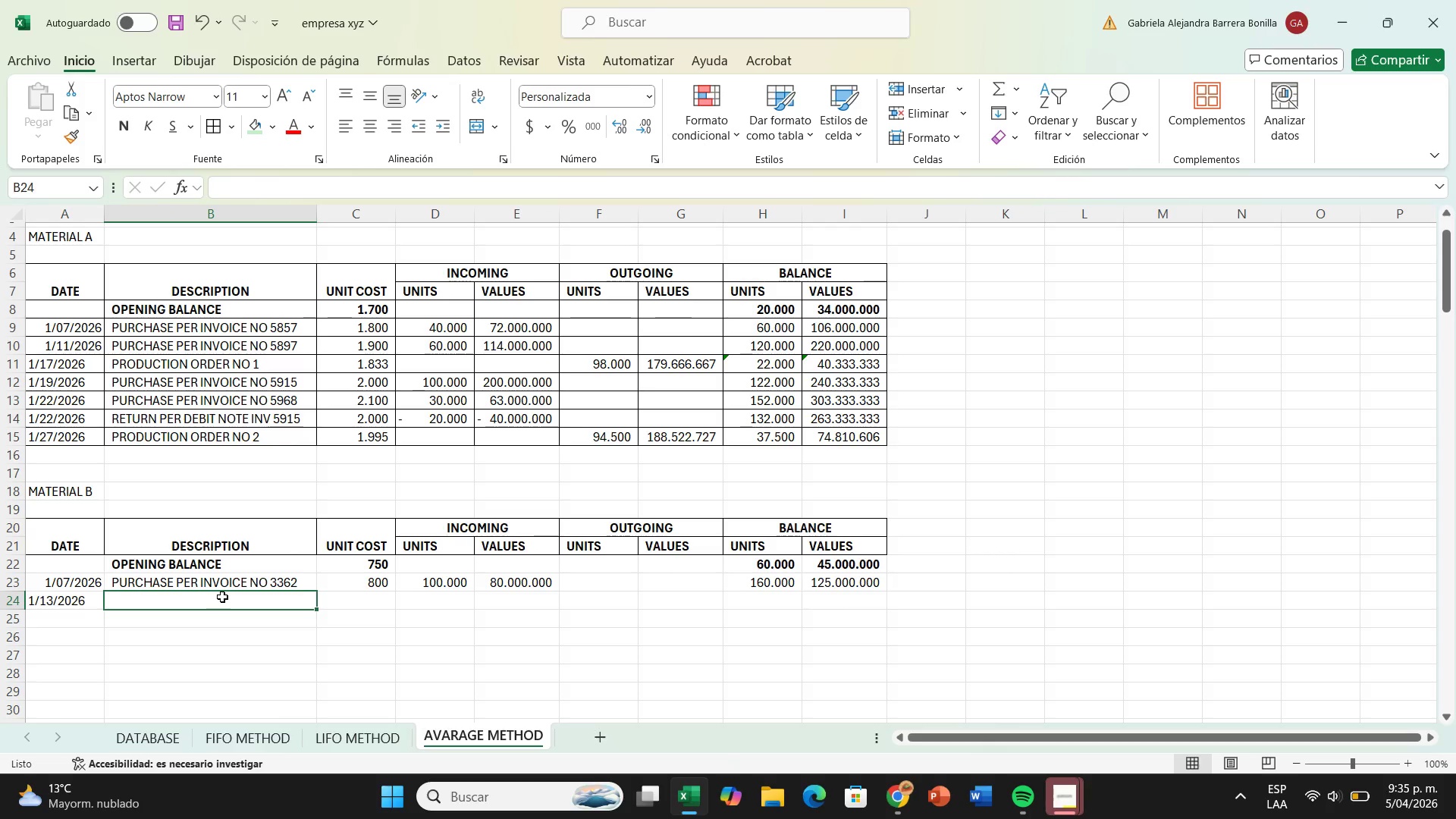 
type(purc)
 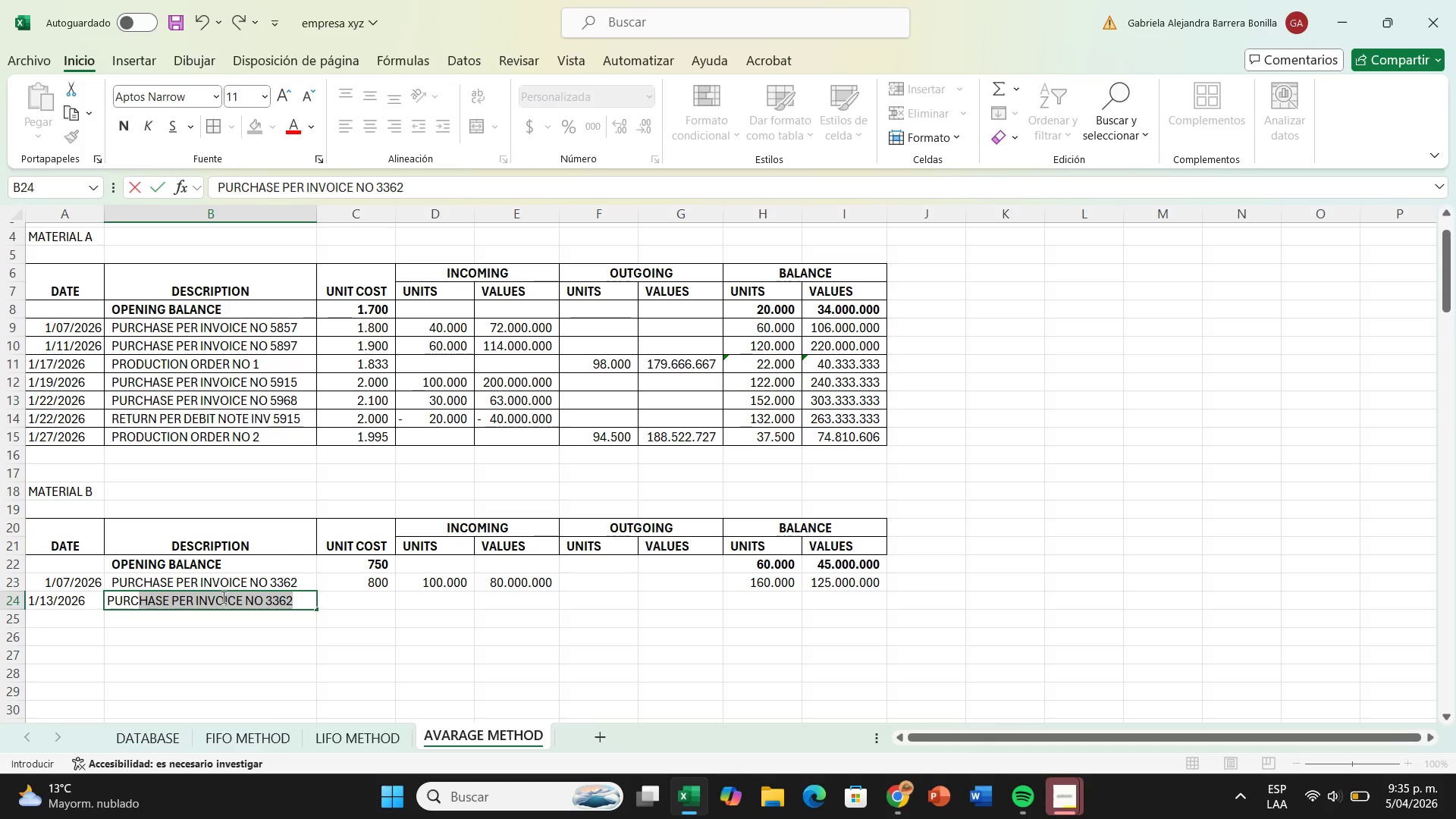 
key(Enter)
 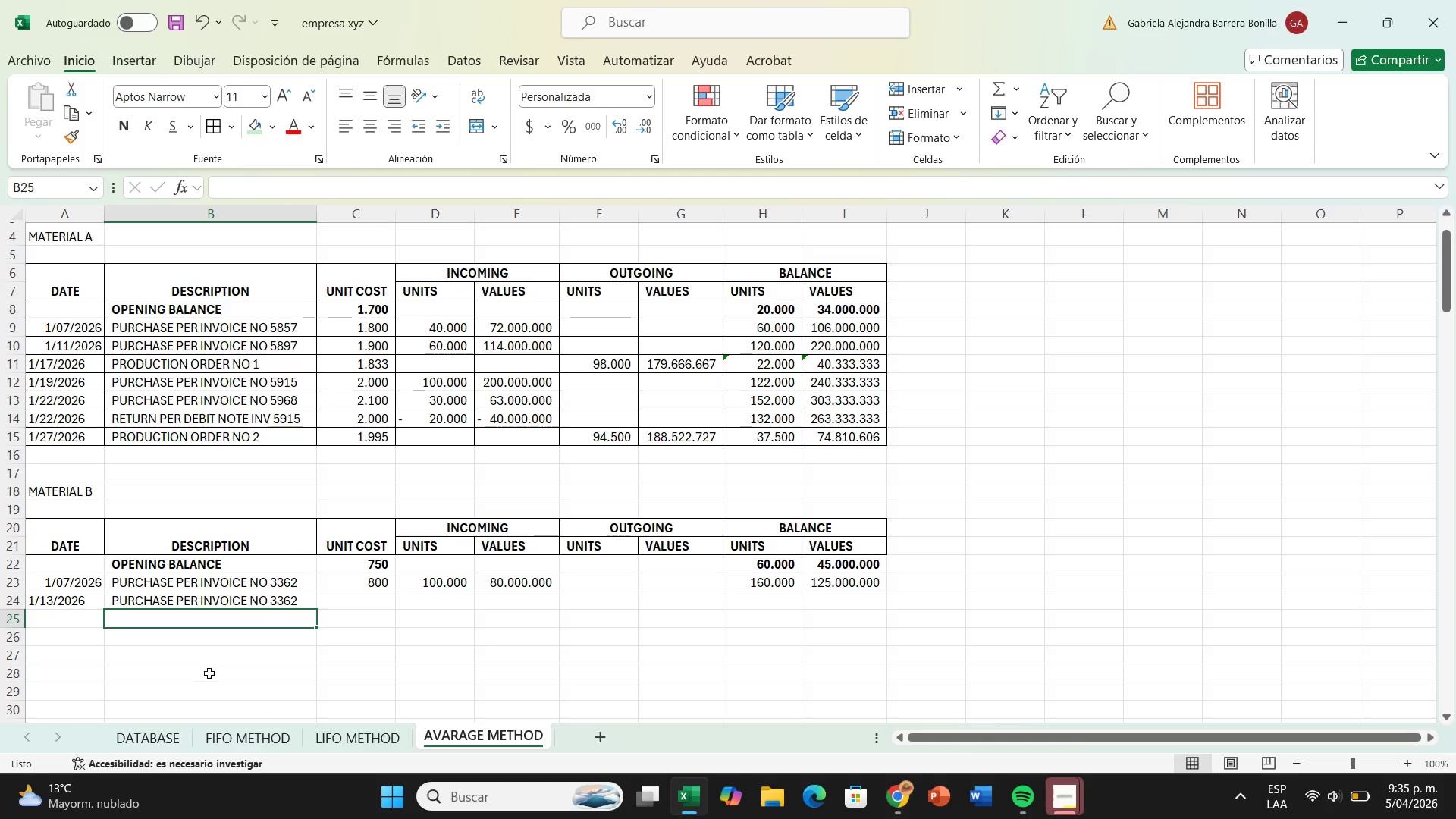 
left_click([175, 731])
 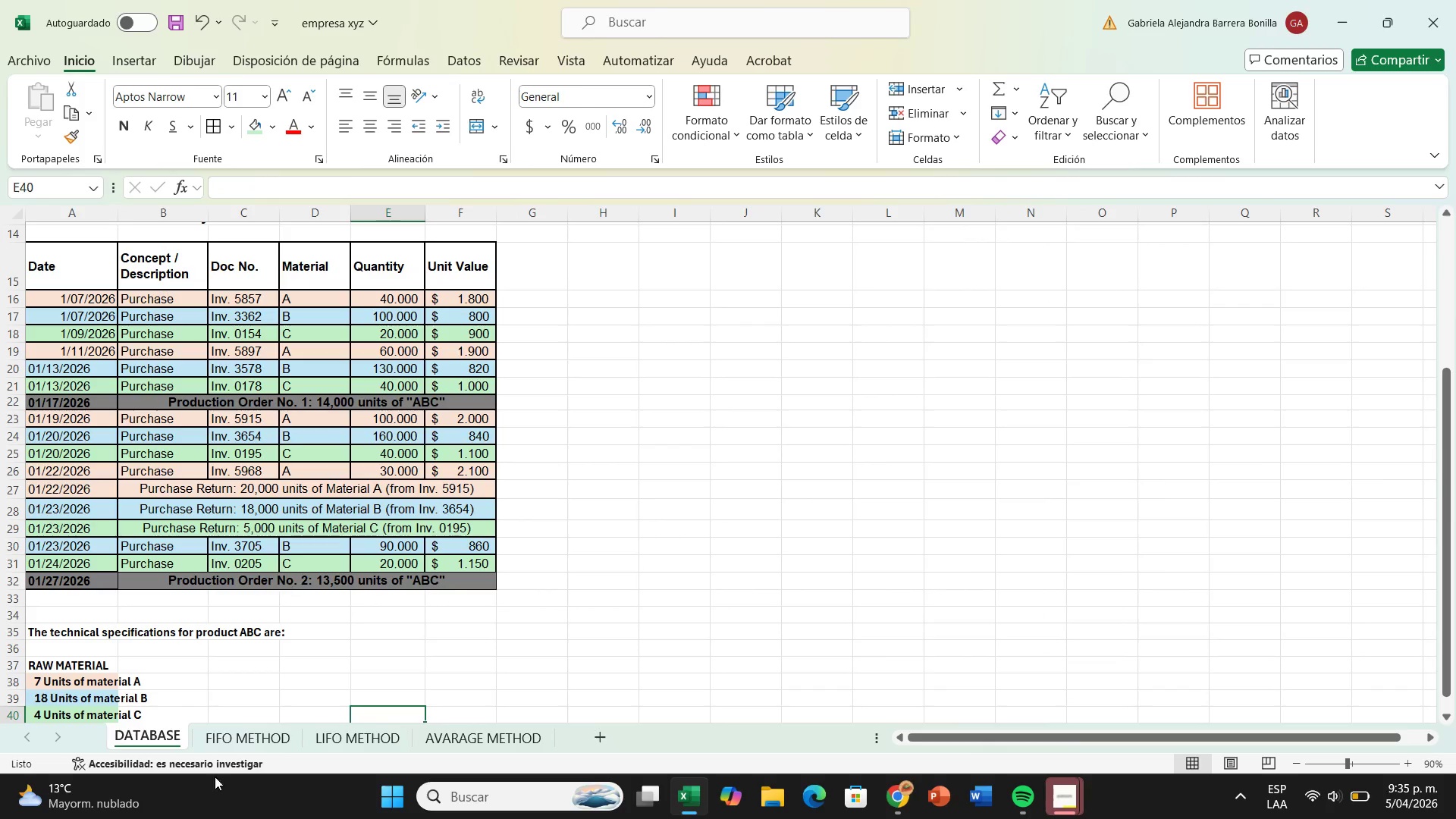 
wait(5.14)
 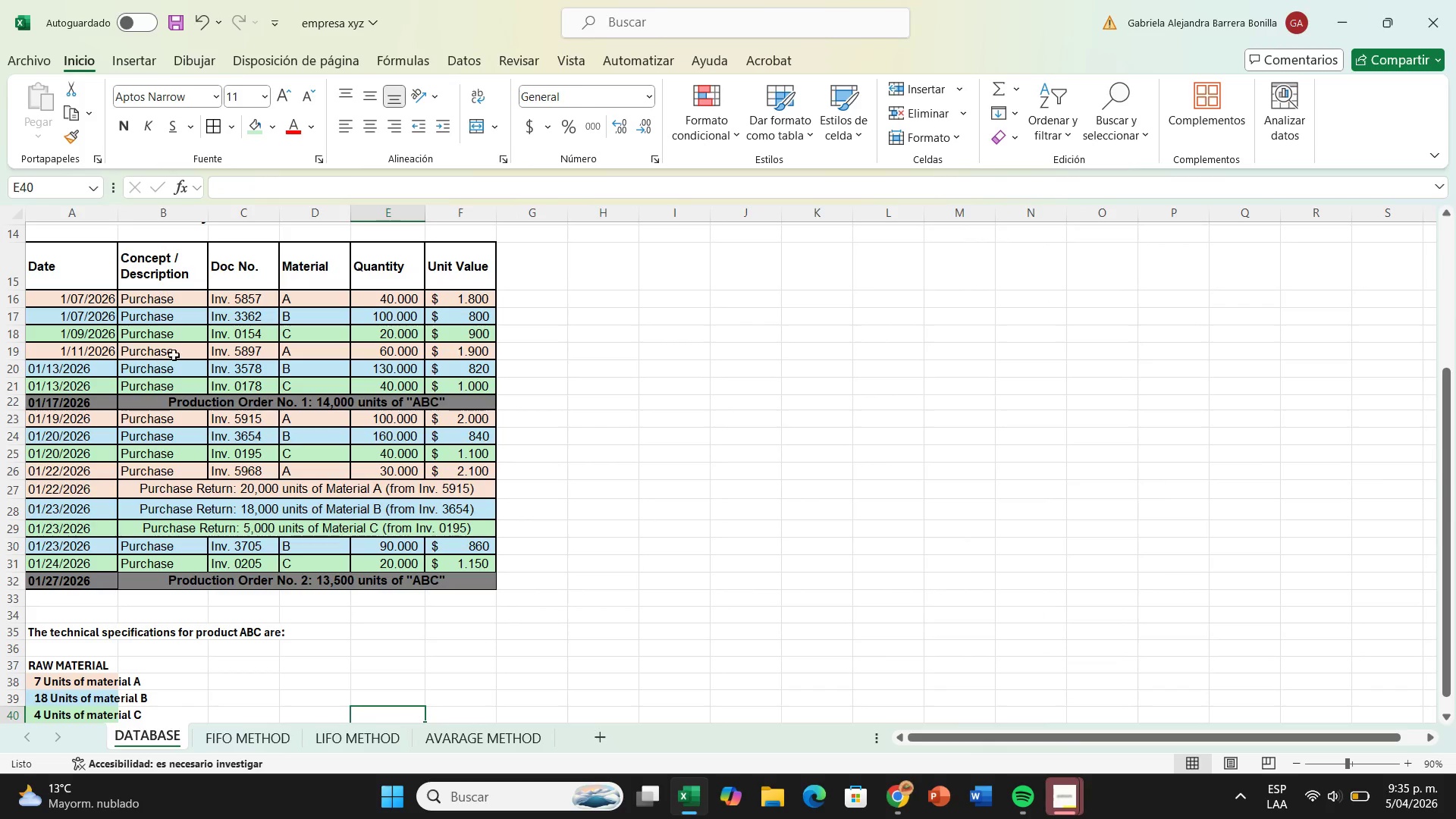 
left_click([433, 734])
 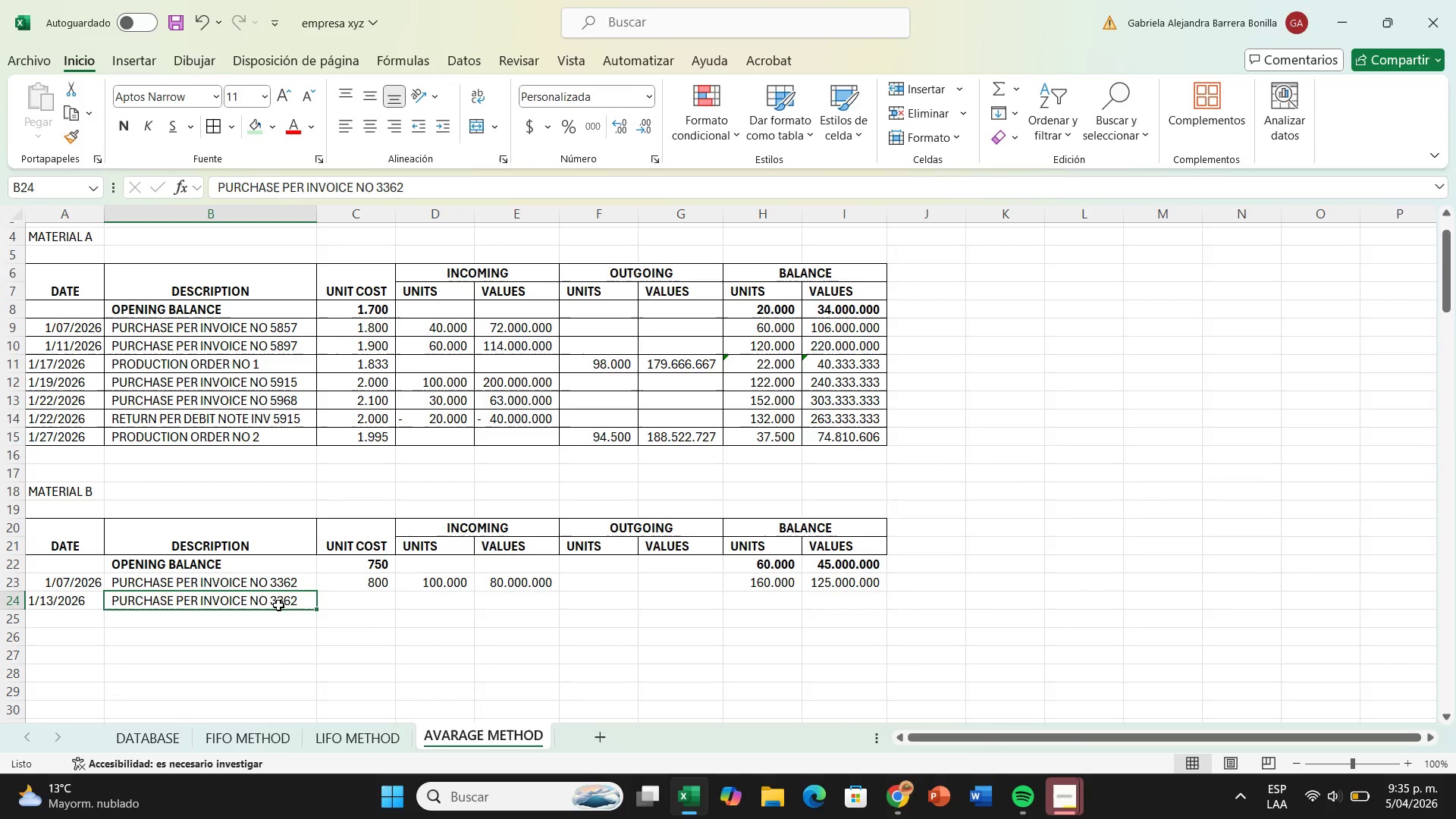 
double_click([278, 604])
 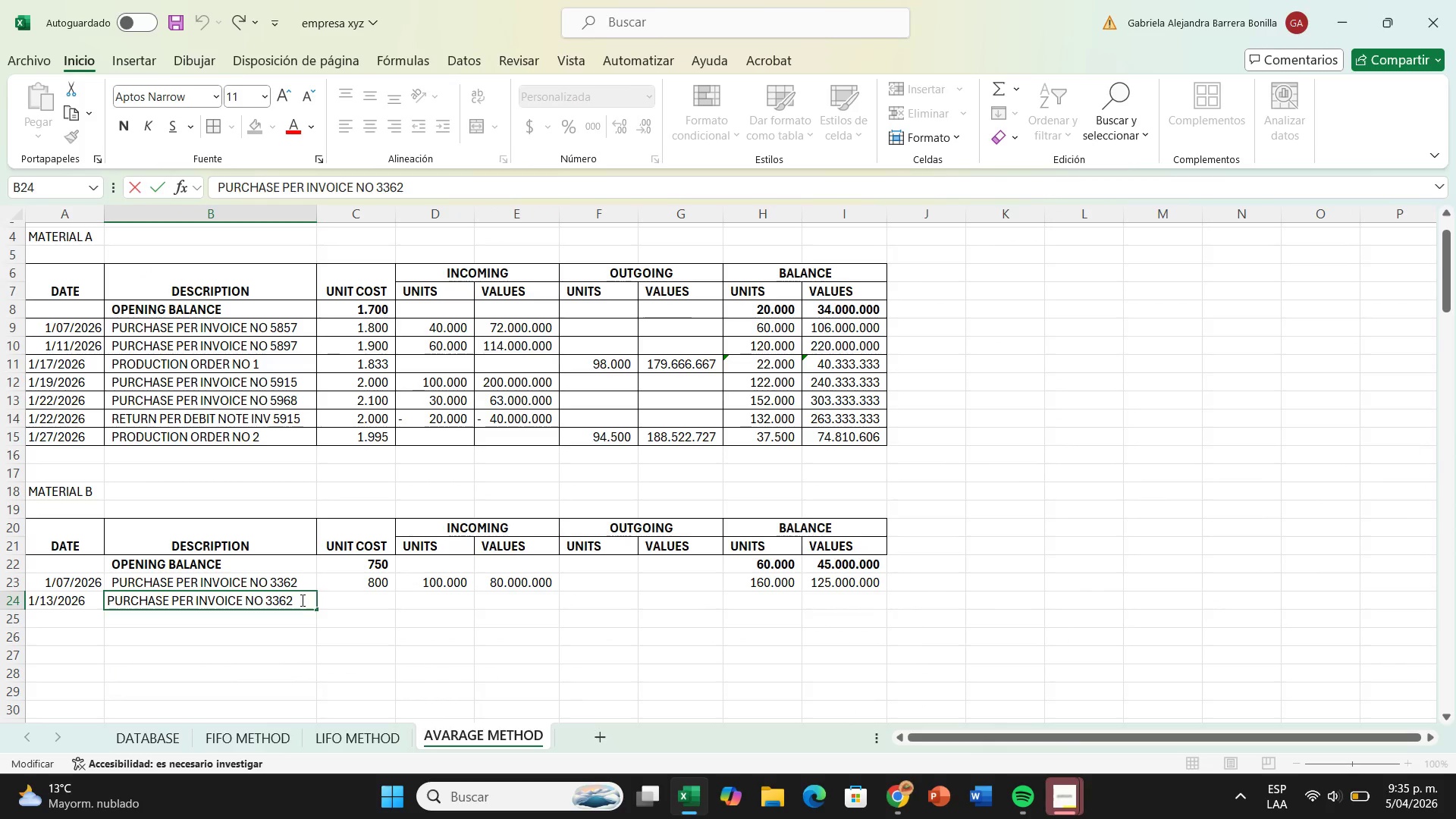 
left_click([300, 600])
 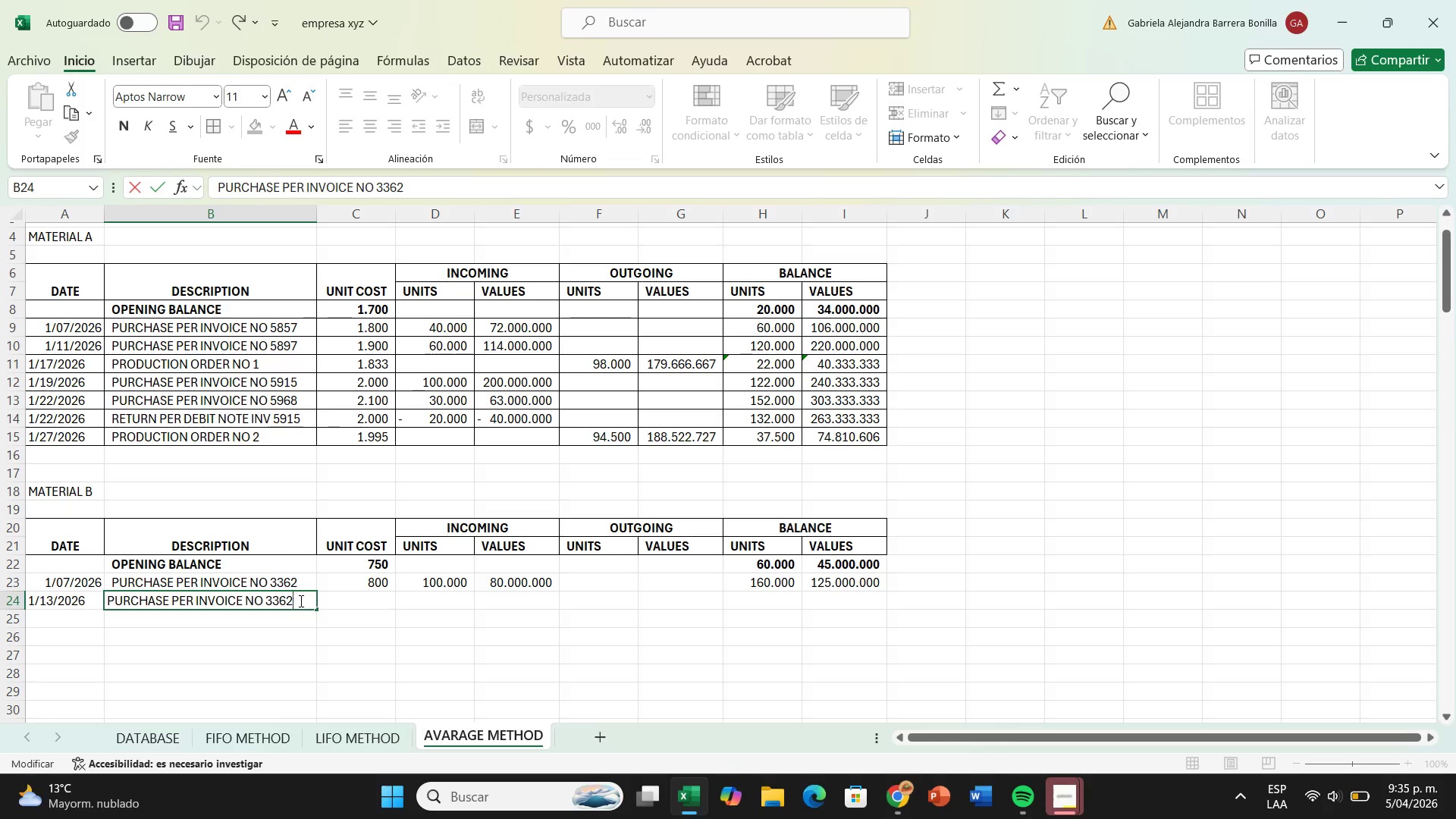 
key(Backspace)
key(Backspace)
key(Backspace)
key(Backspace)
type(3578)
 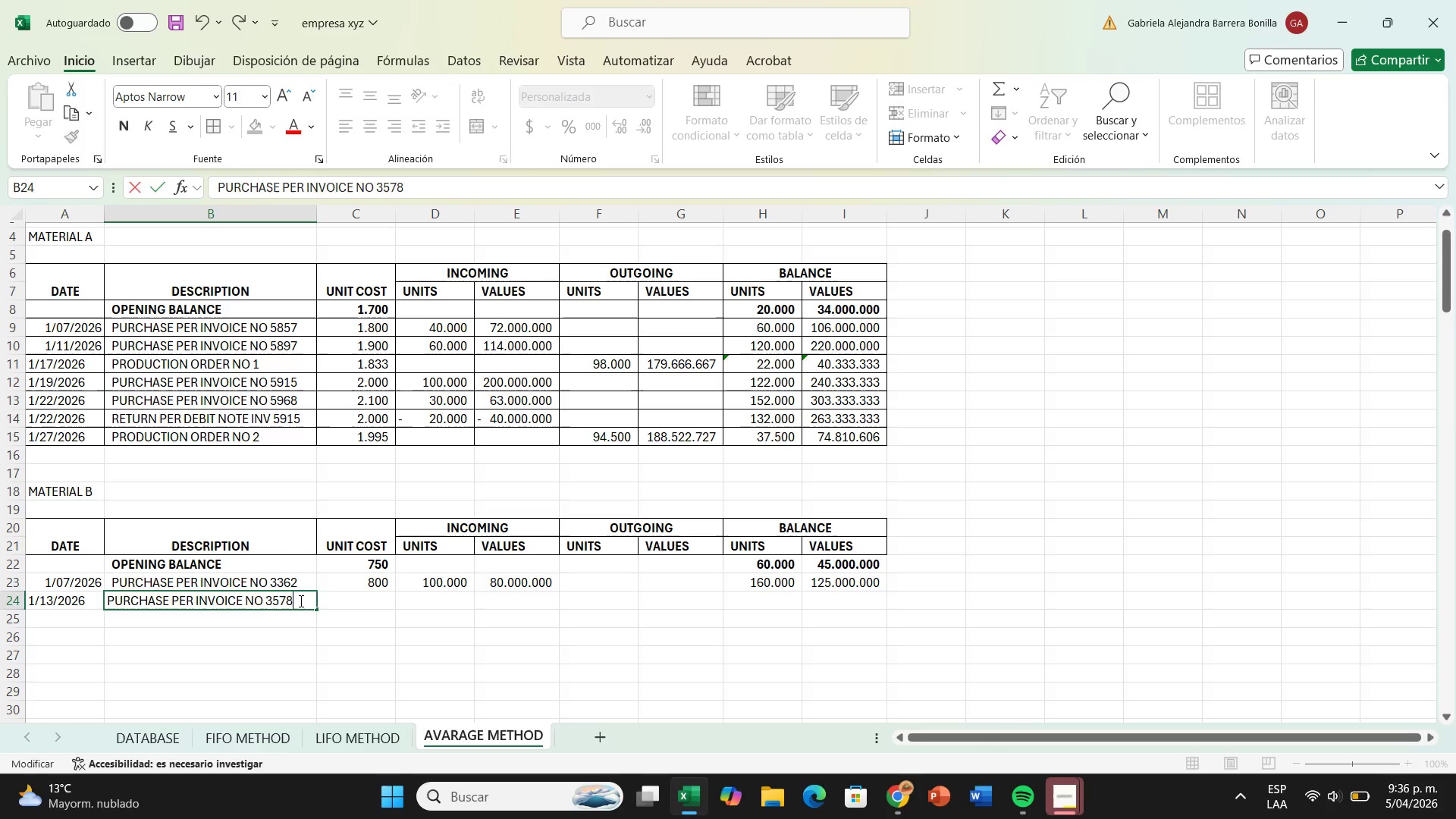 
key(Enter)
 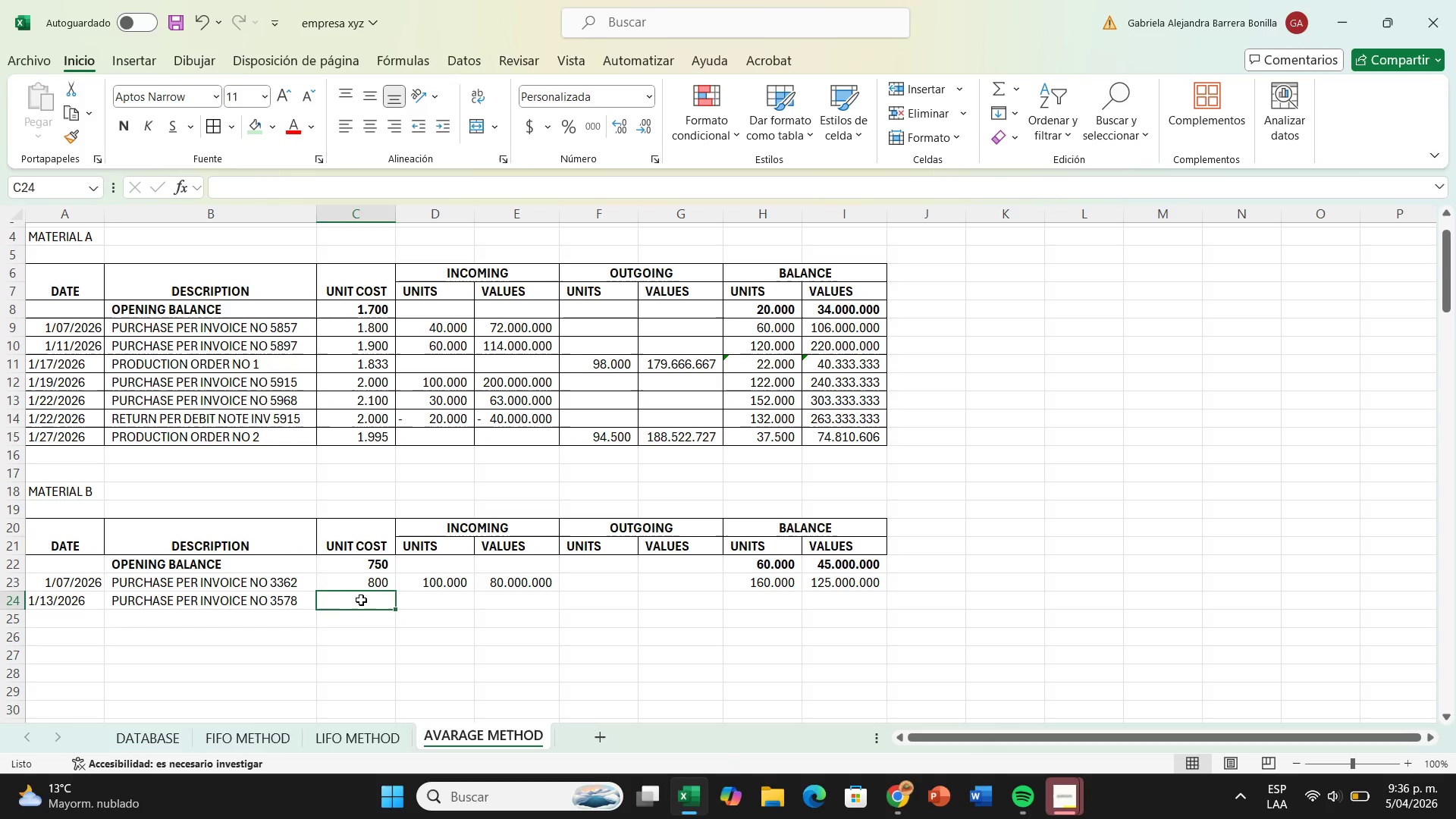 
type(820)
 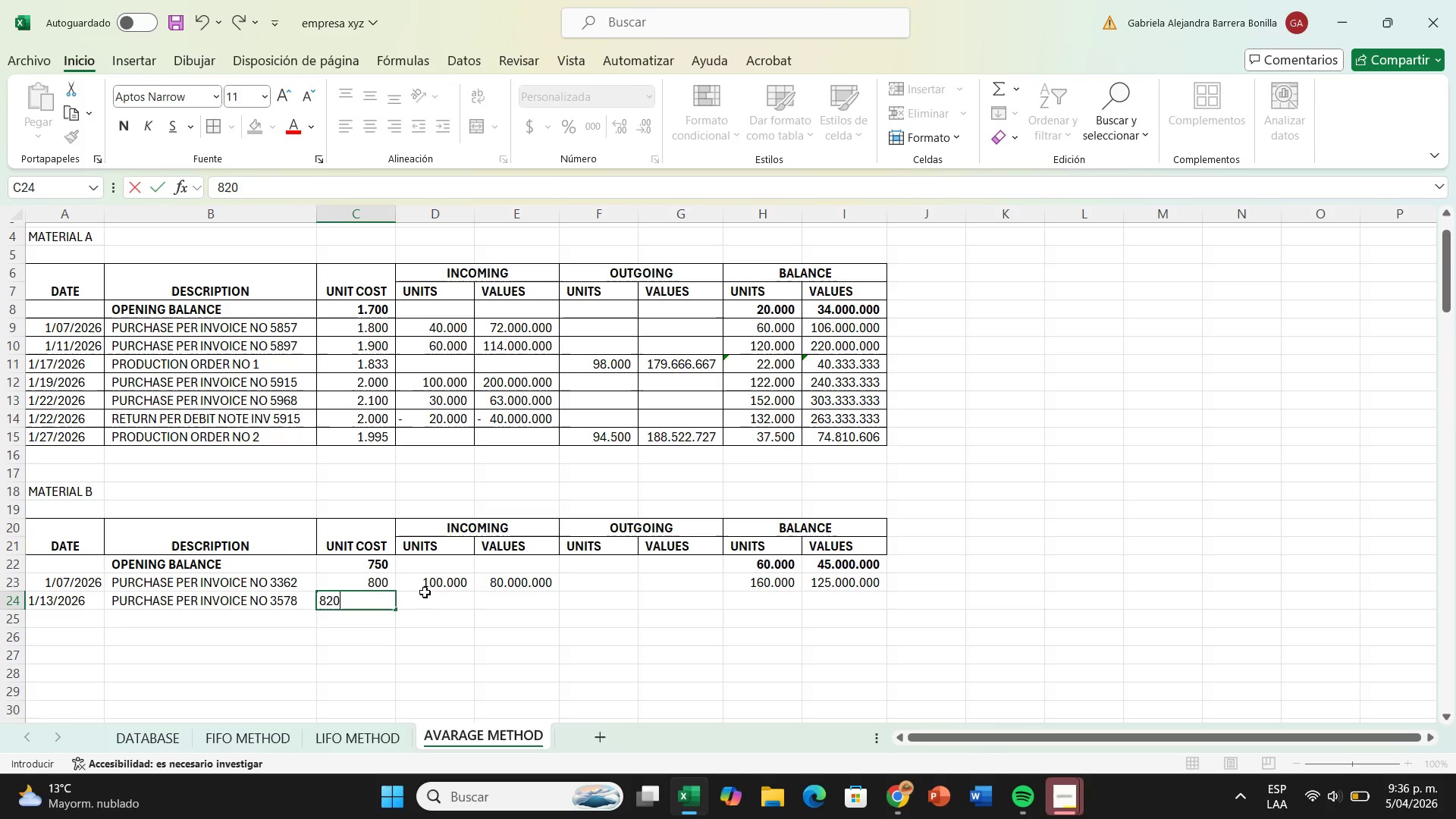 
left_click([428, 598])
 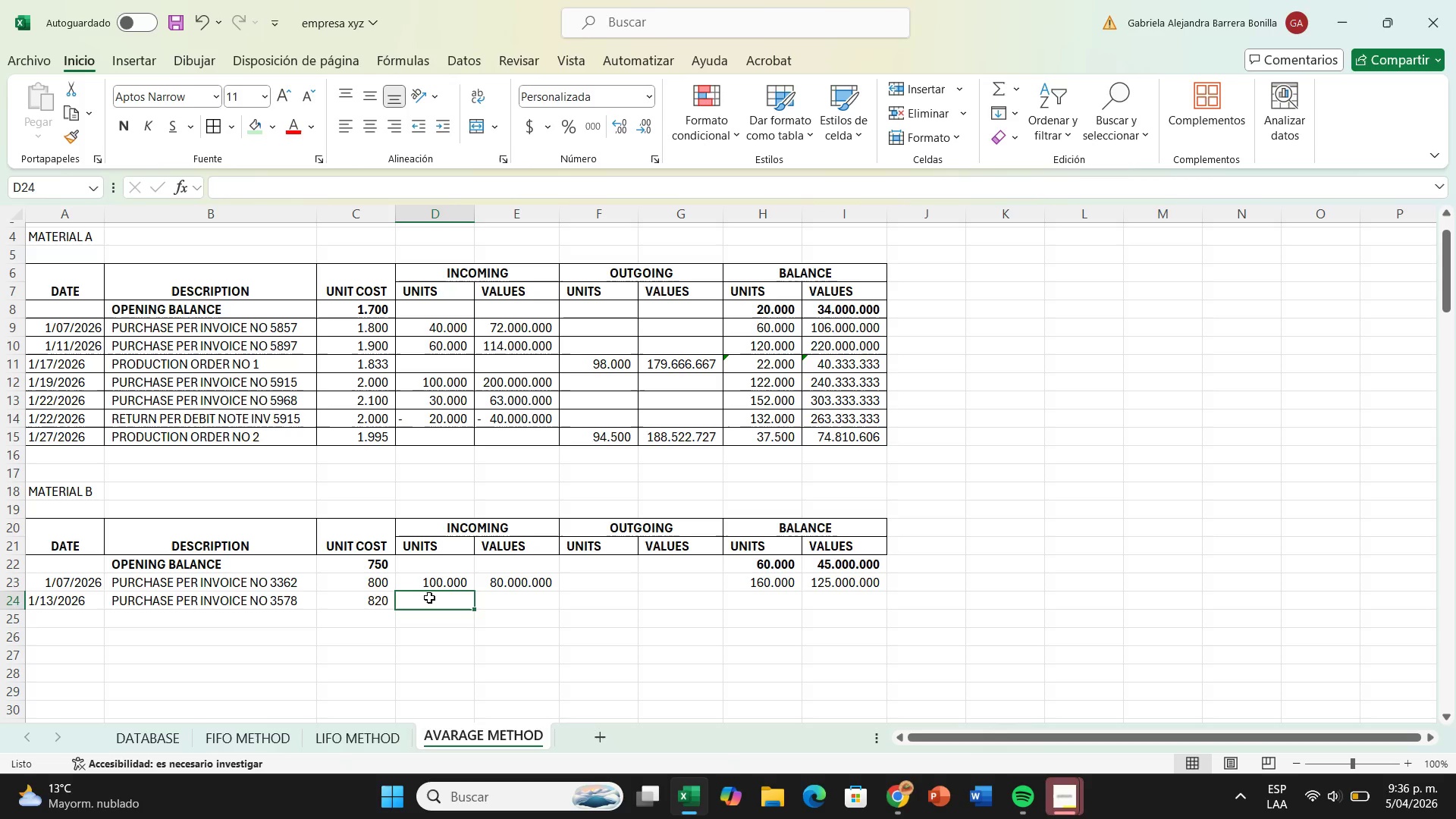 
type())
key(Backspace)
type(130000)
 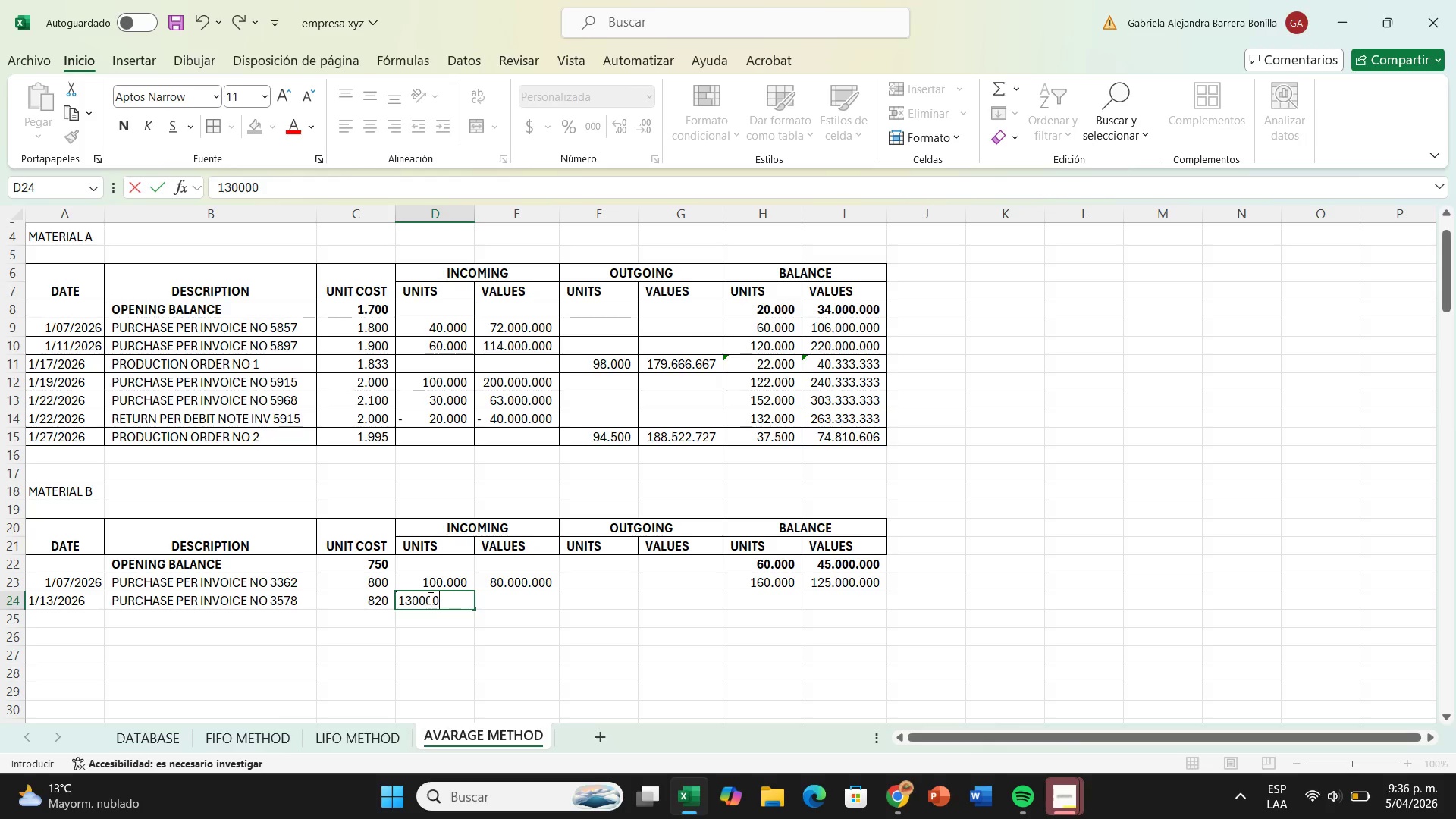 
key(Enter)
 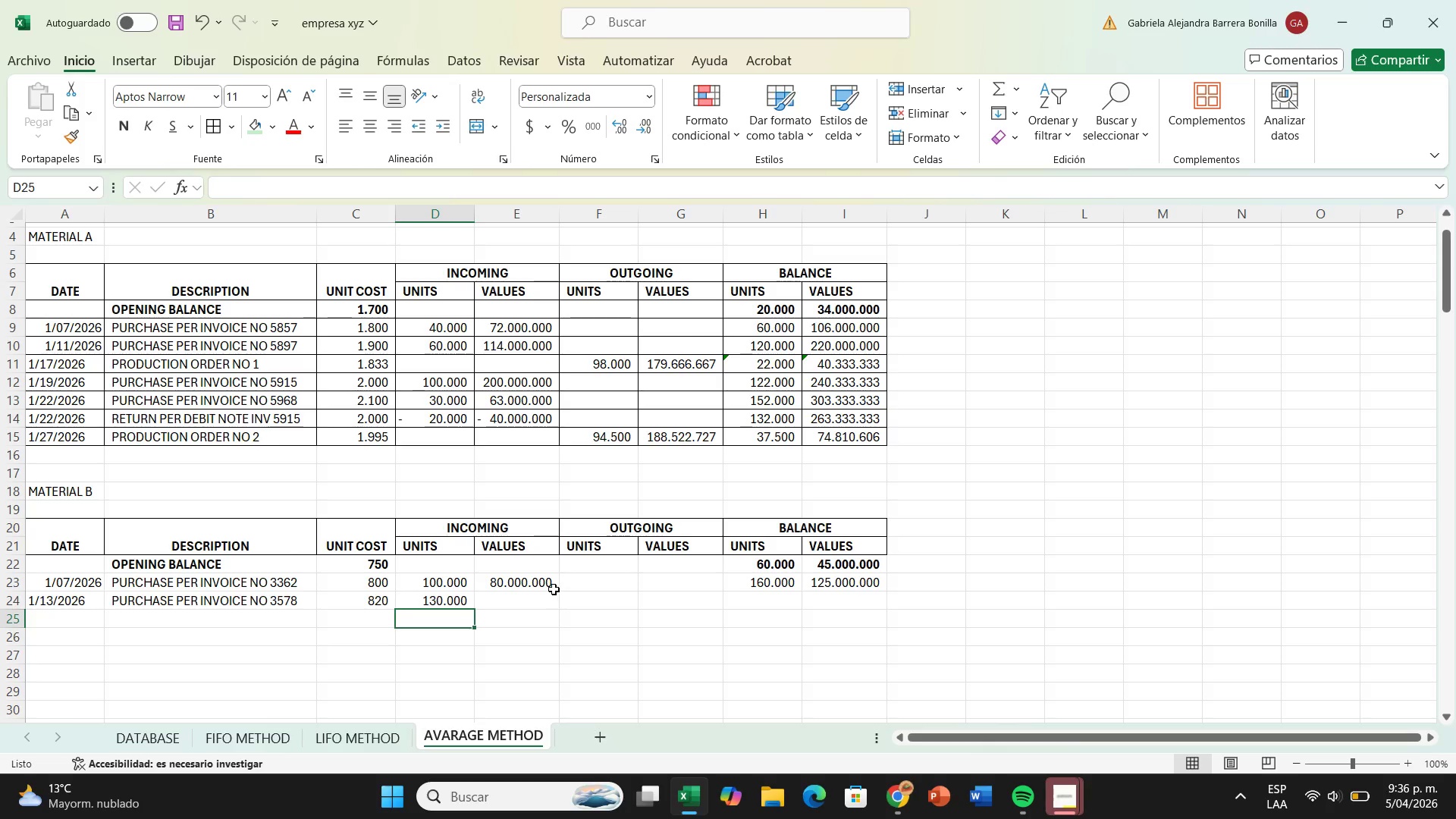 
left_click([546, 599])
 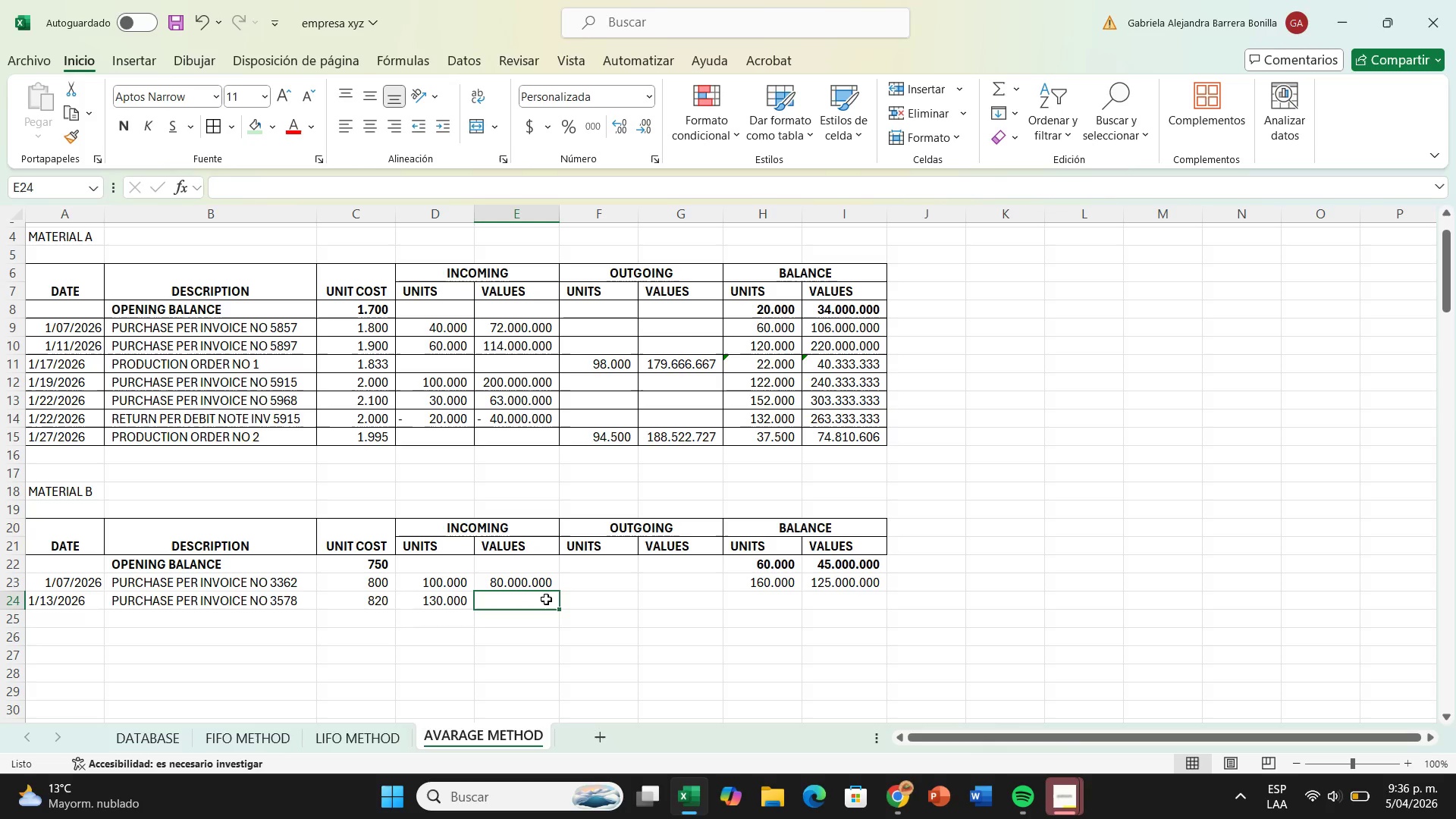 
key(Shift+0)
 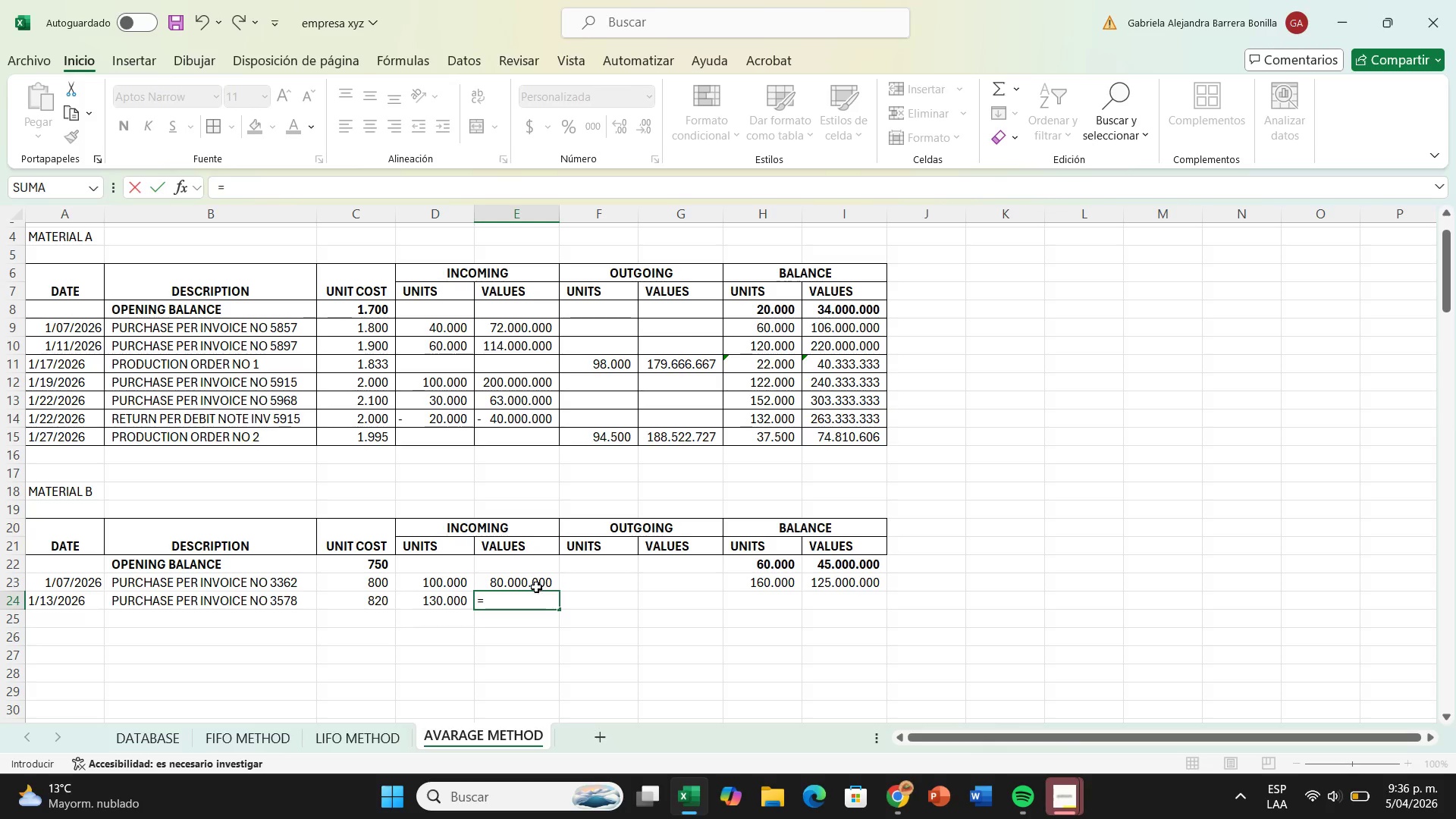 
left_click([536, 583])
 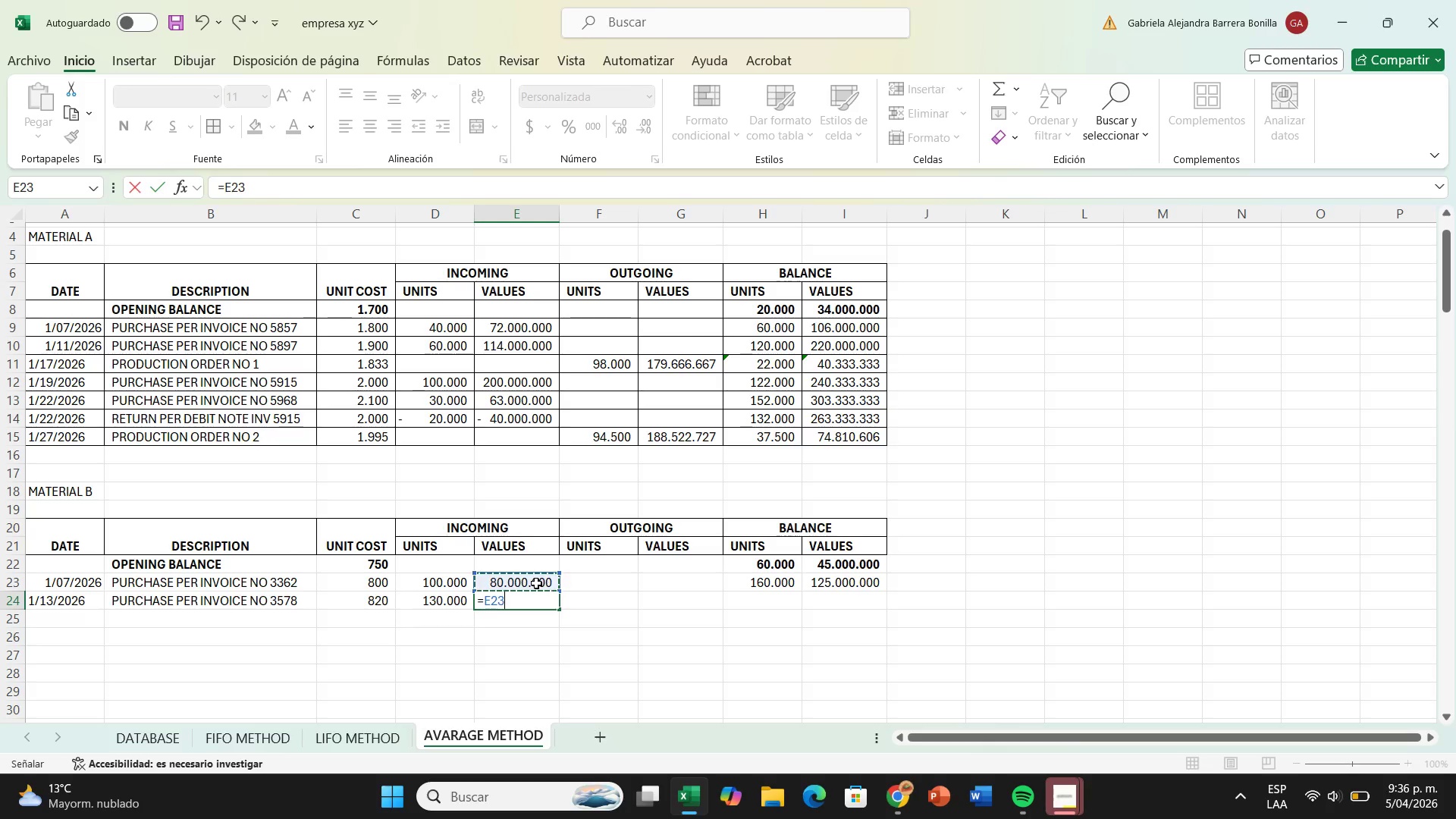 
key(Shift+ShiftRight)
 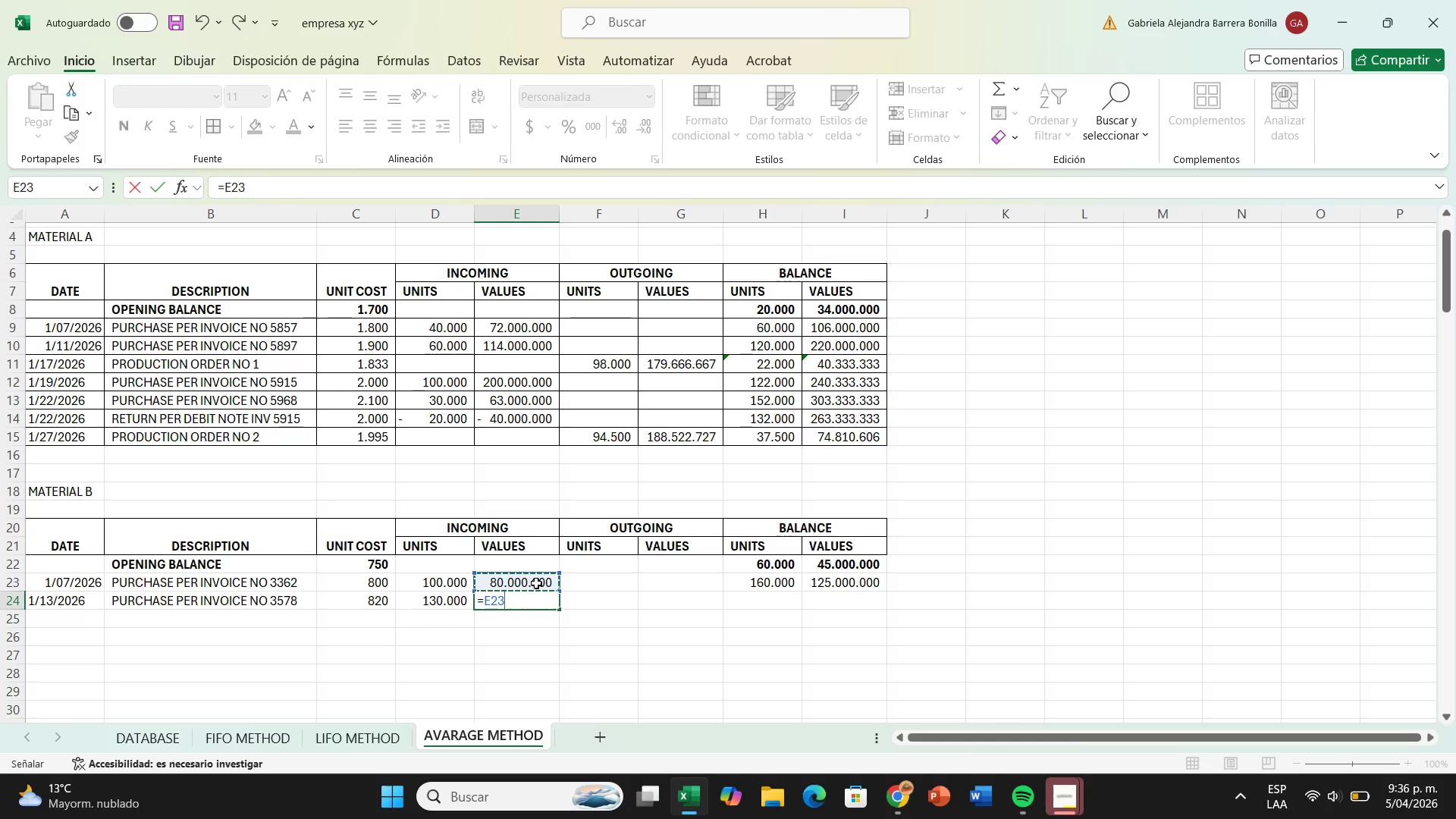 
key(Shift+Equal)
 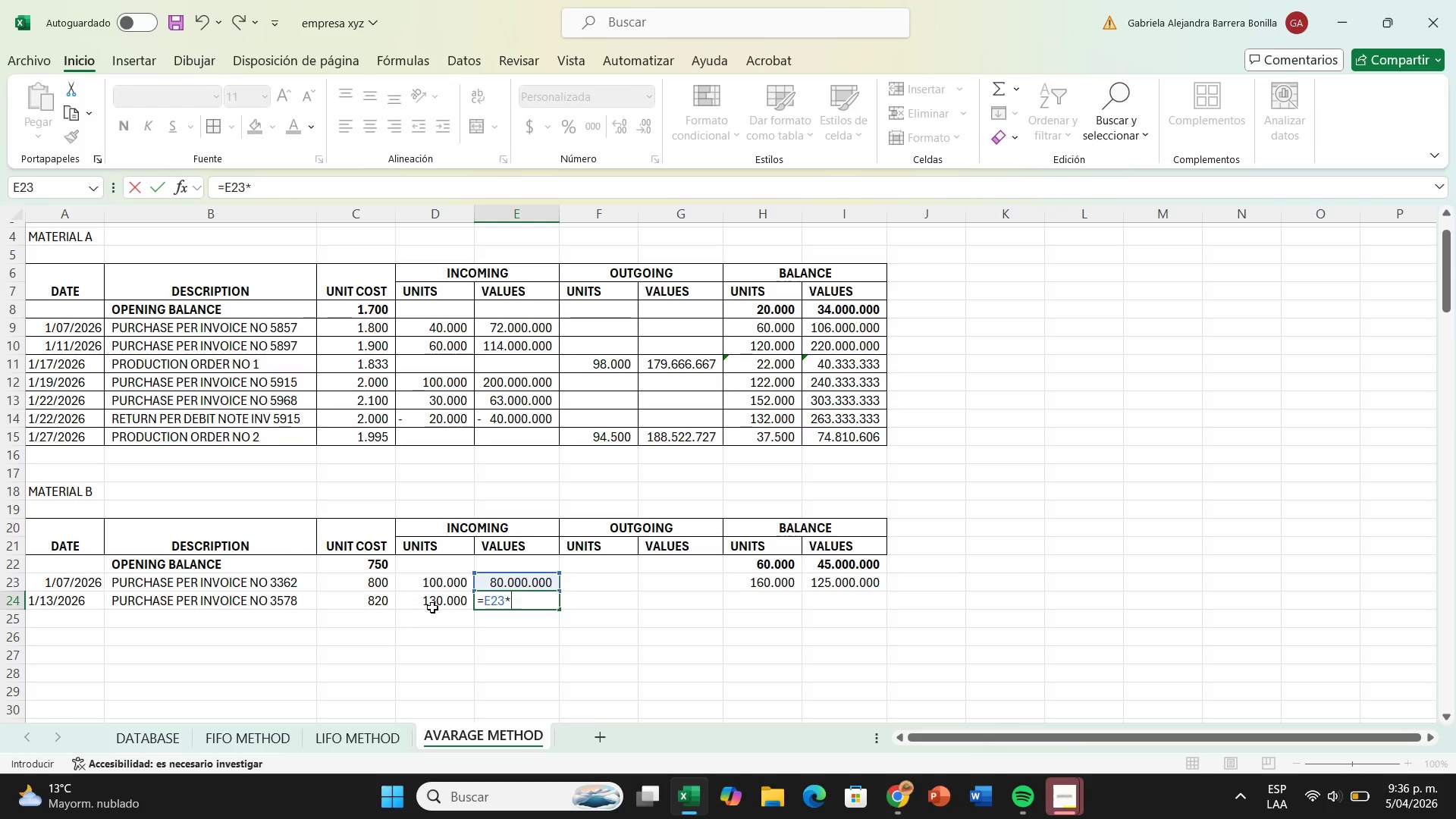 
left_click([441, 604])
 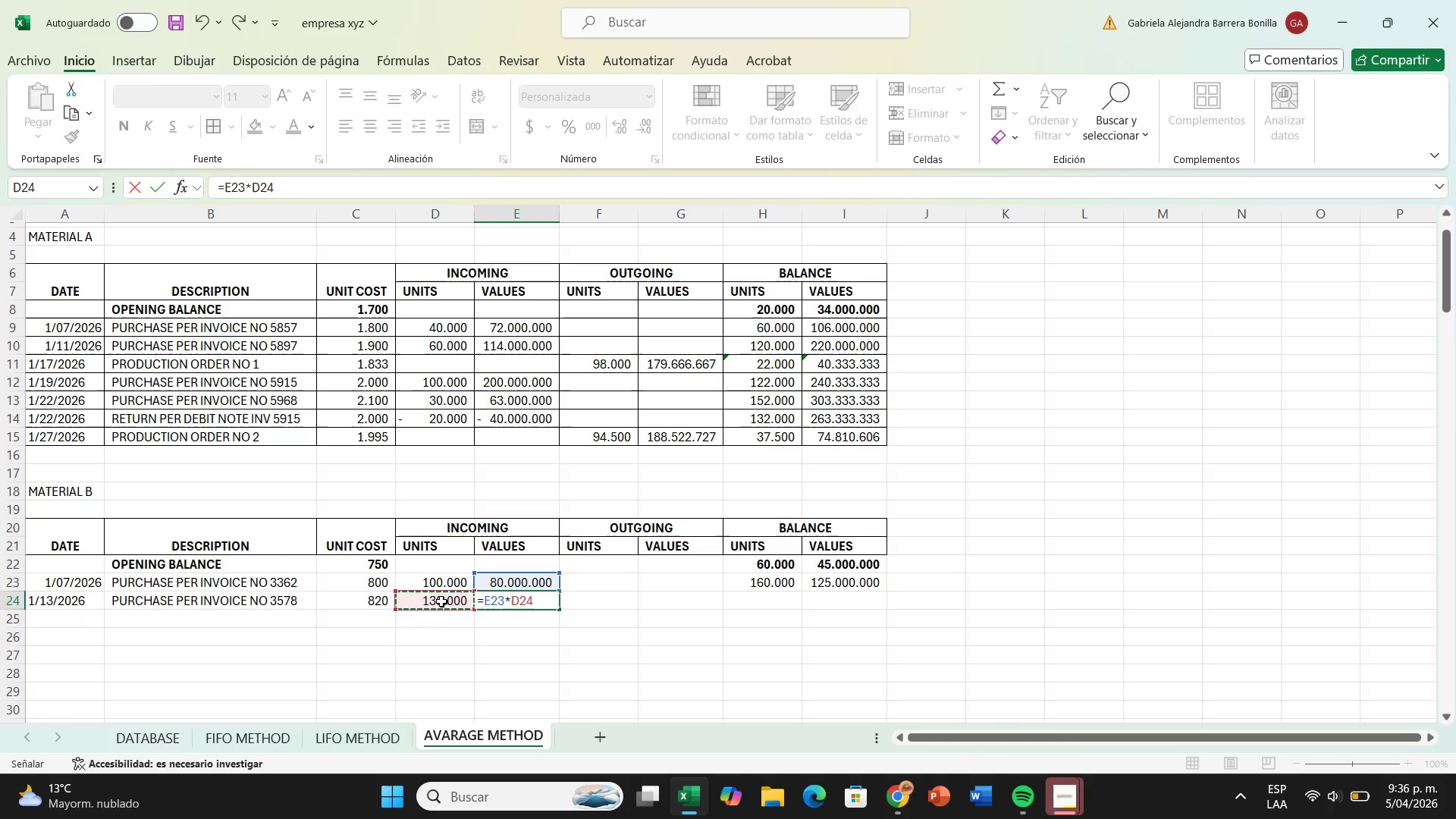 
key(Enter)
 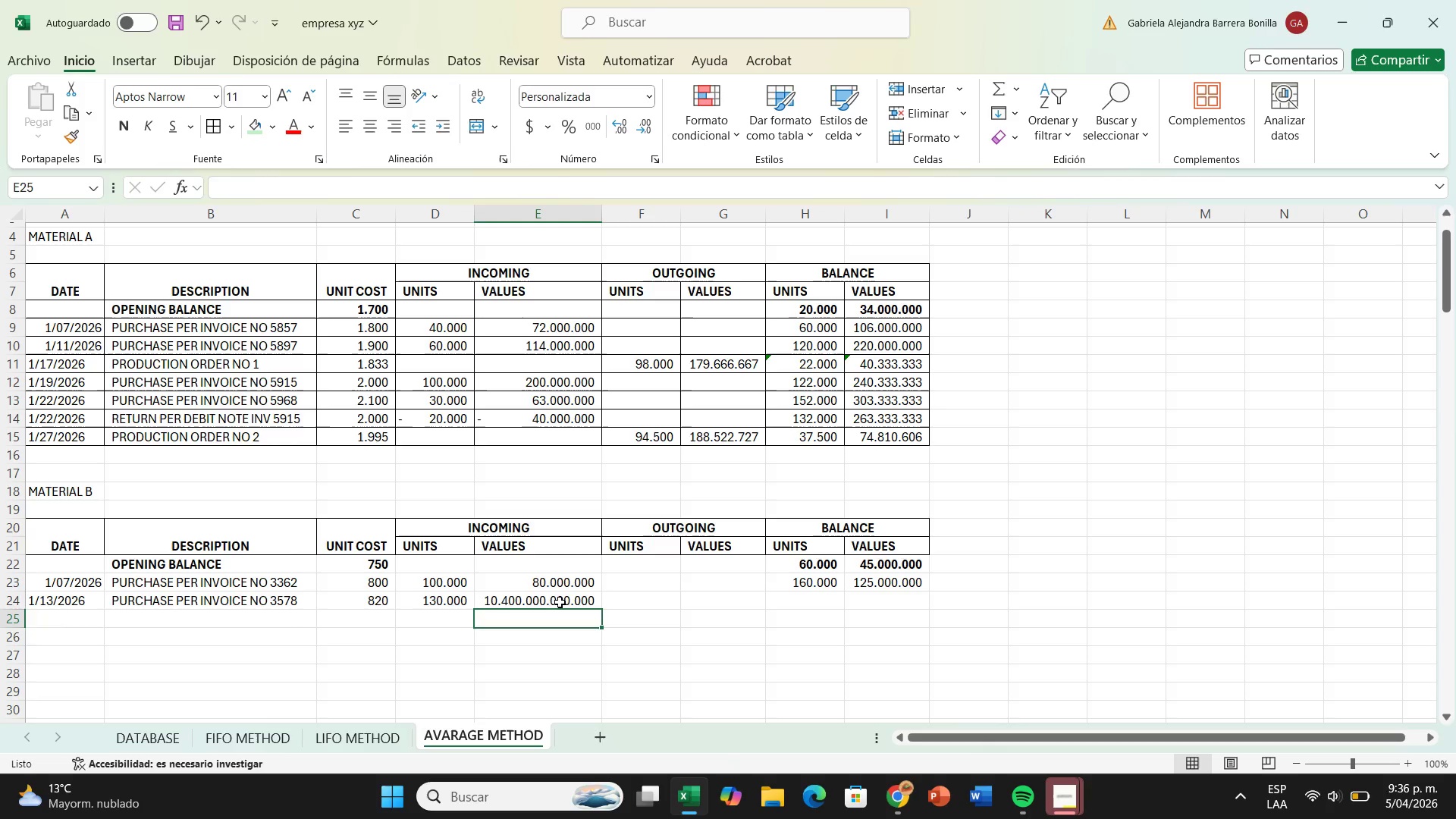 
double_click([560, 600])
 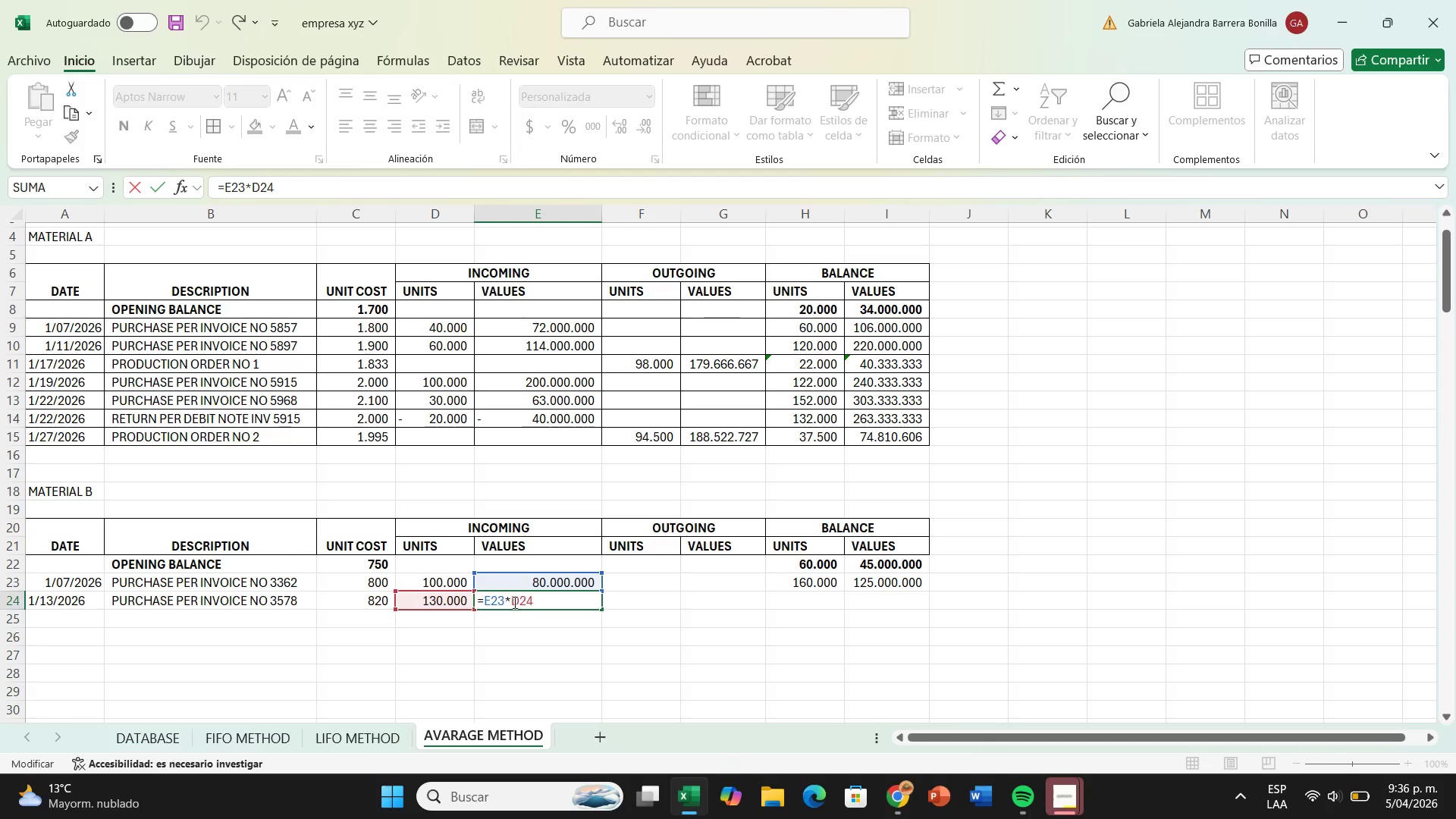 
left_click([513, 602])
 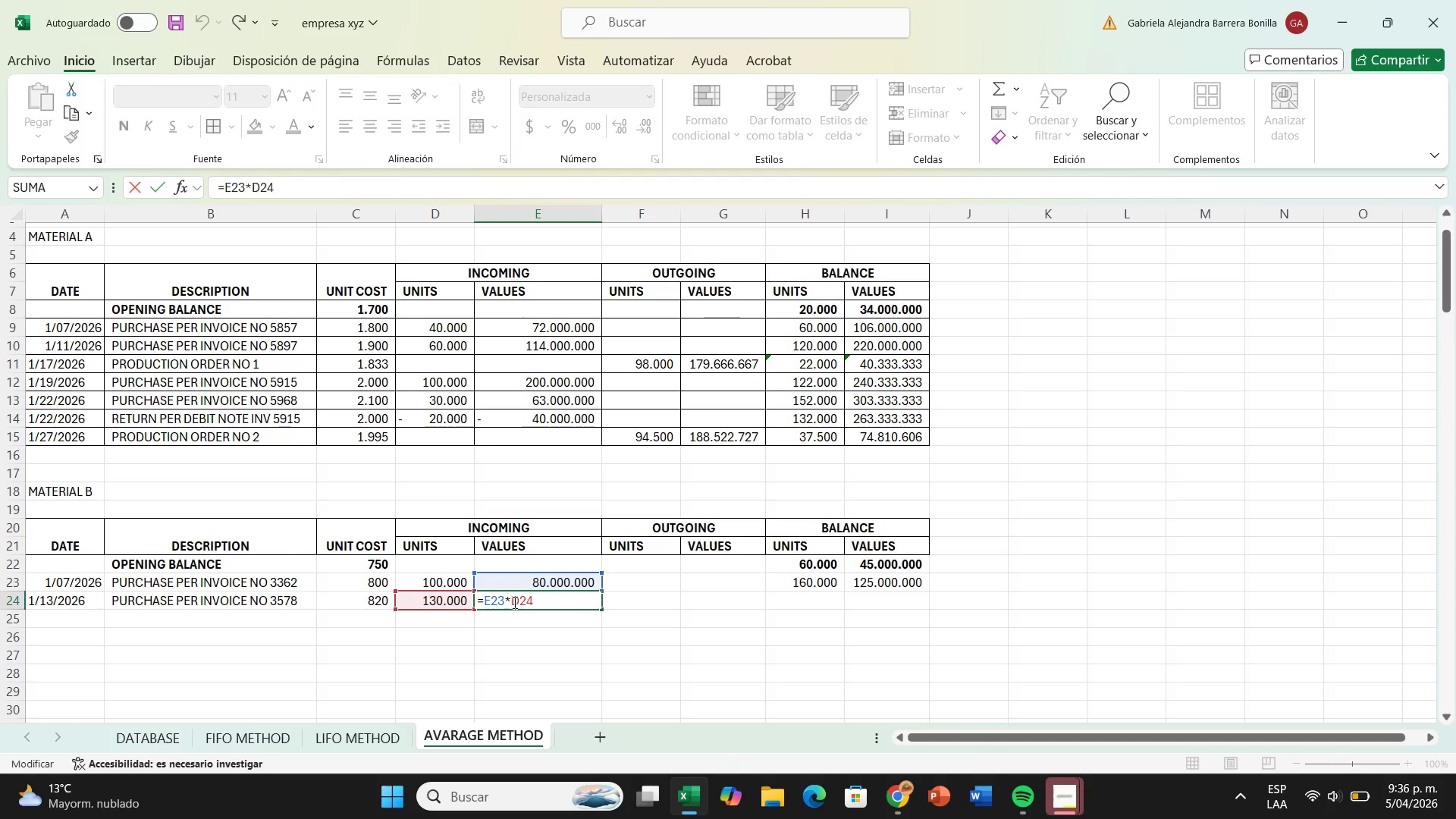 
key(Backspace)
 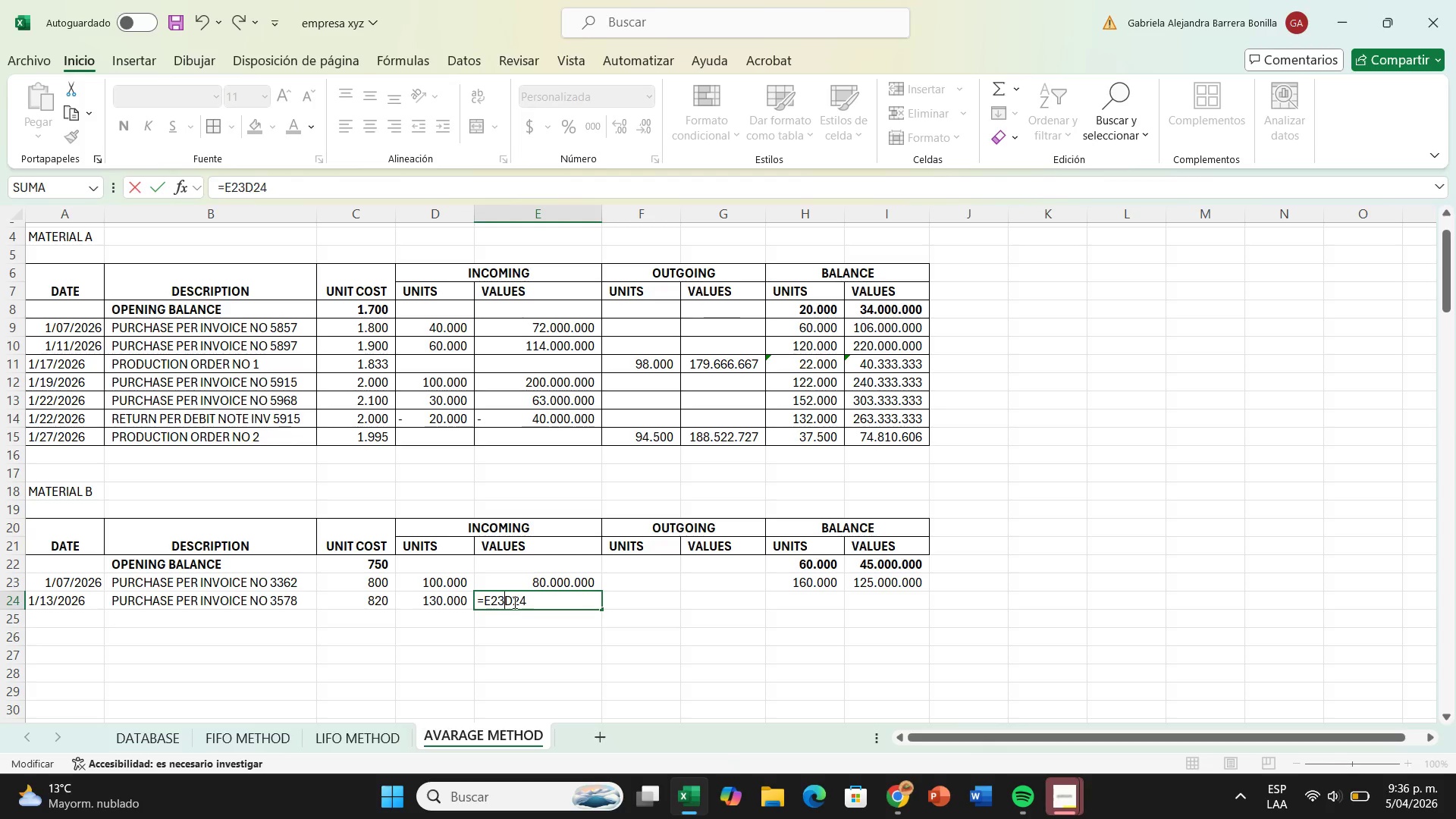 
key(Equal)
 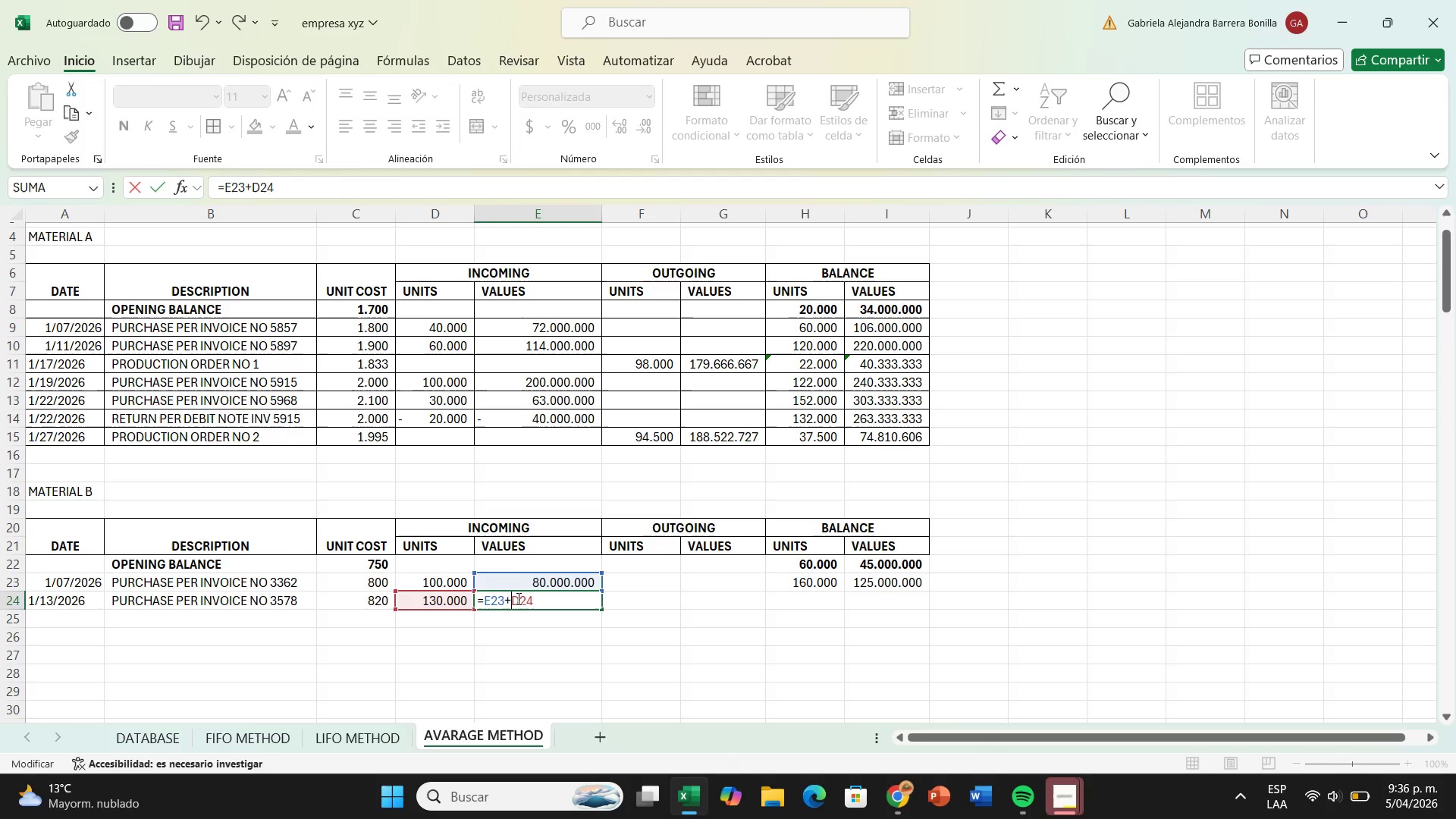 
left_click([509, 598])
 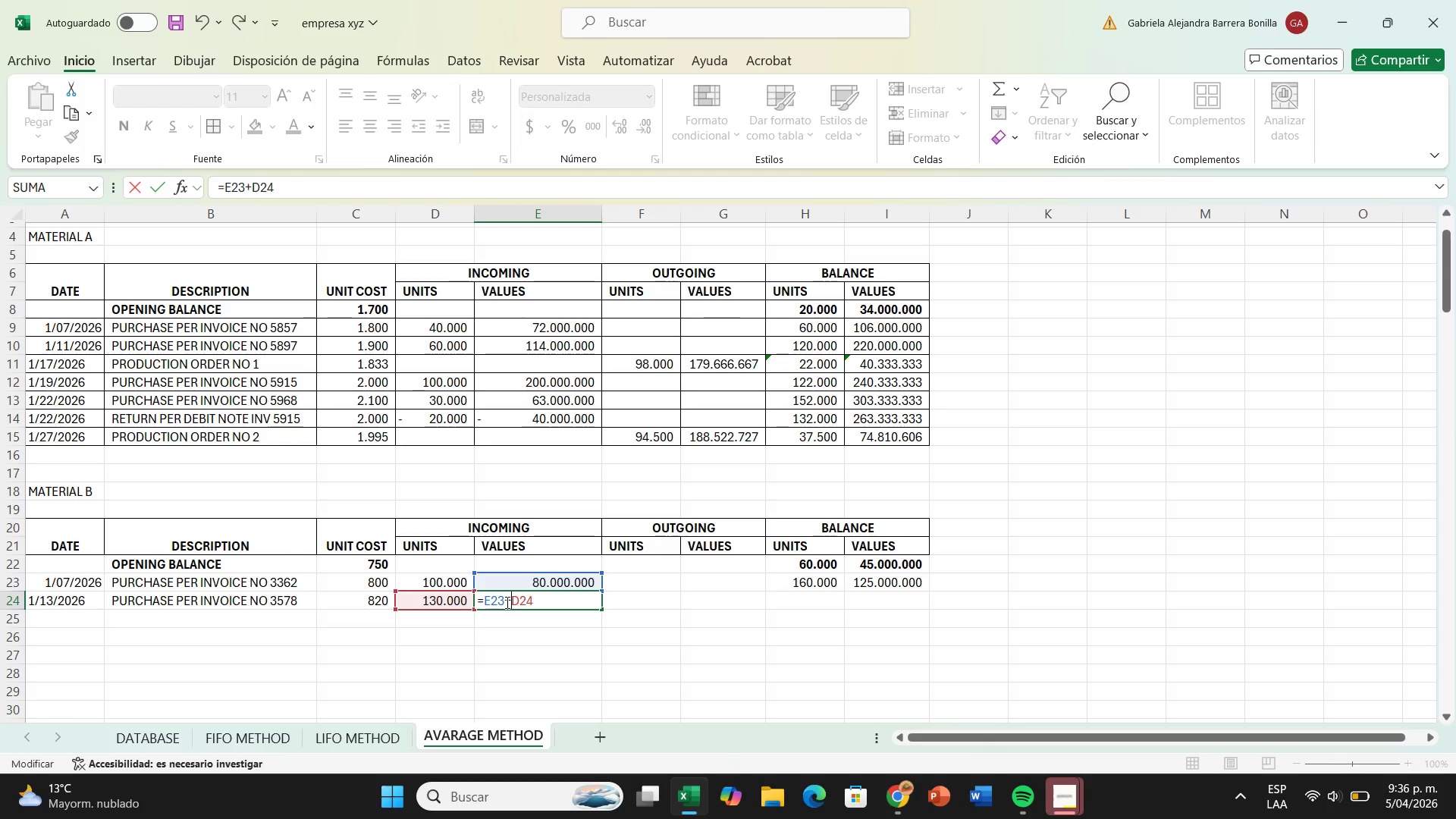 
left_click([506, 602])
 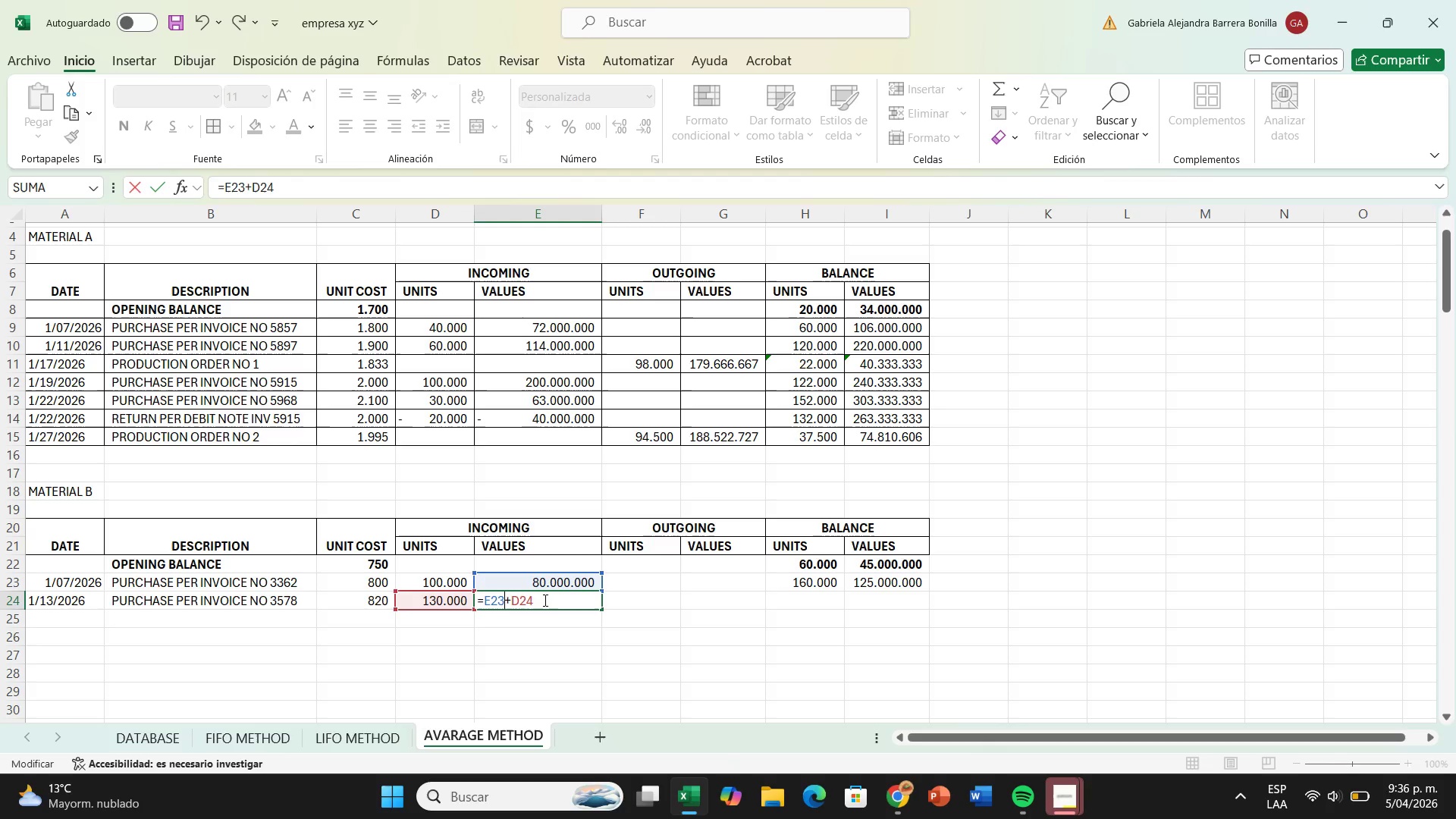 
key(Backspace)
 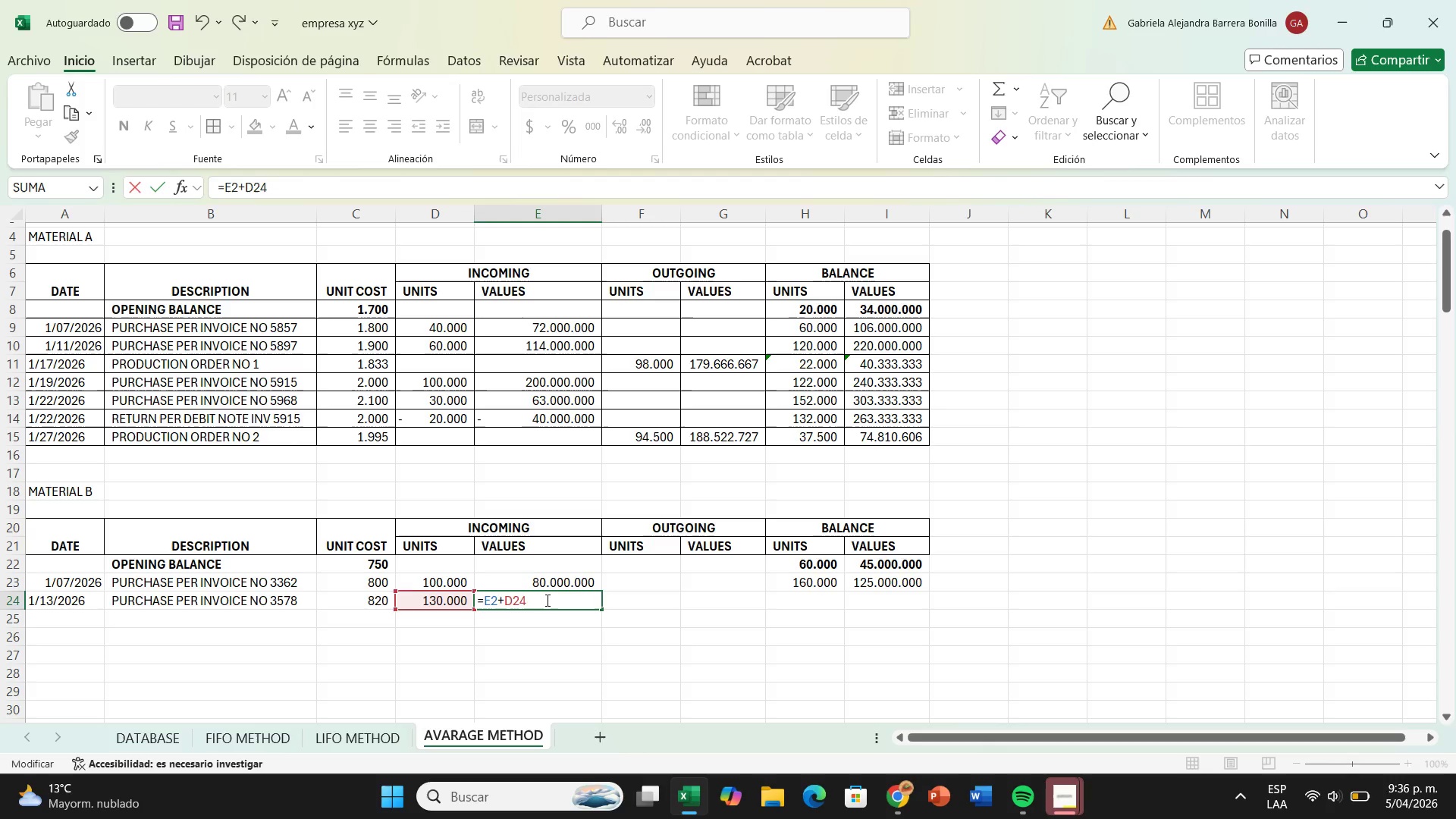 
key(Backspace)
 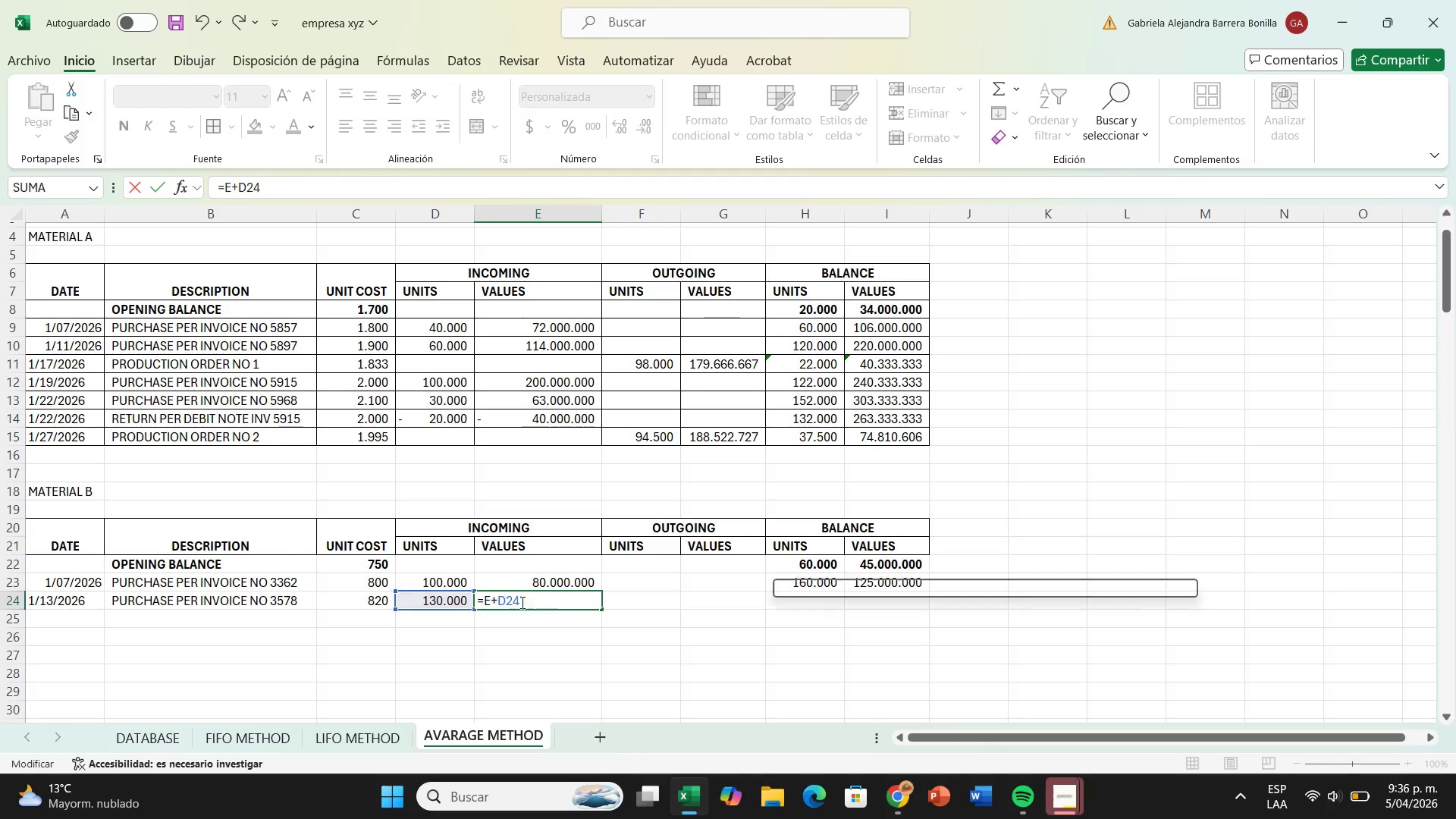 
key(Backspace)
 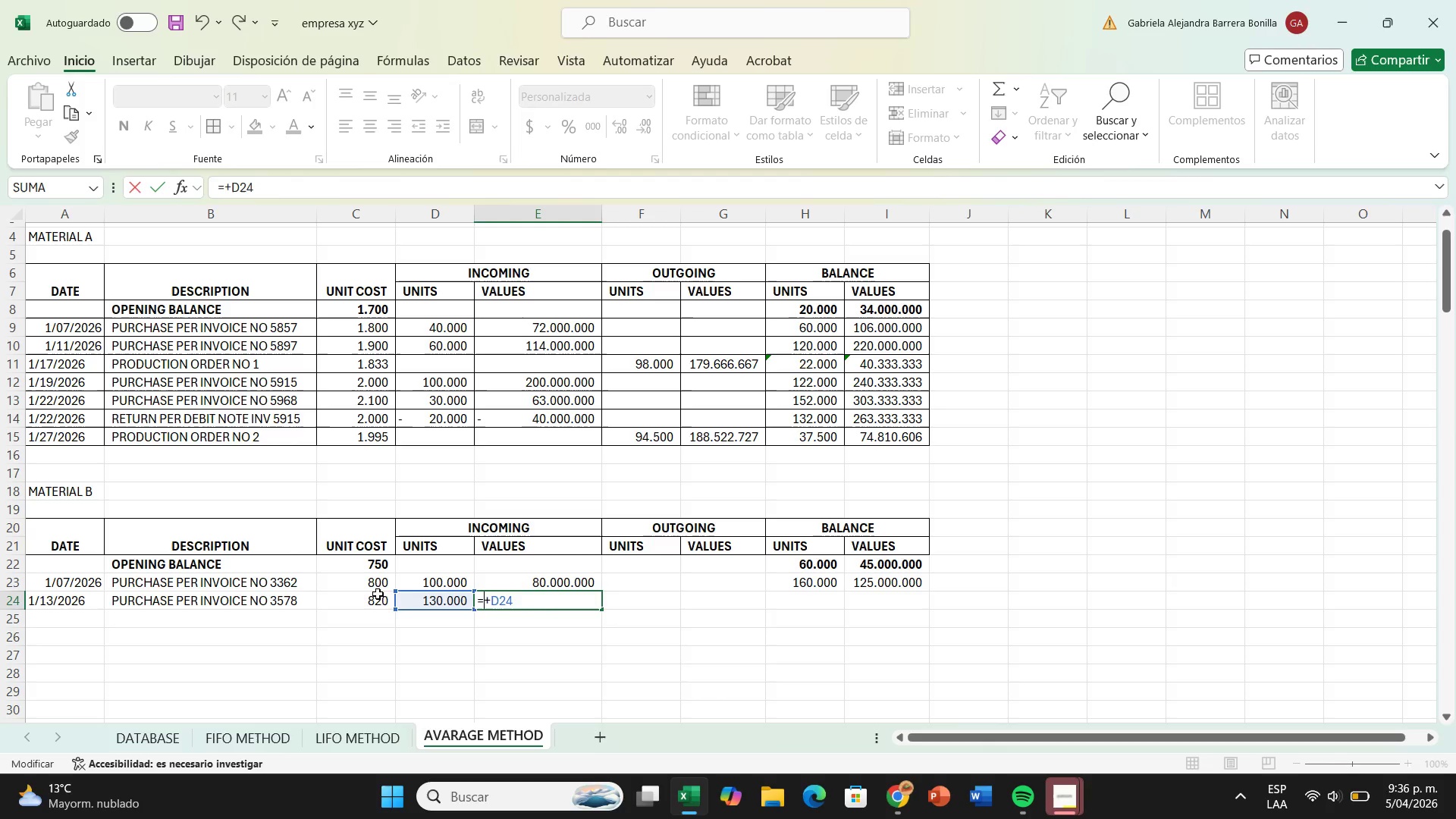 
left_click([378, 601])
 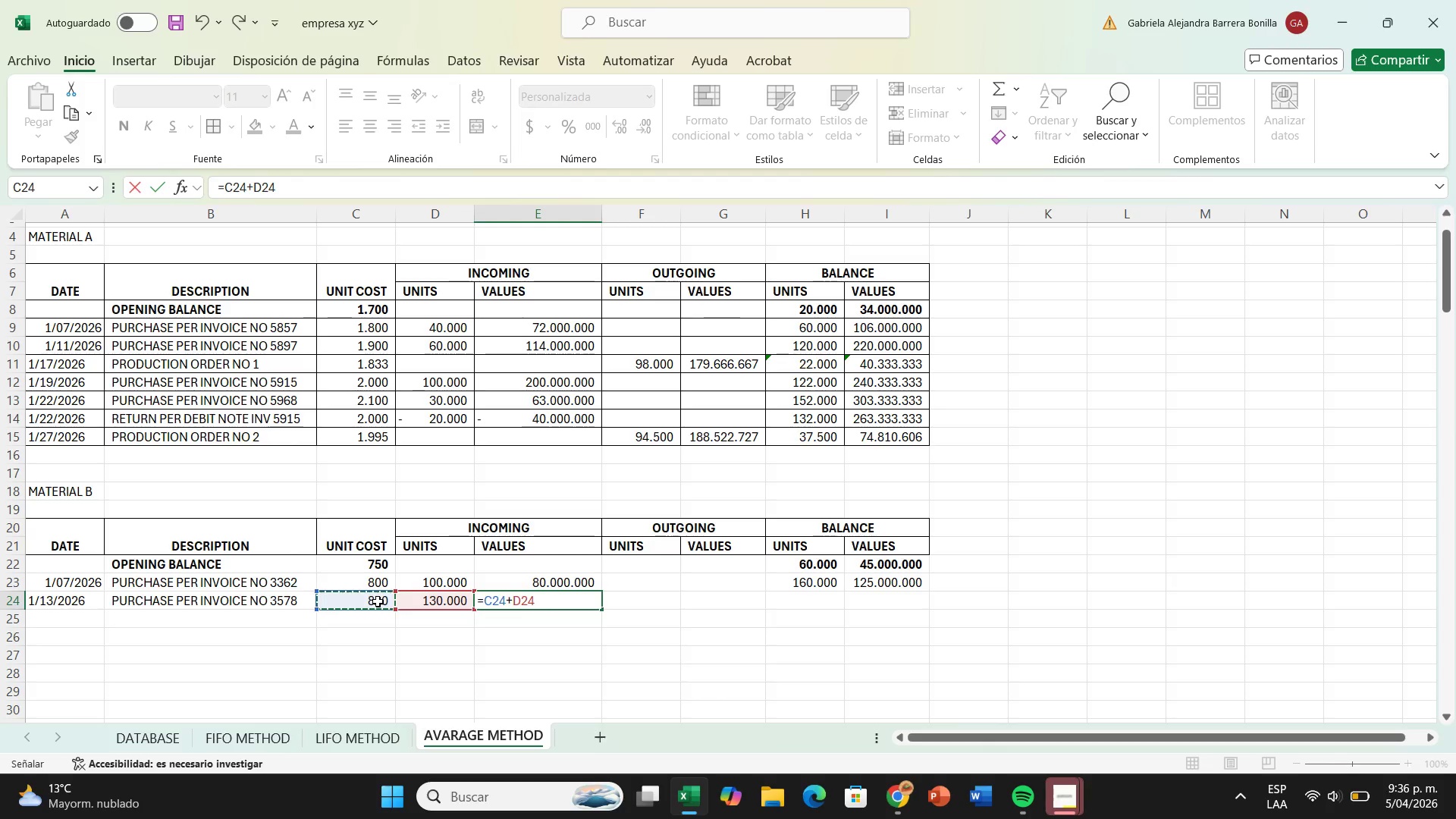 
key(Slash)
 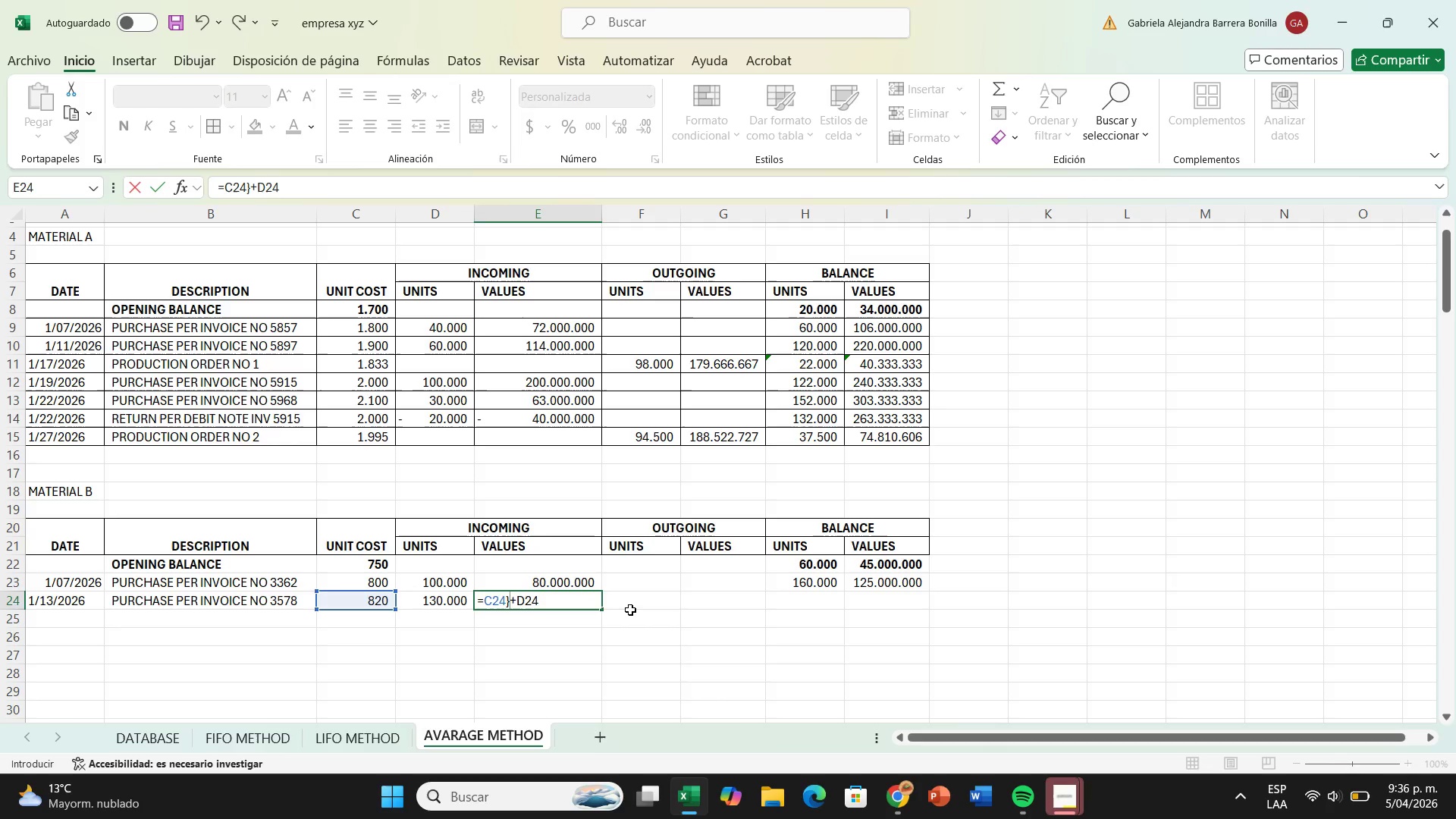 
key(Backspace)
 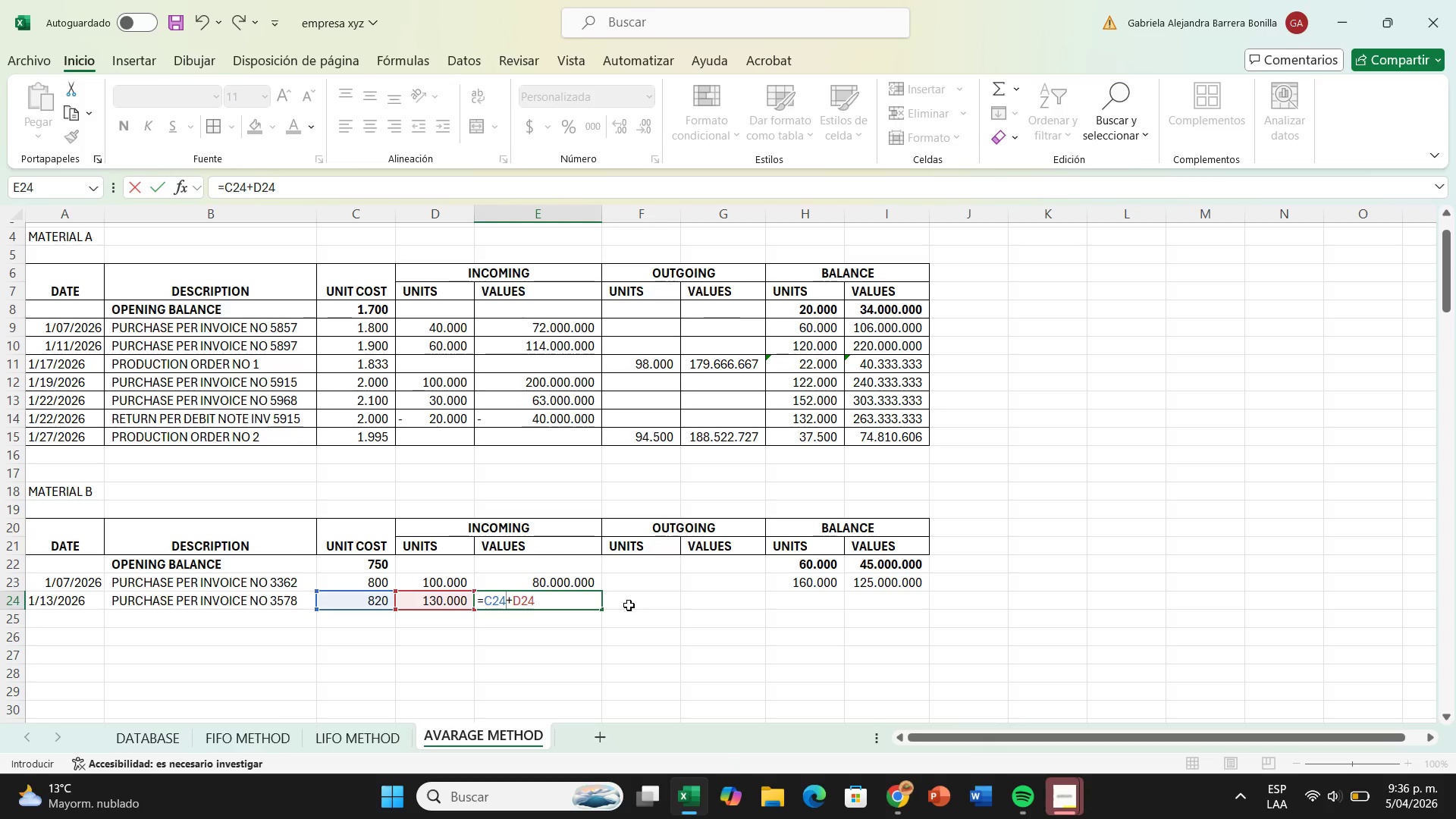 
key(Enter)
 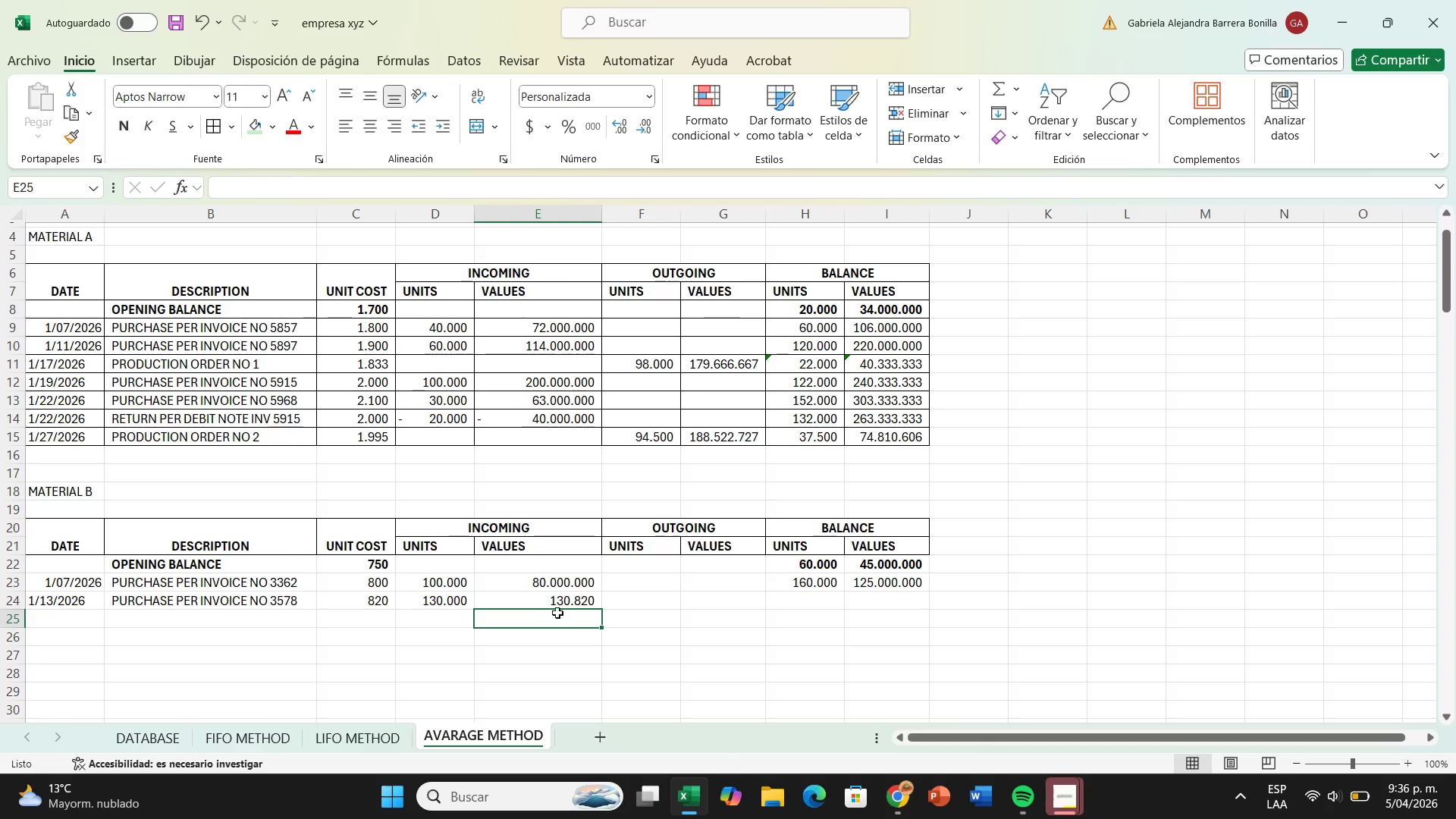 
double_click([562, 604])
 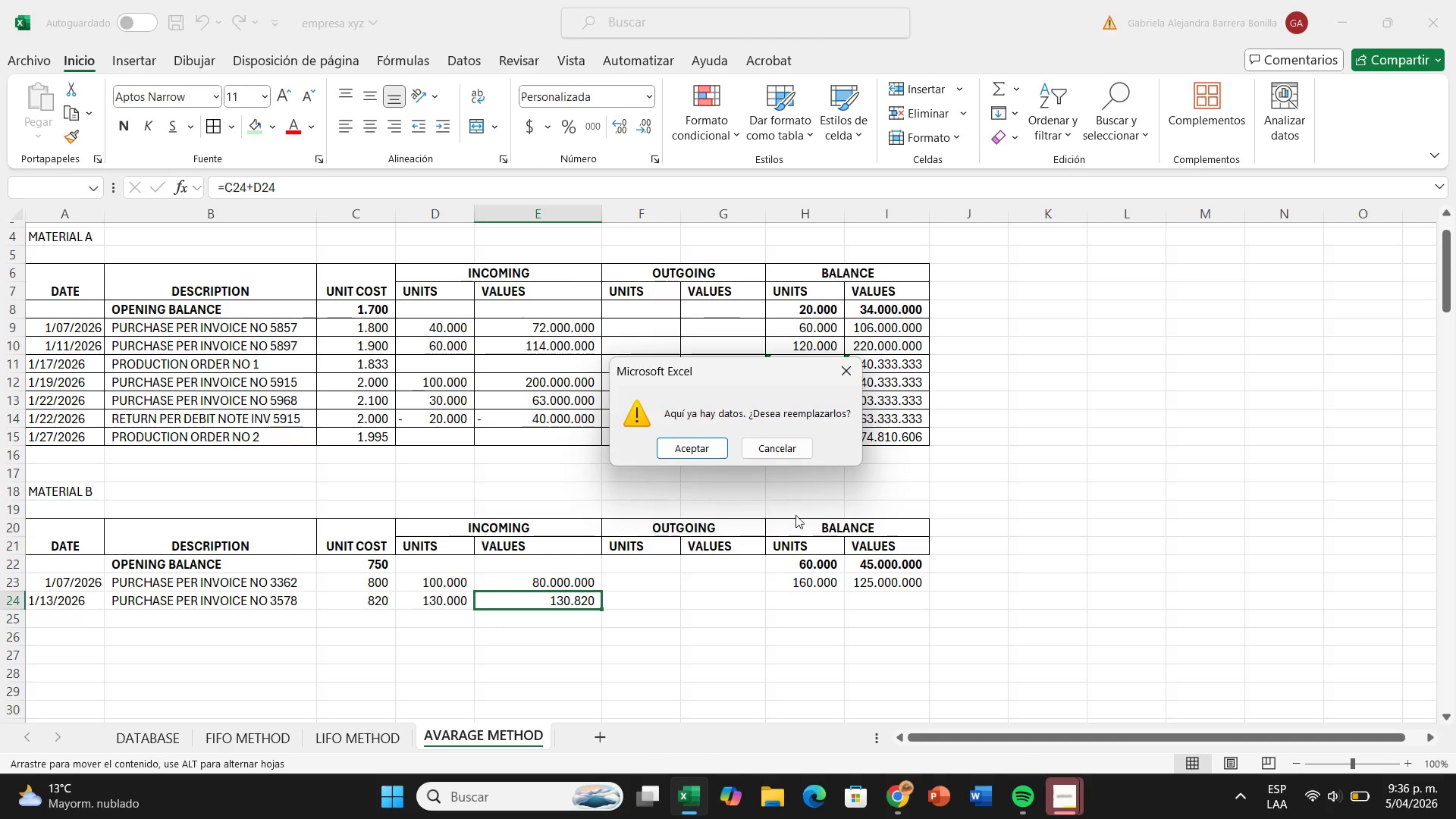 
left_click([695, 447])
 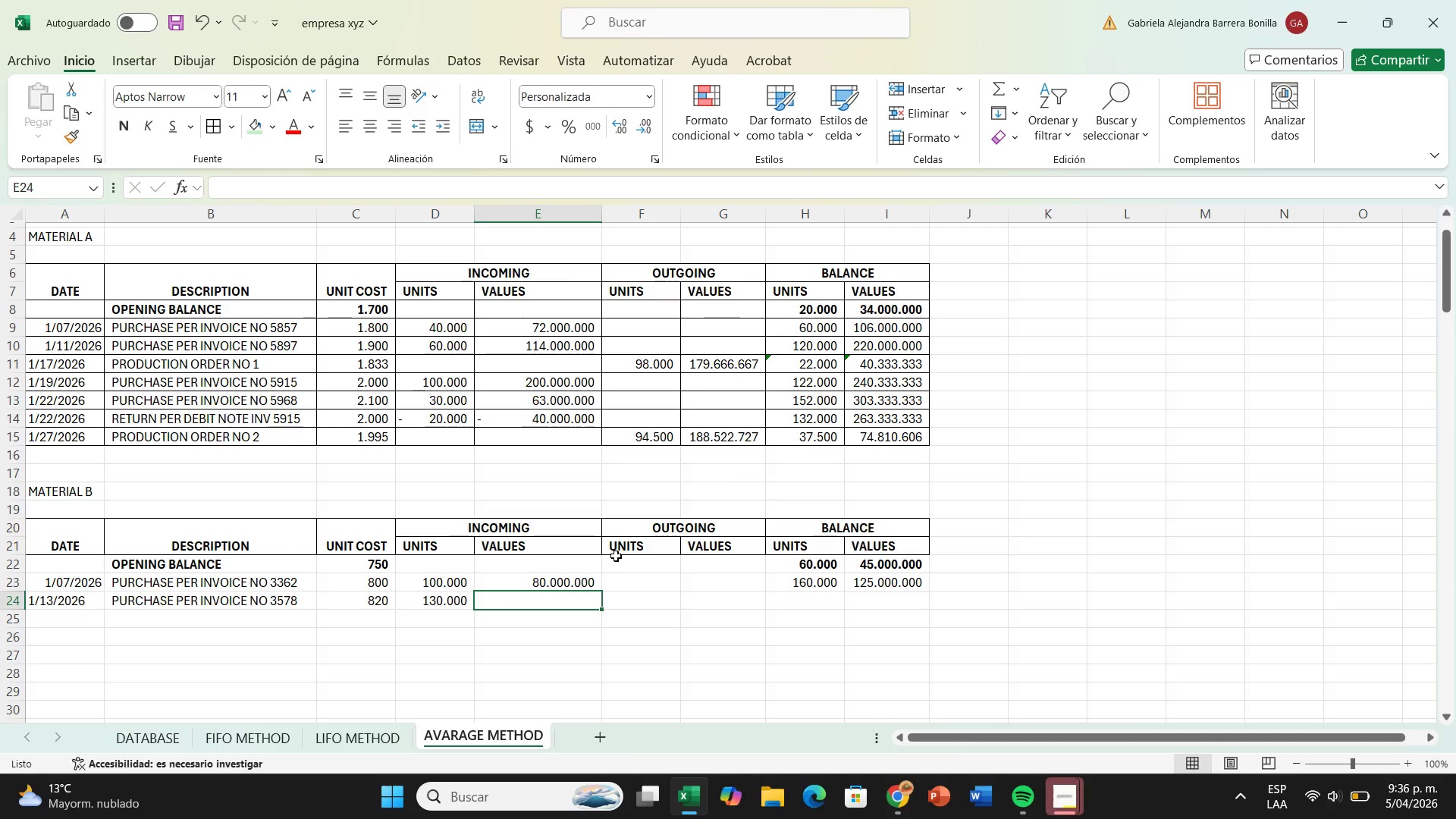 
key(Enter)
 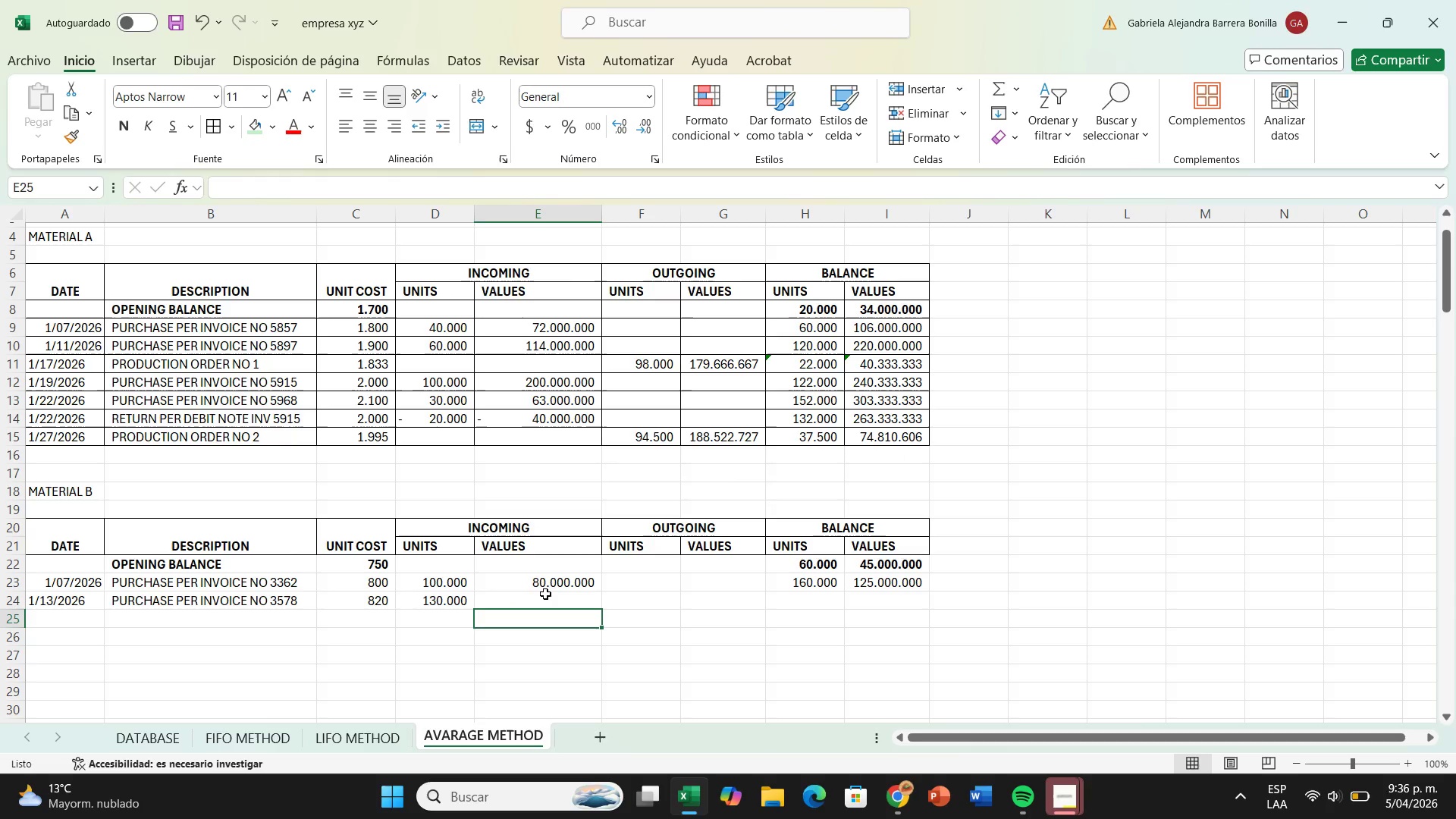 
left_click([541, 599])
 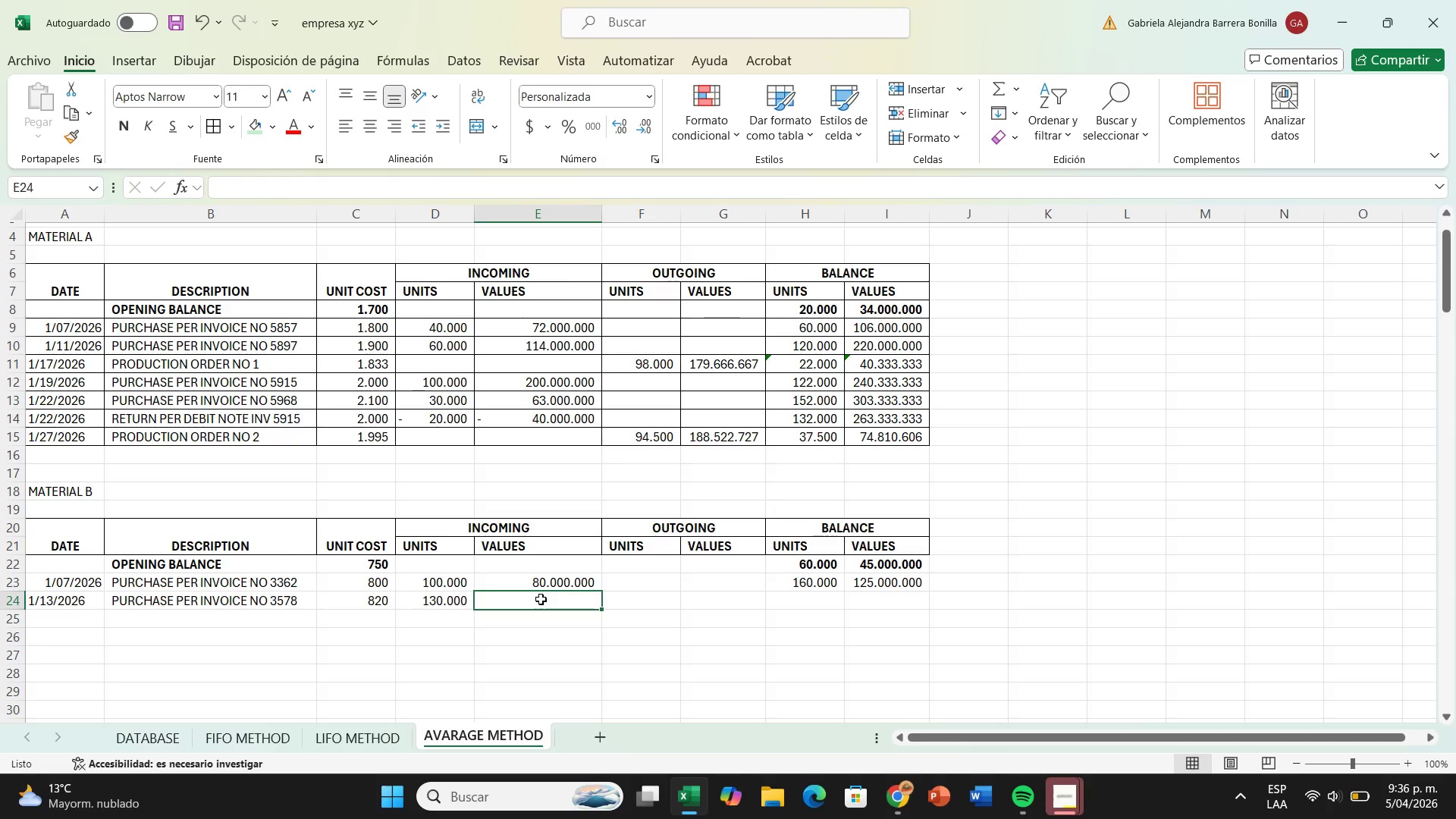 
key(Shift+0)
 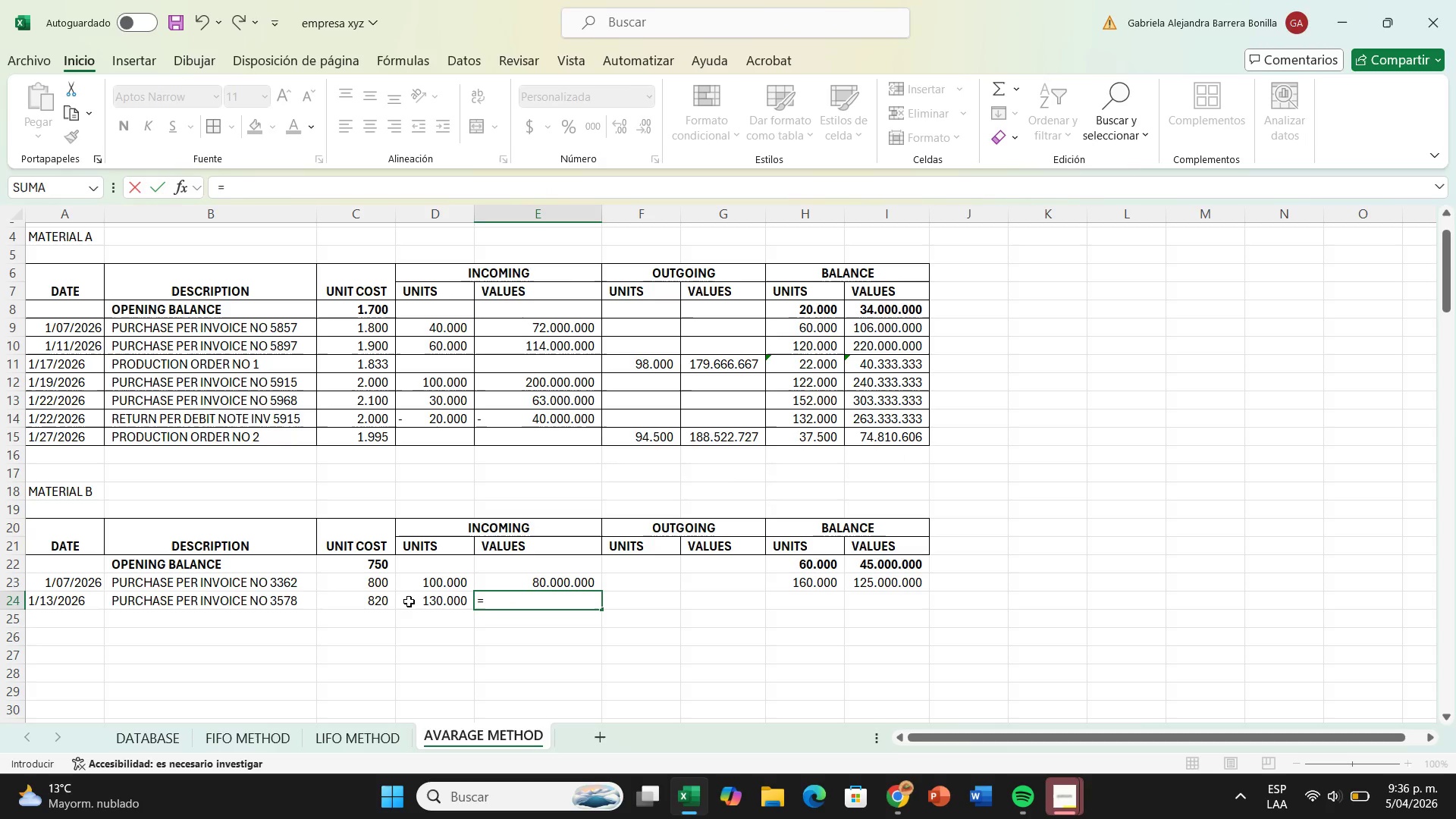 
left_click([407, 601])
 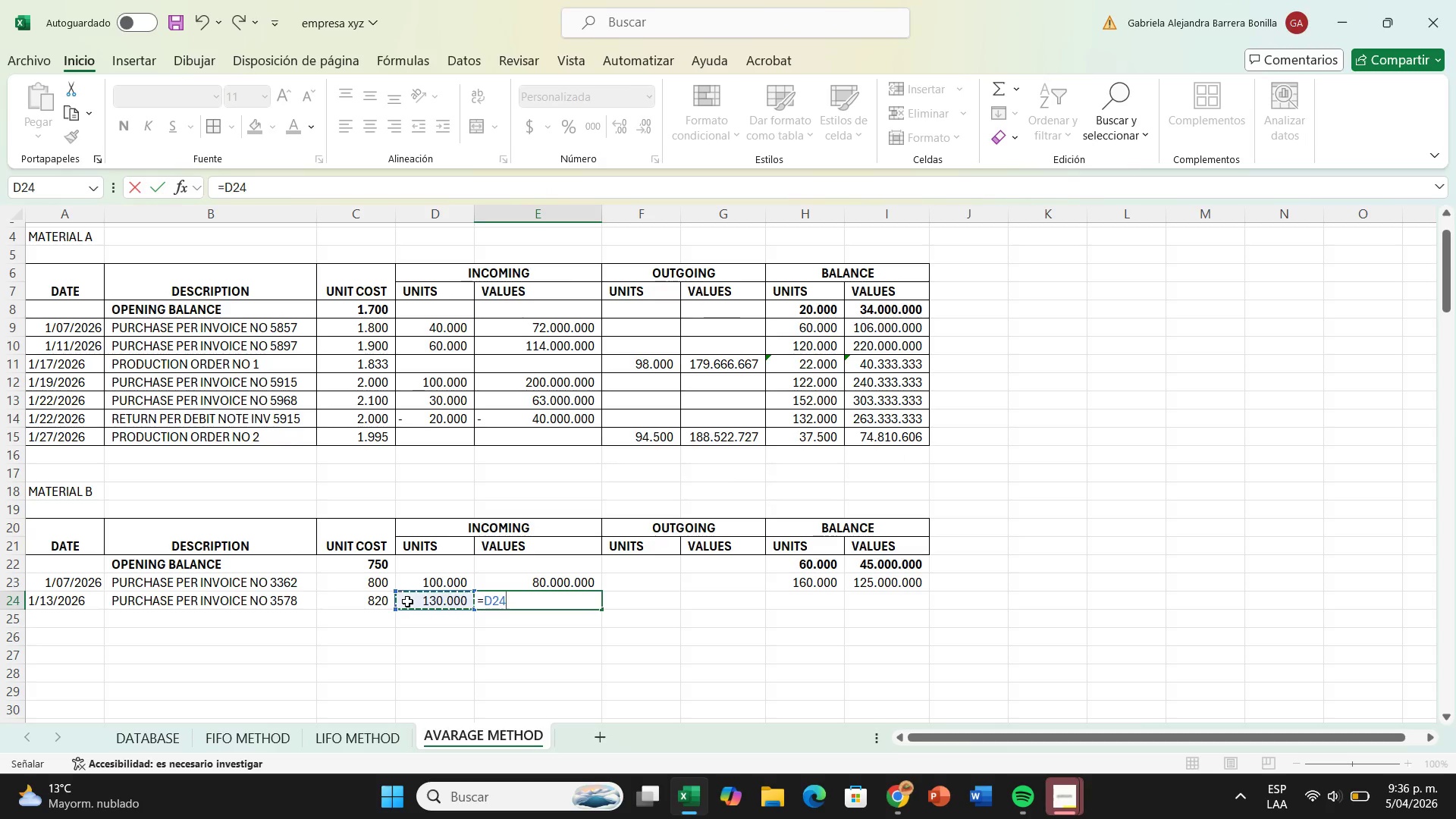 
hold_key(key=ShiftRight, duration=0.39)
 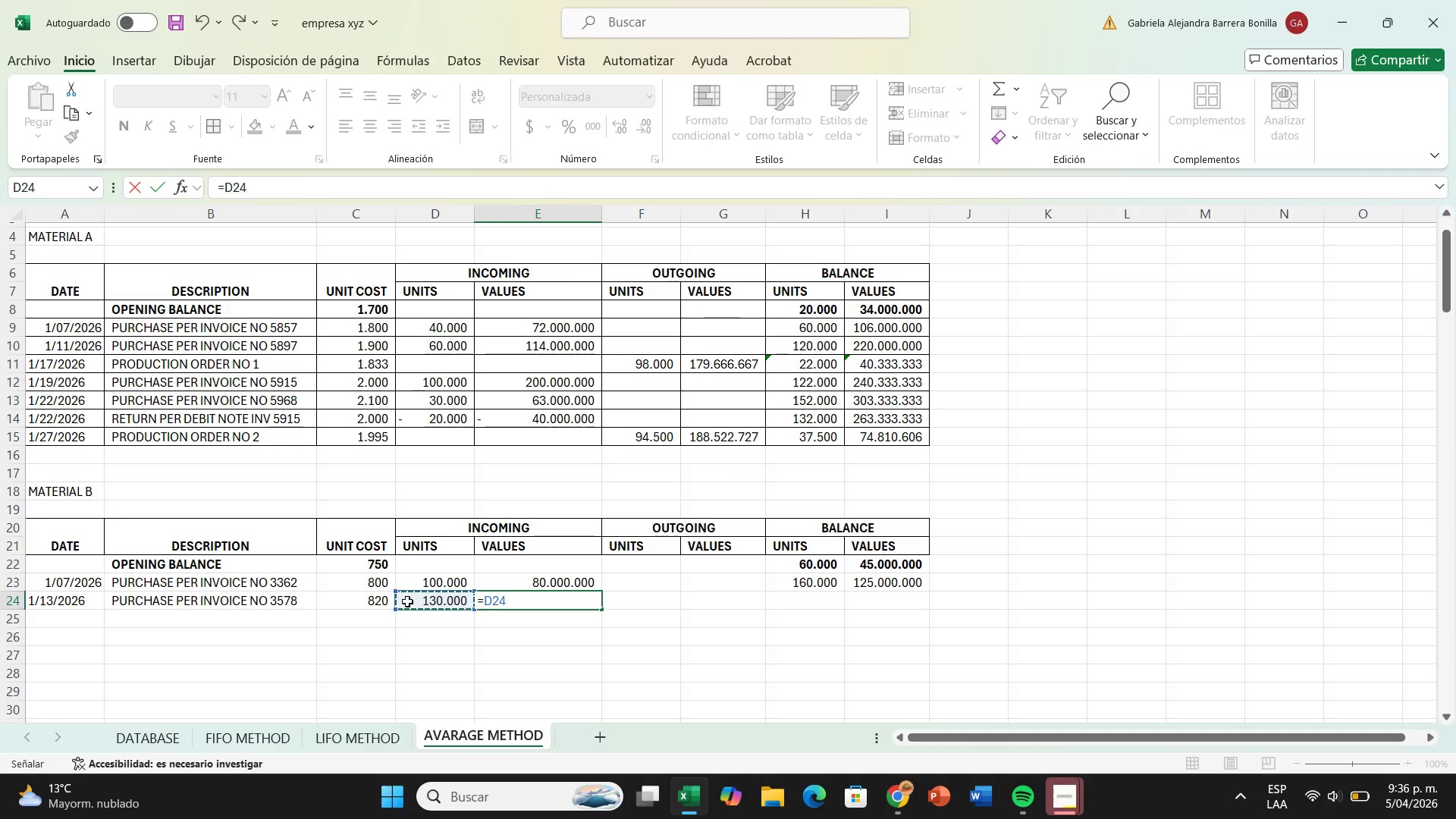 
key(Shift+Equal)
 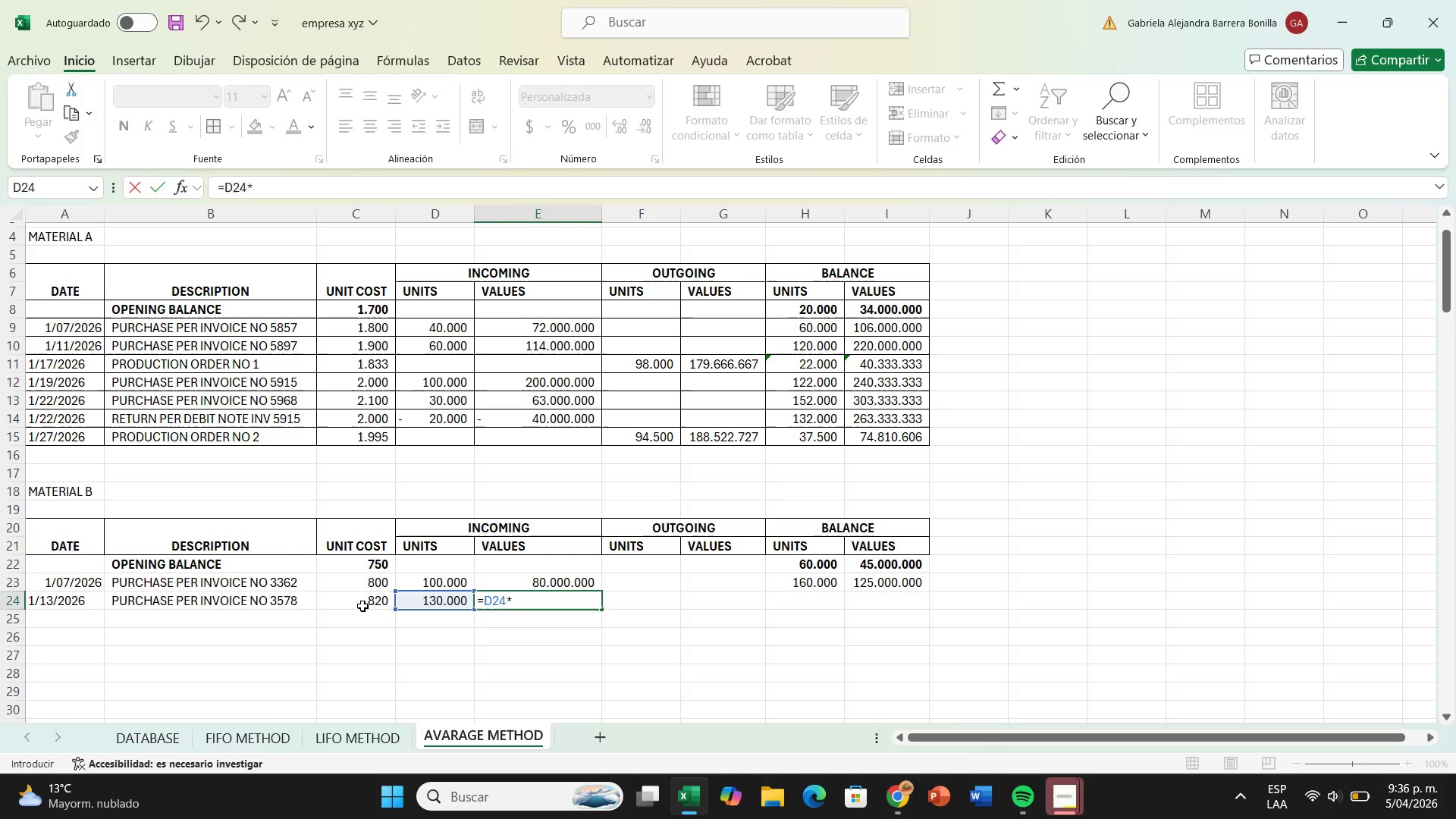 
left_click([362, 606])
 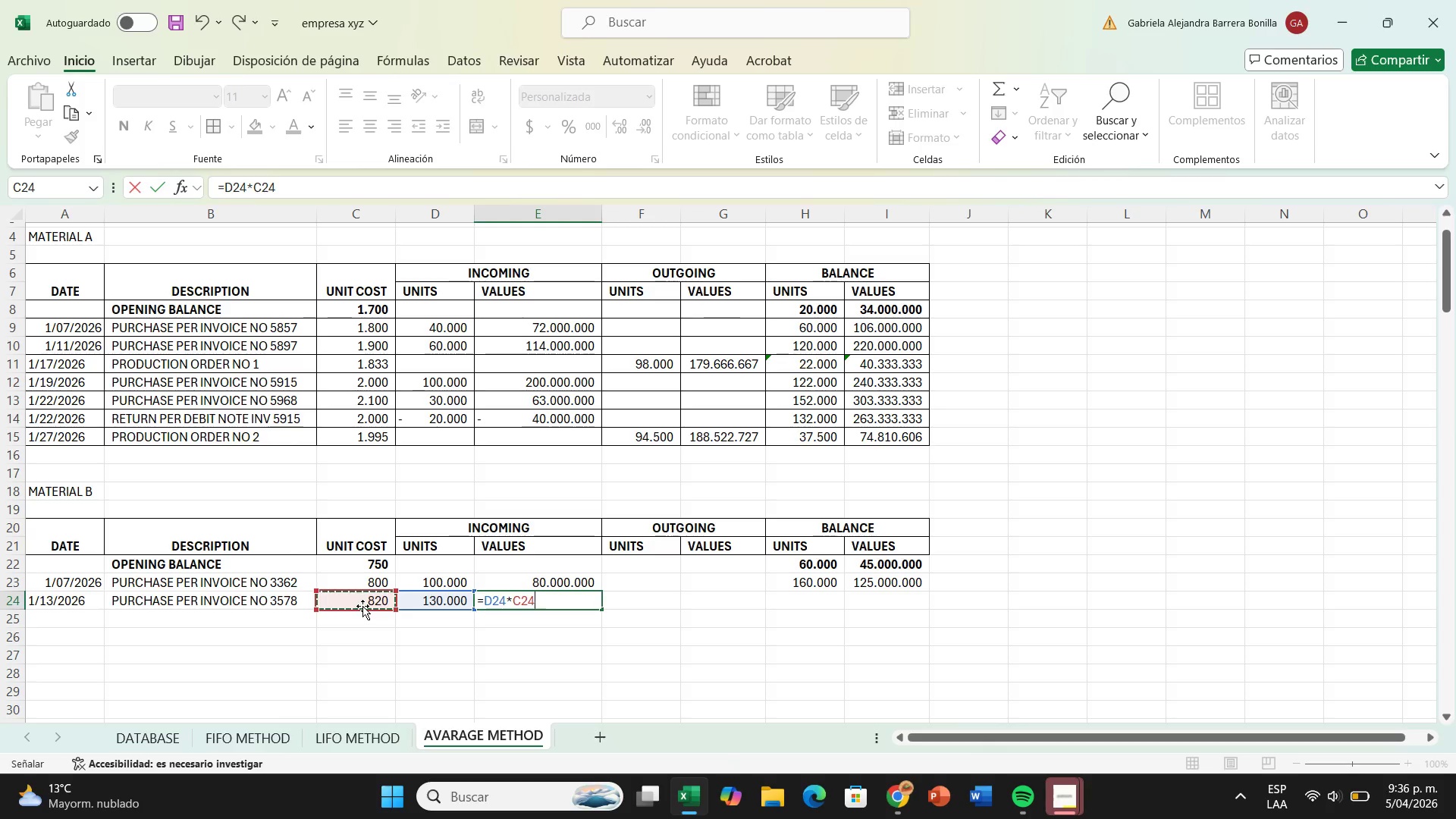 
key(Enter)
 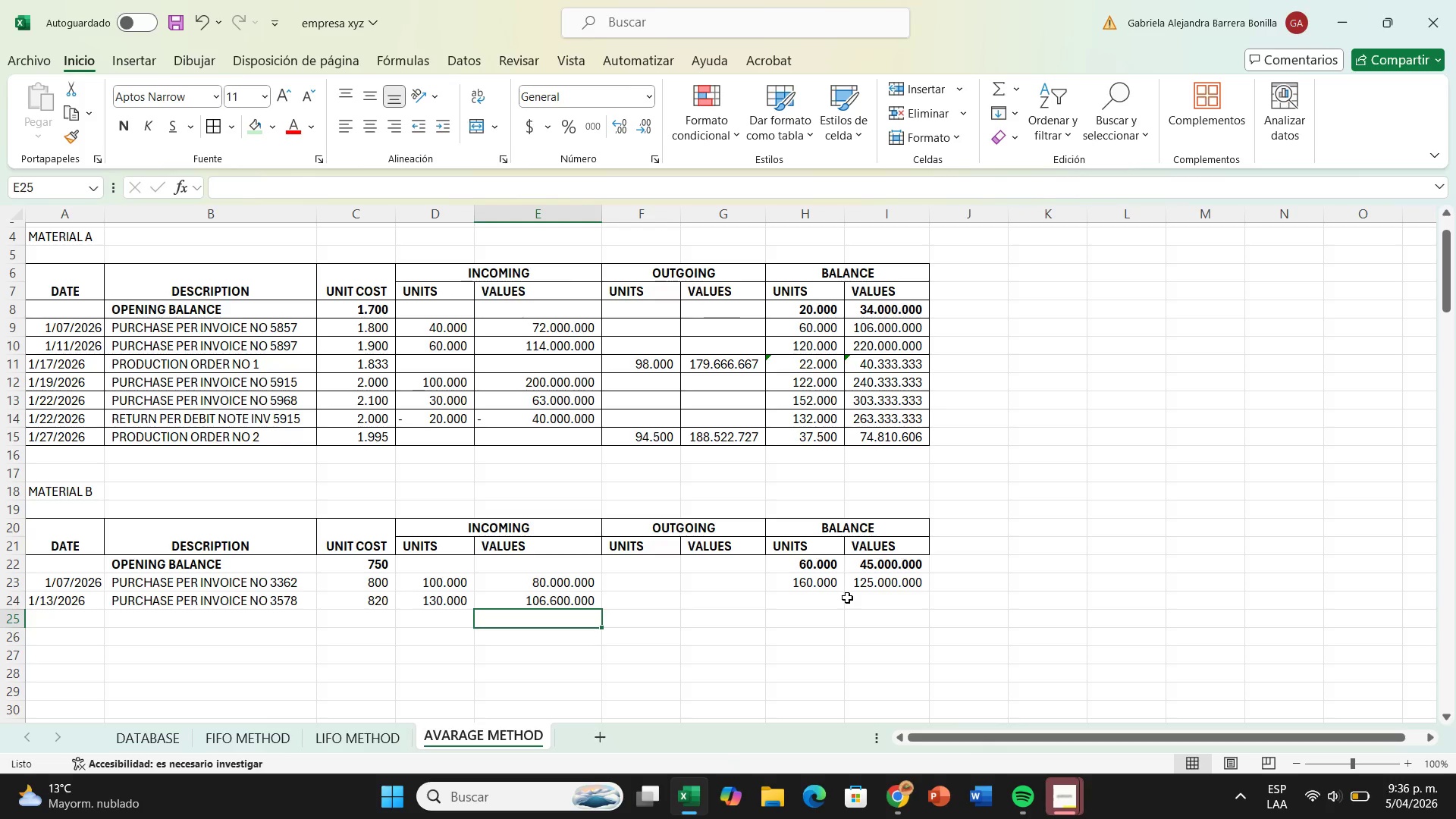 
left_click([816, 604])
 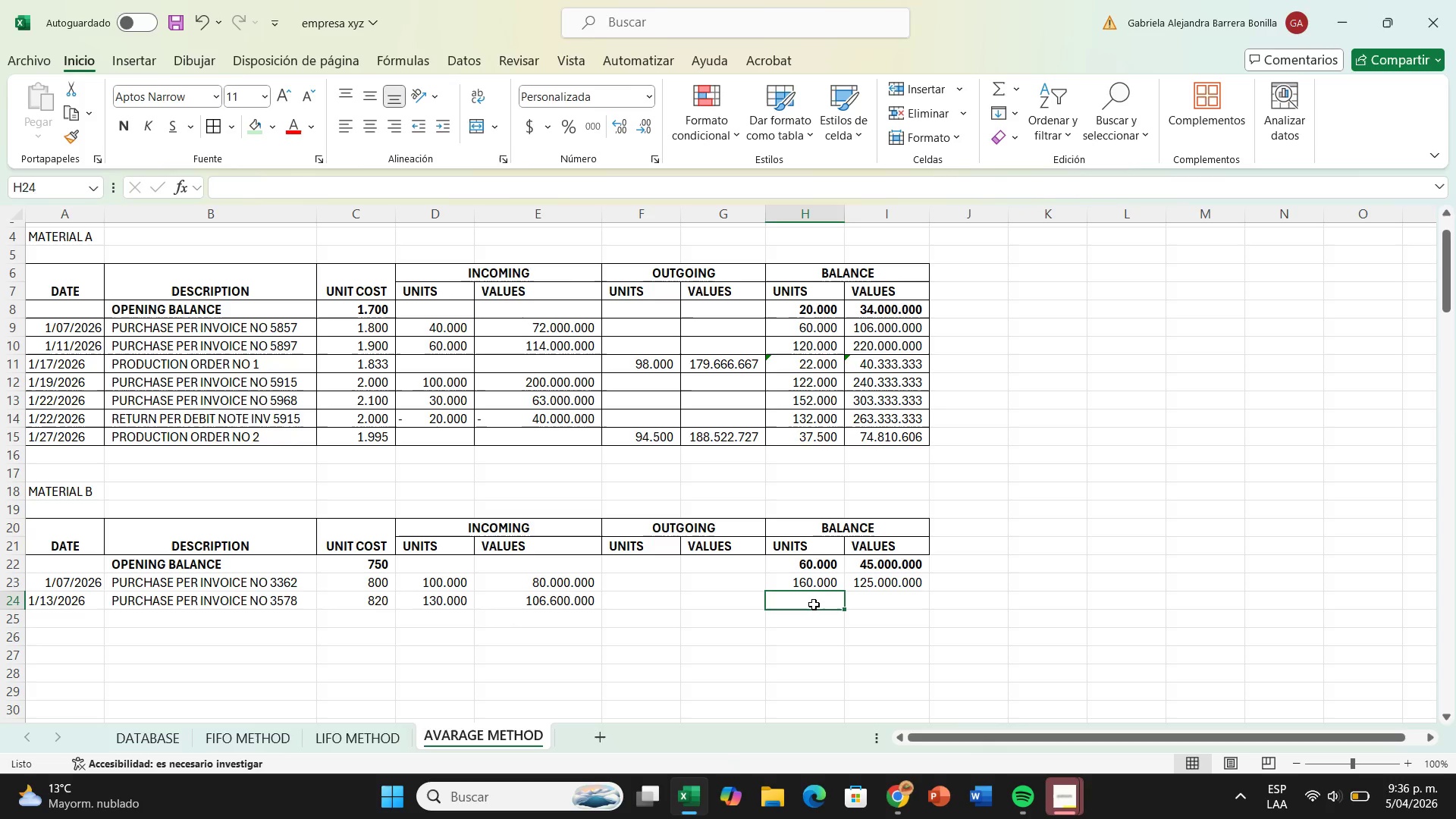 
key(Shift+ShiftRight)
 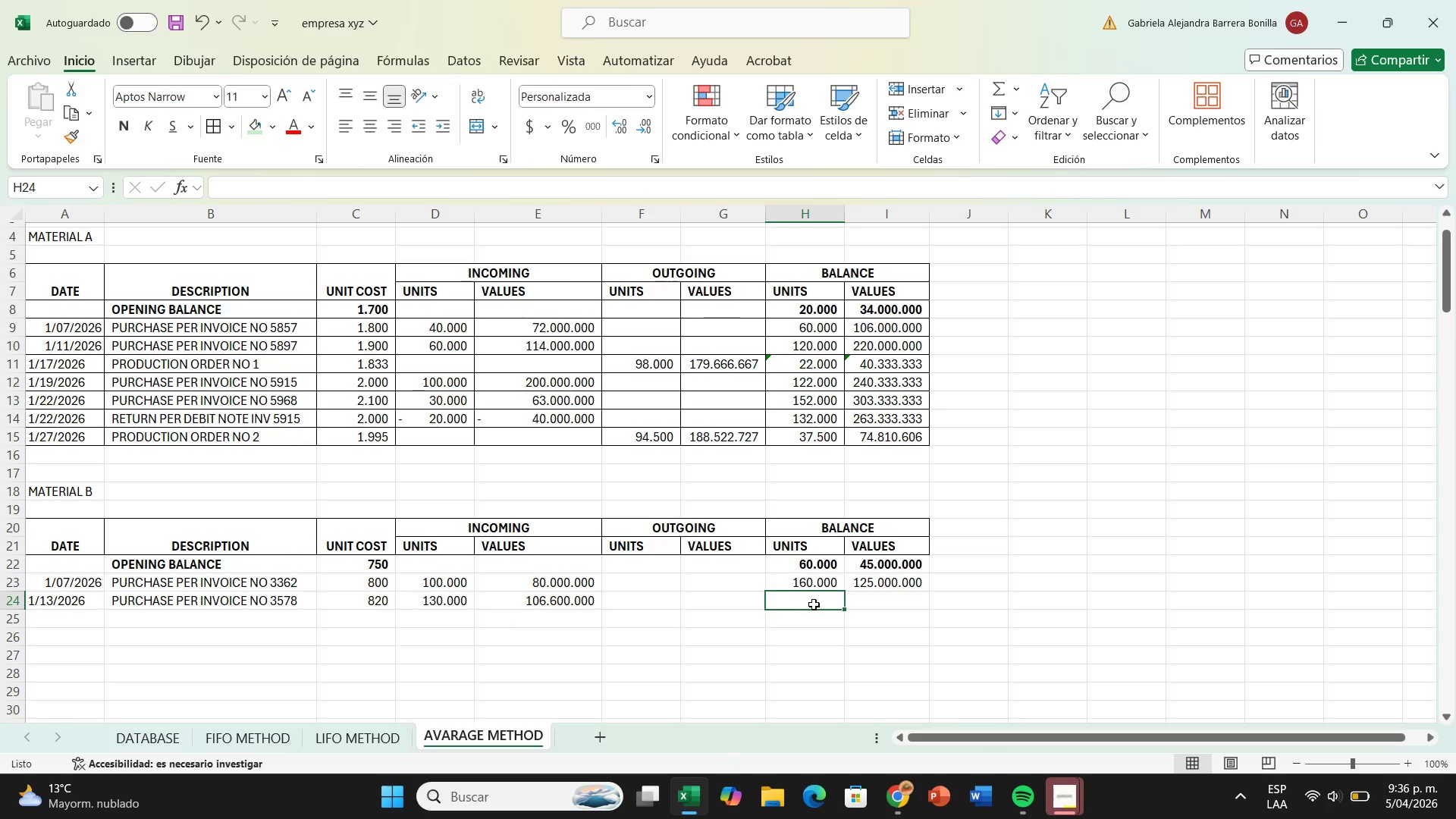 
key(Shift+0)
 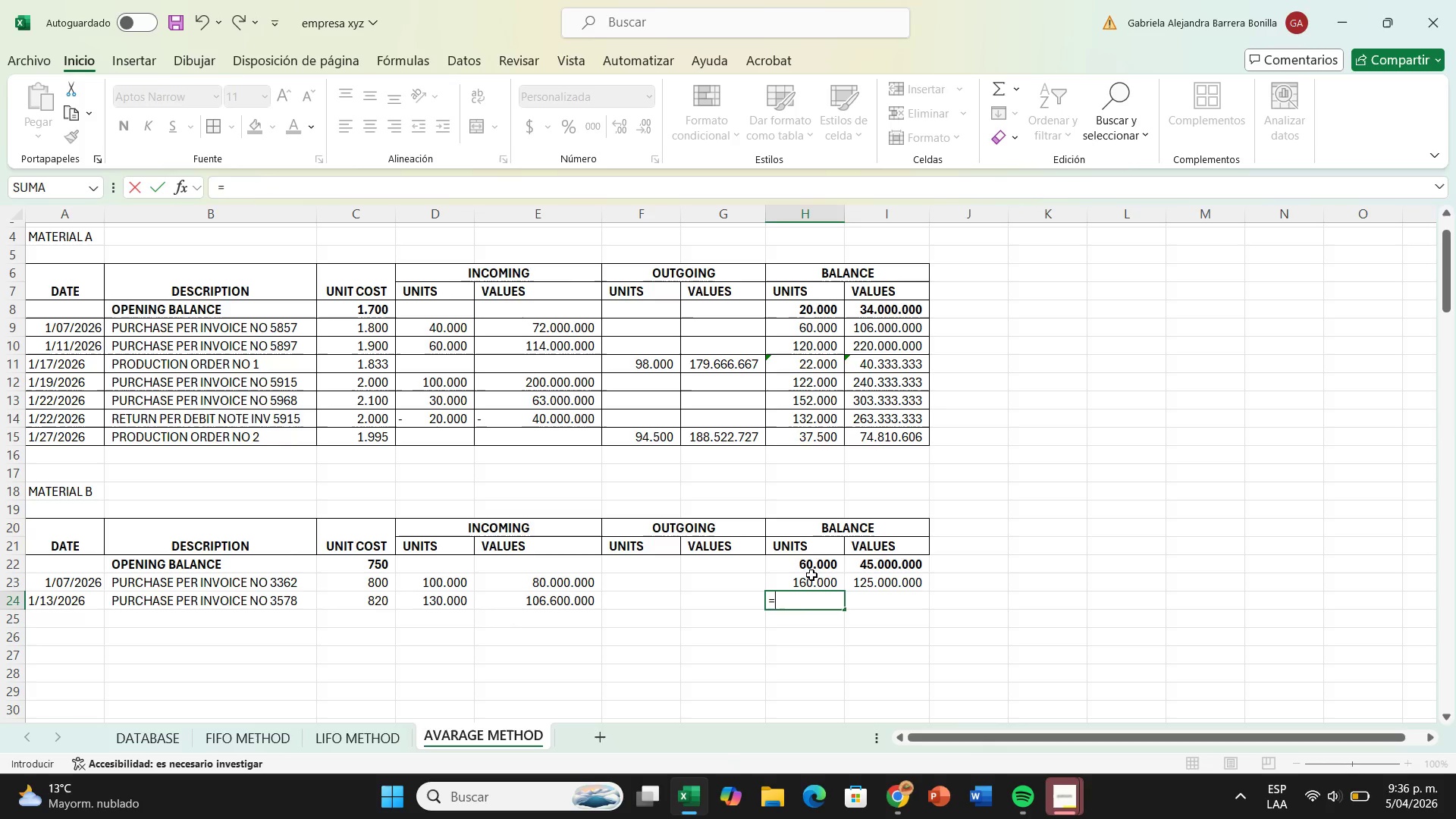 
left_click([811, 577])
 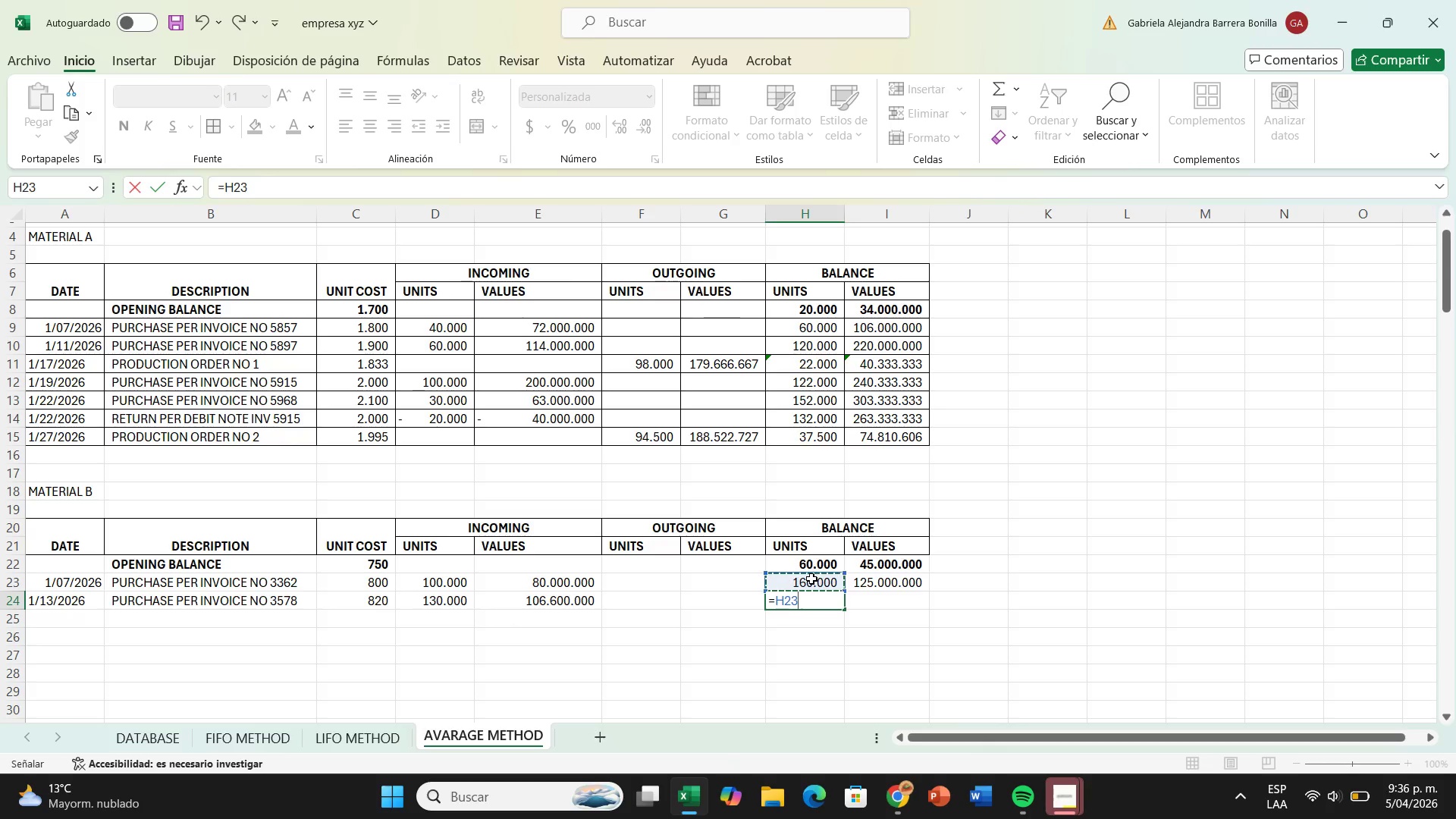 
key(Equal)
 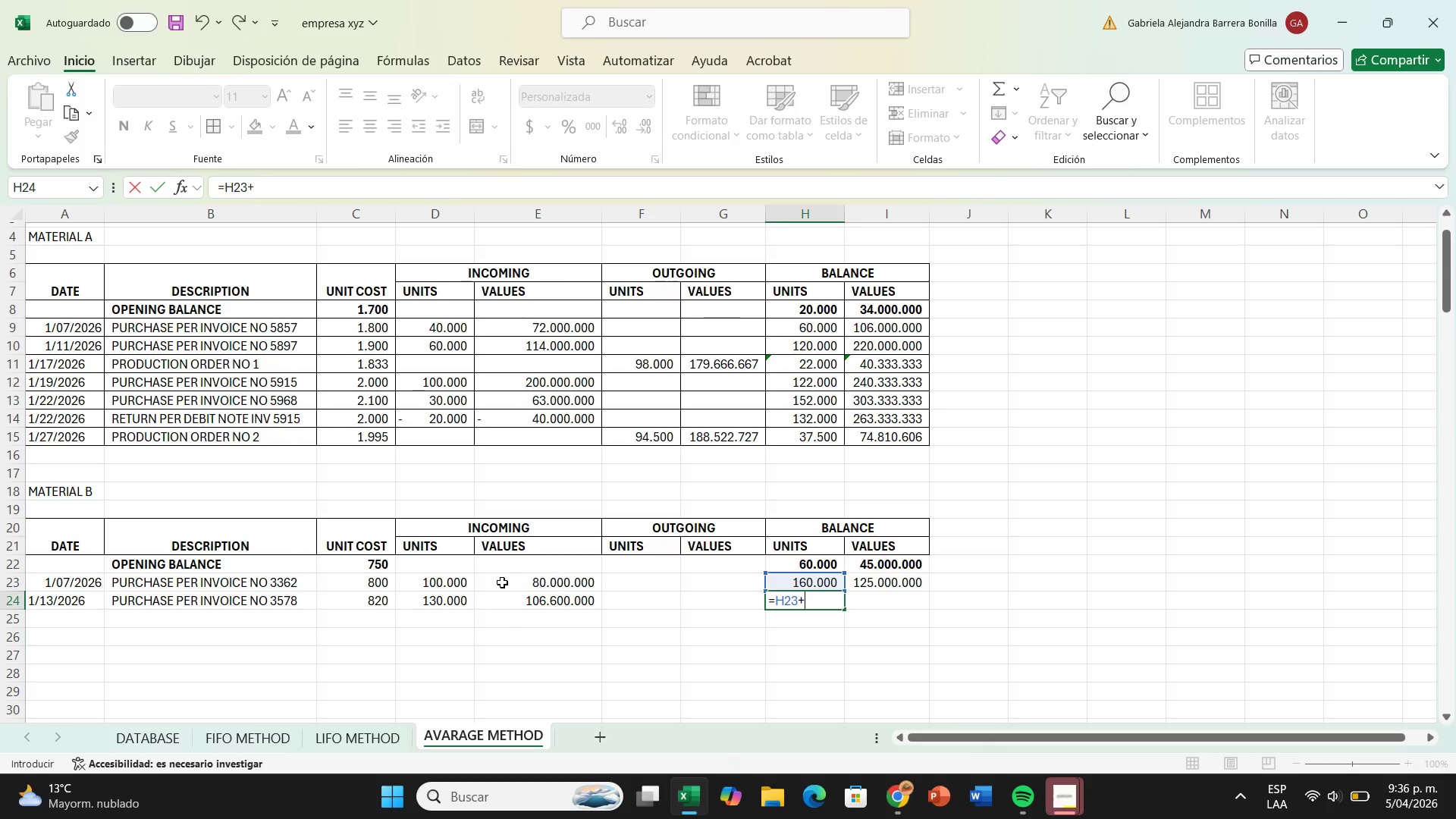 
left_click([446, 604])
 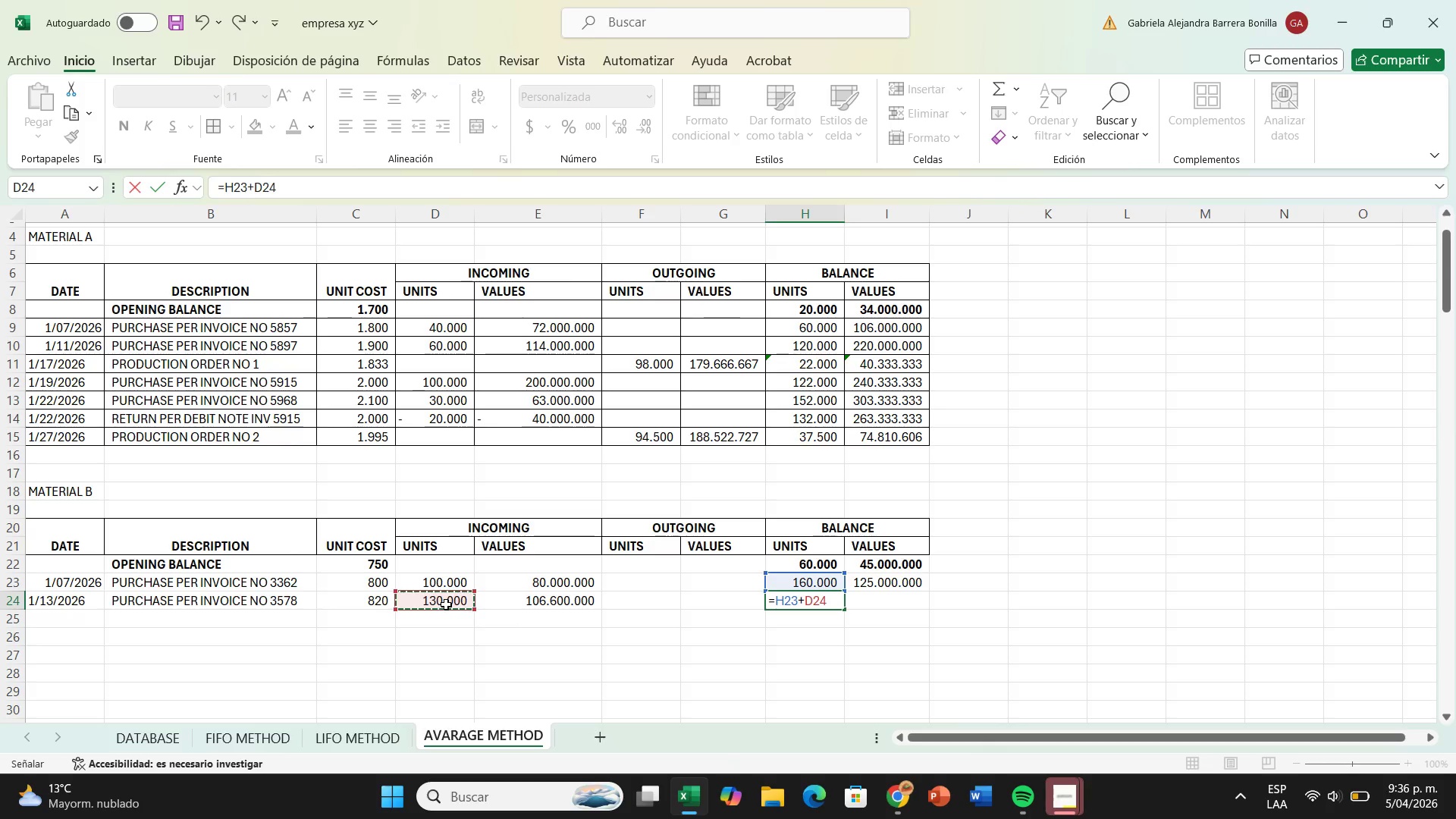 
key(Enter)
 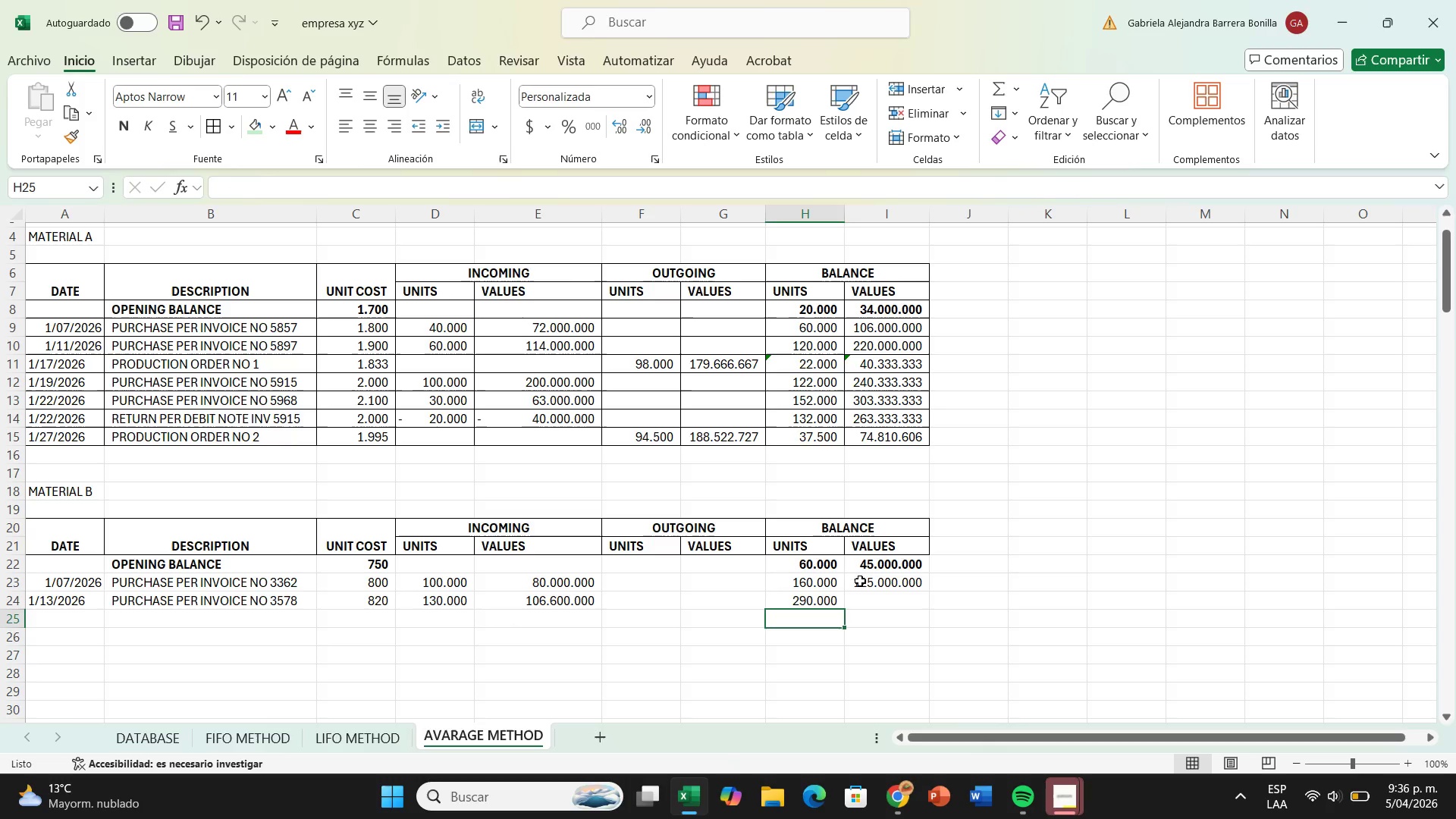 
left_click([870, 597])
 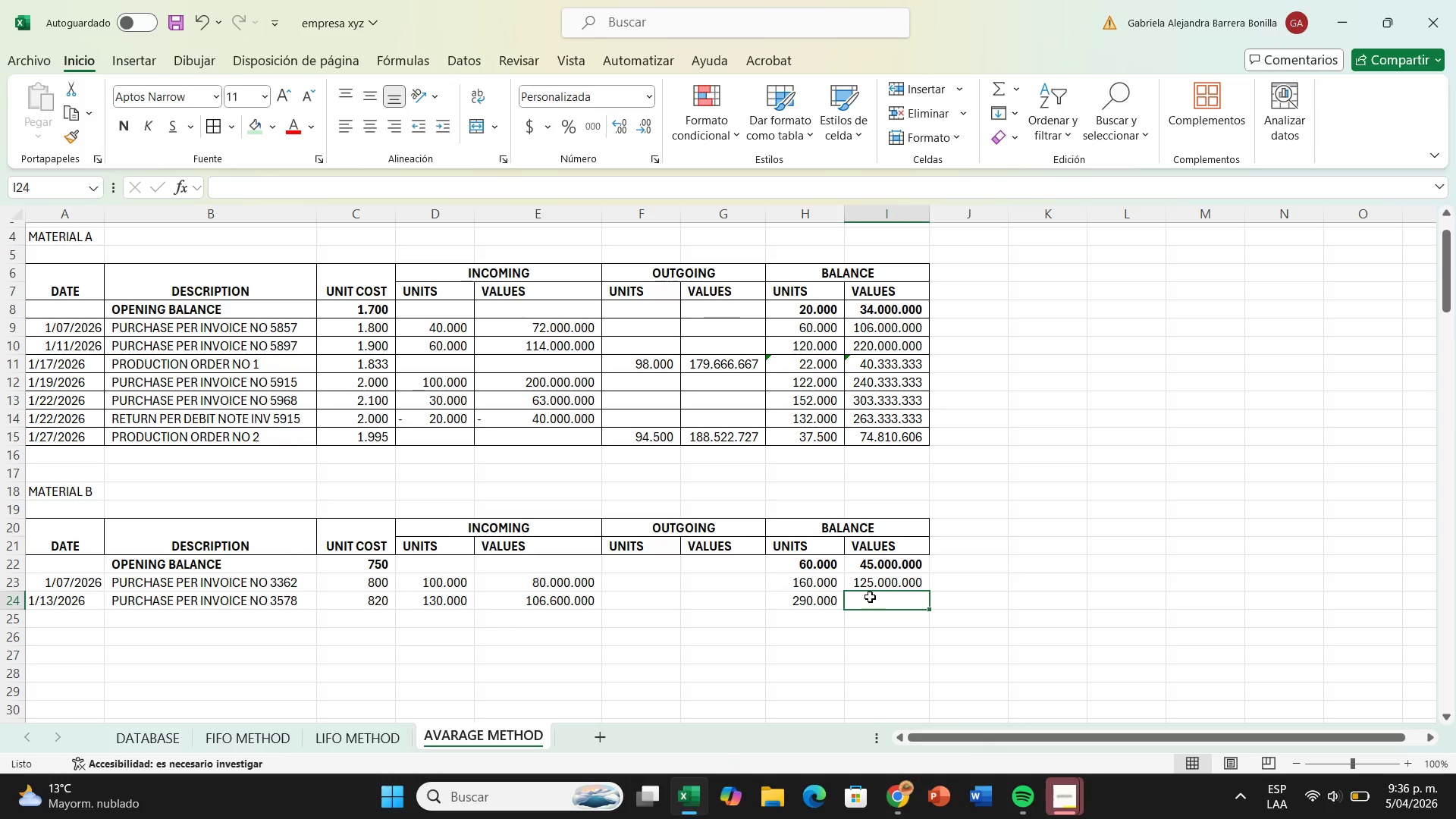 
key(Shift+0)
 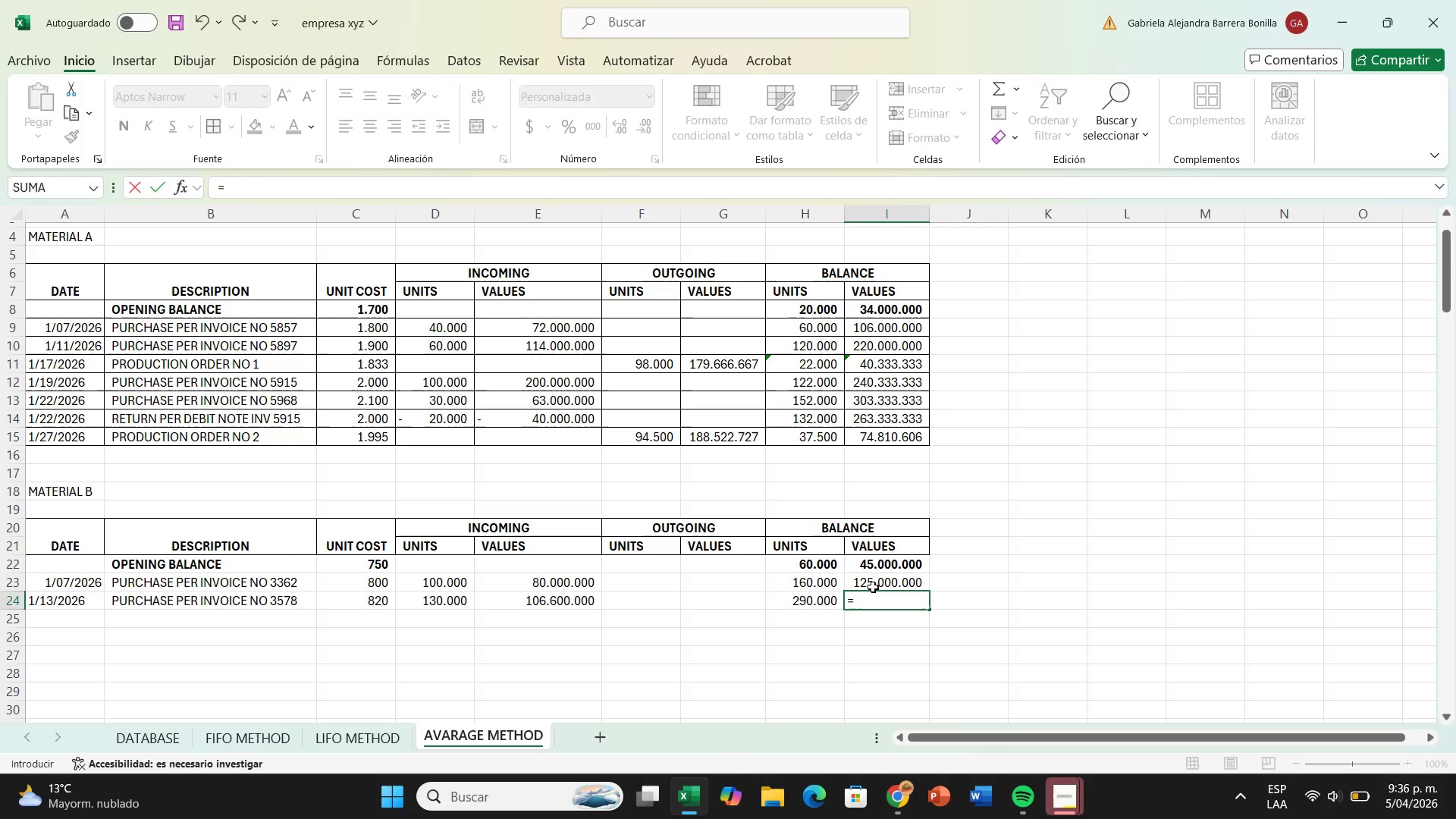 
left_click([875, 582])
 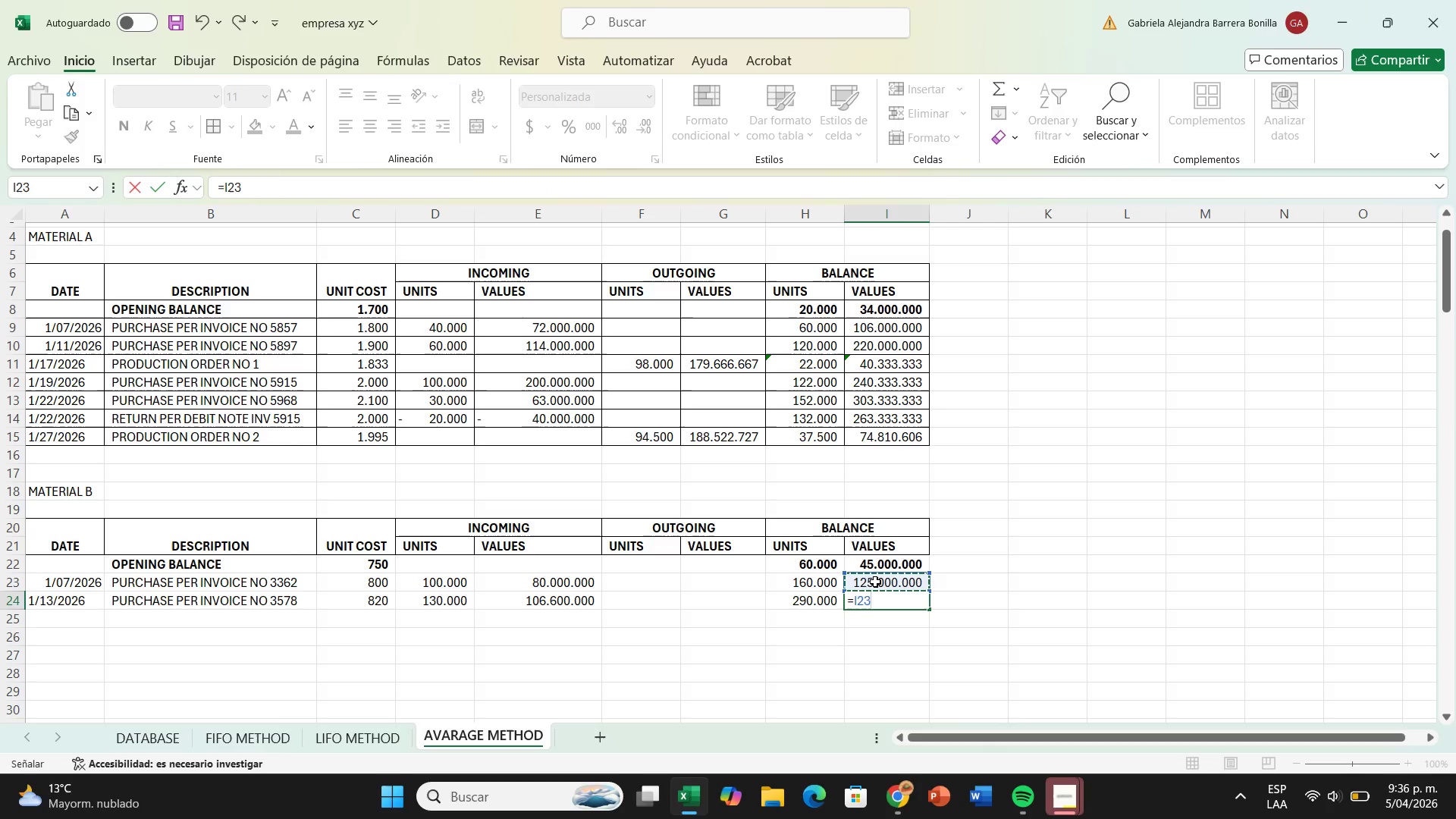 
key(Equal)
 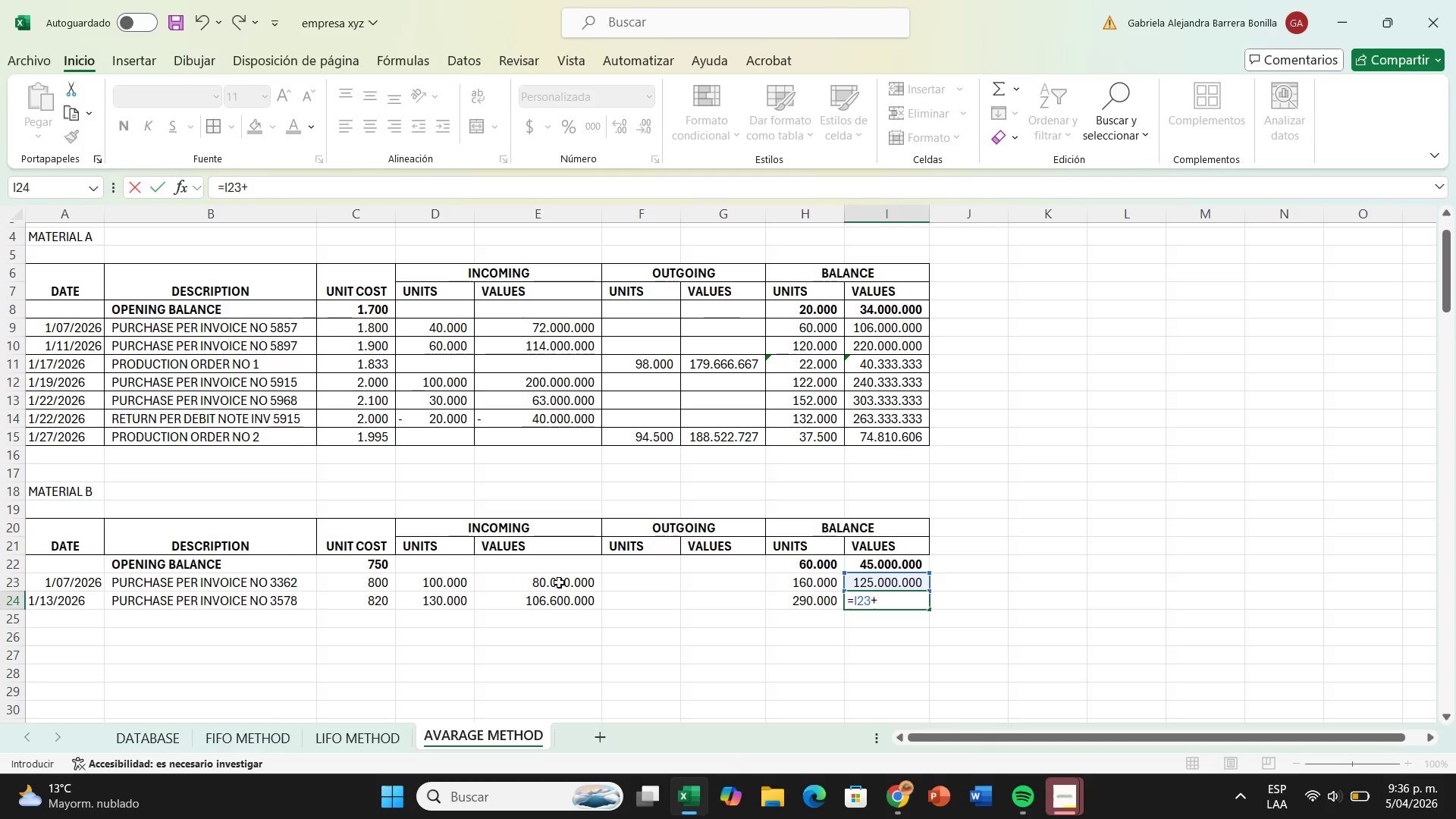 
left_click([555, 608])
 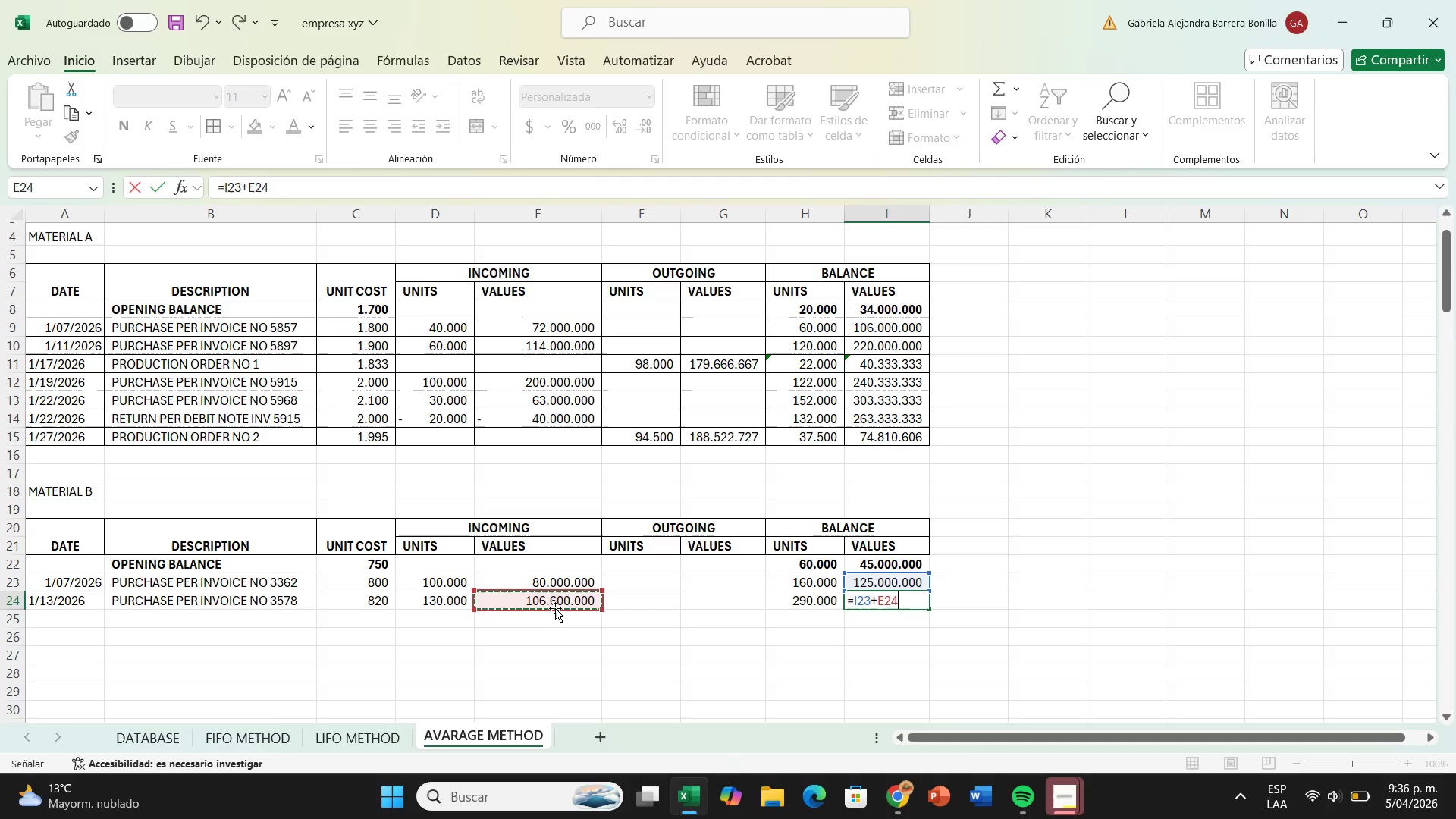 
key(Enter)
 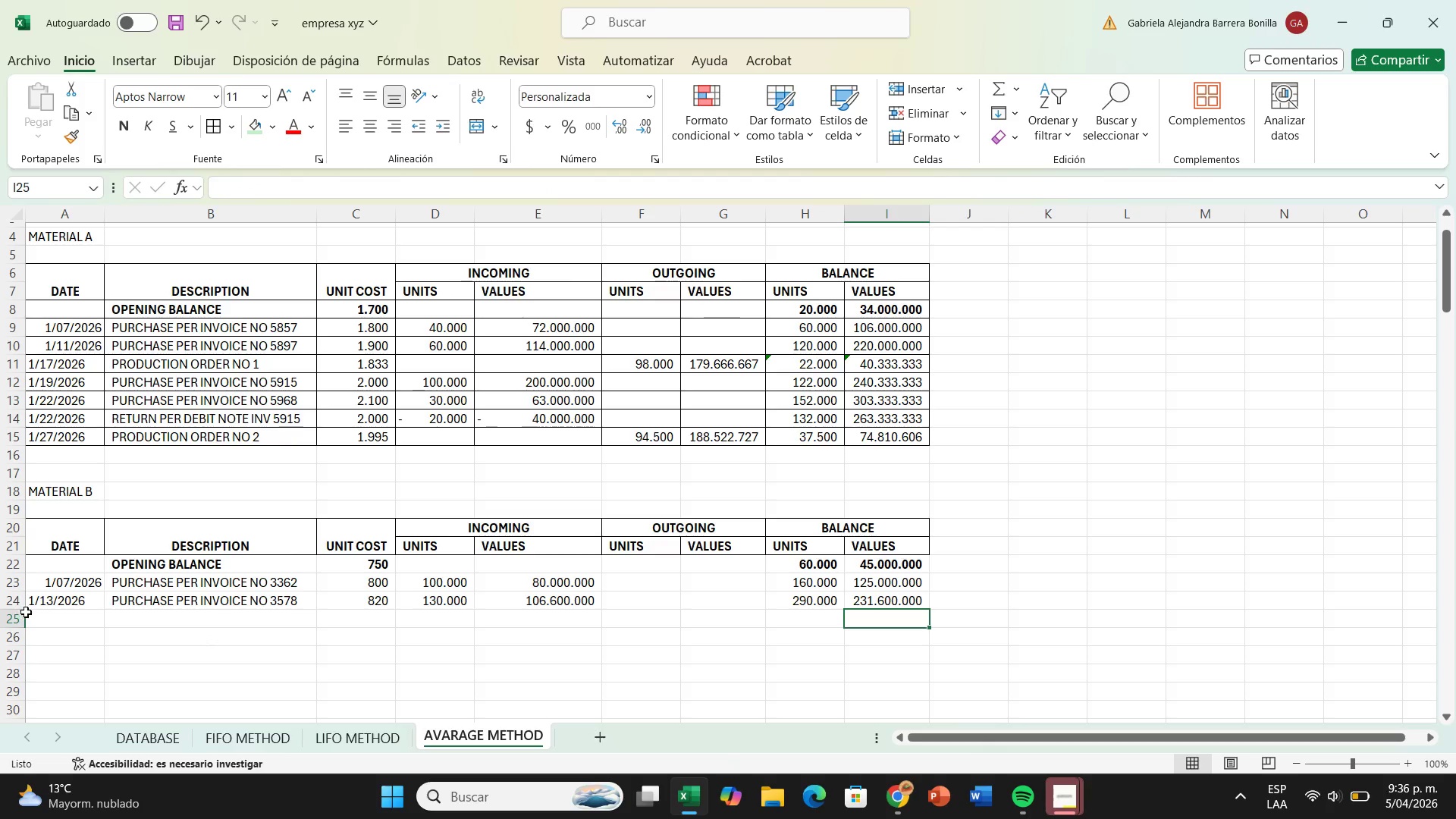 
left_click([37, 625])
 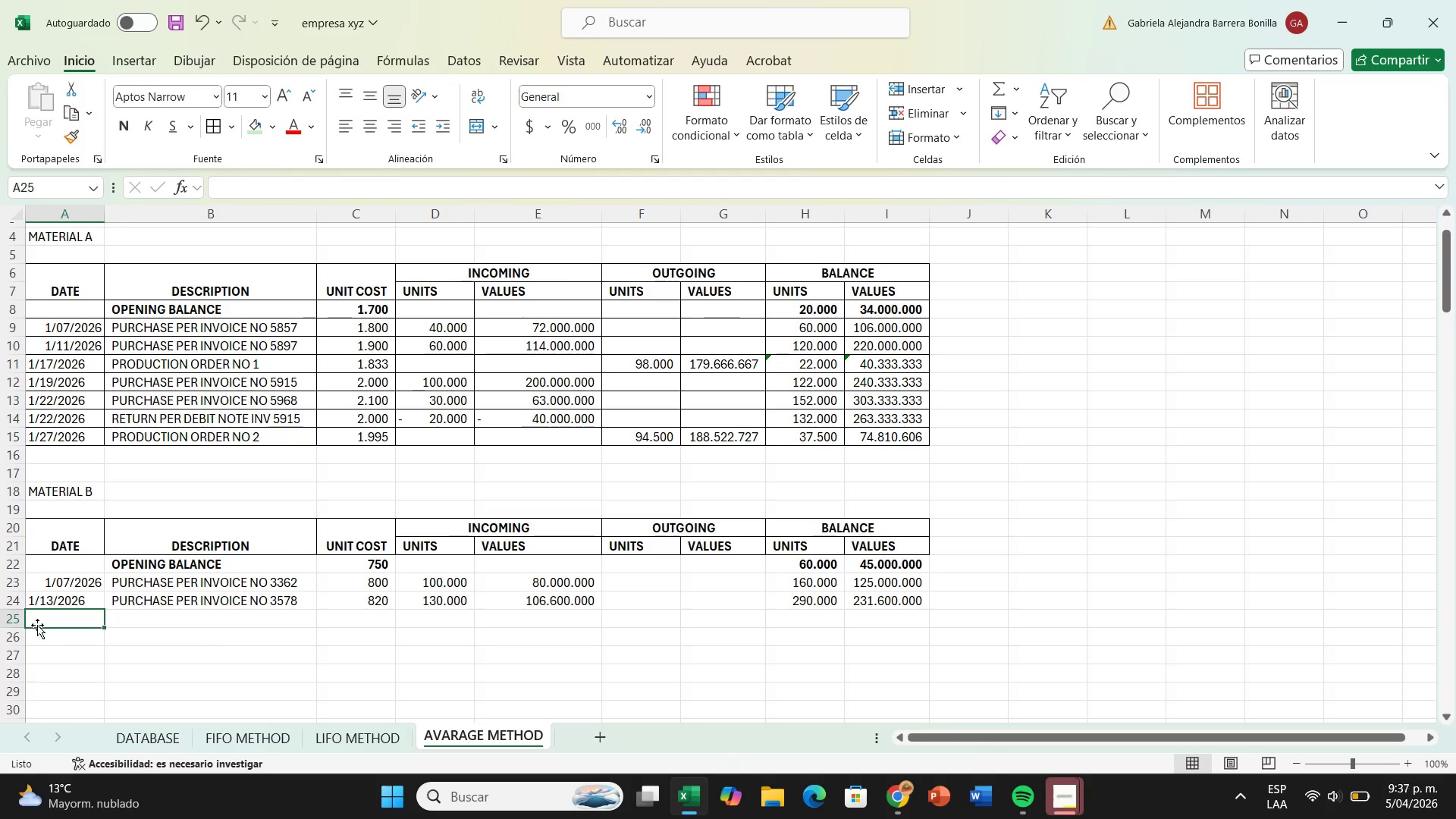 
type(1&17&2026)
 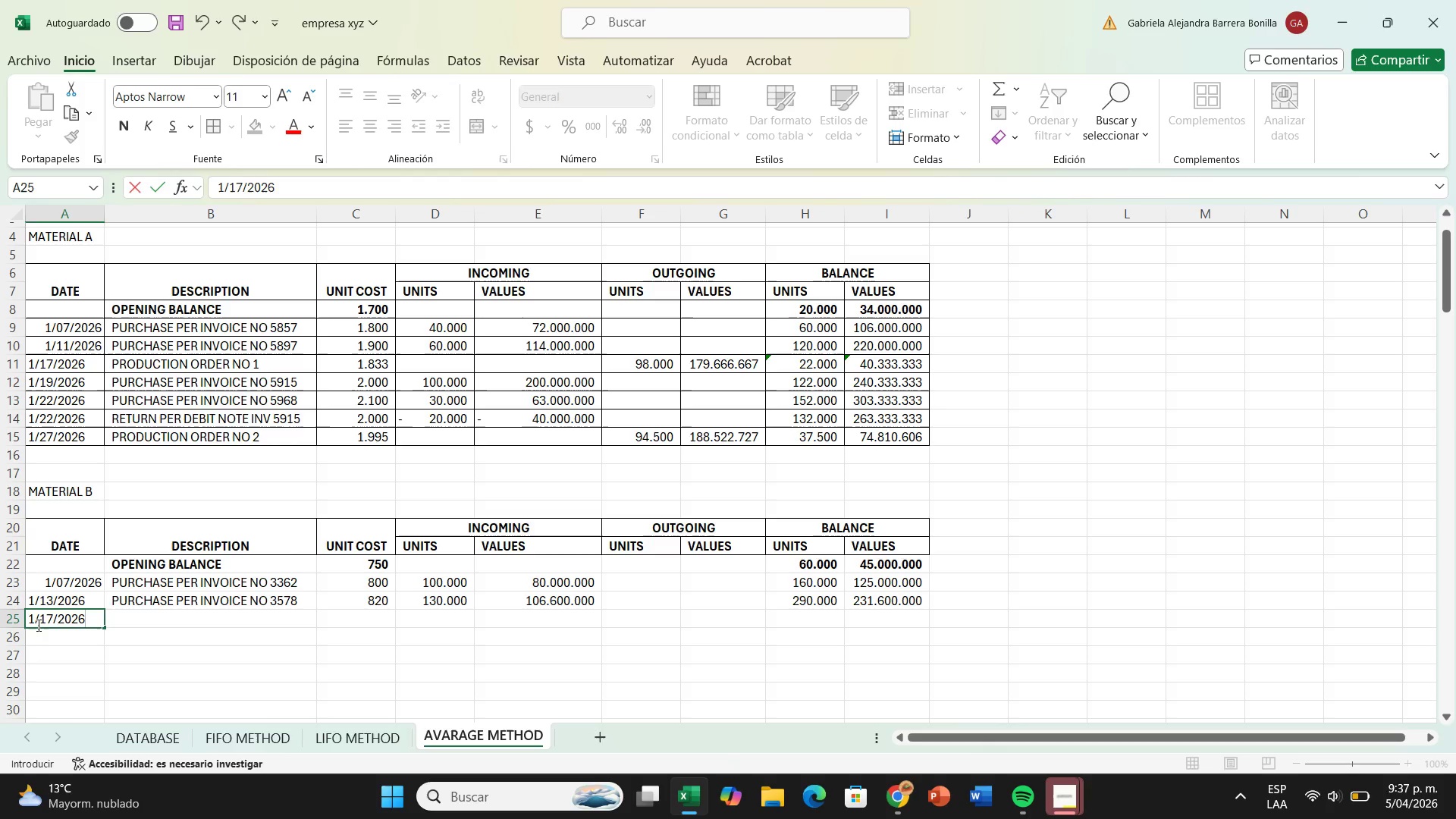 
left_click([131, 617])
 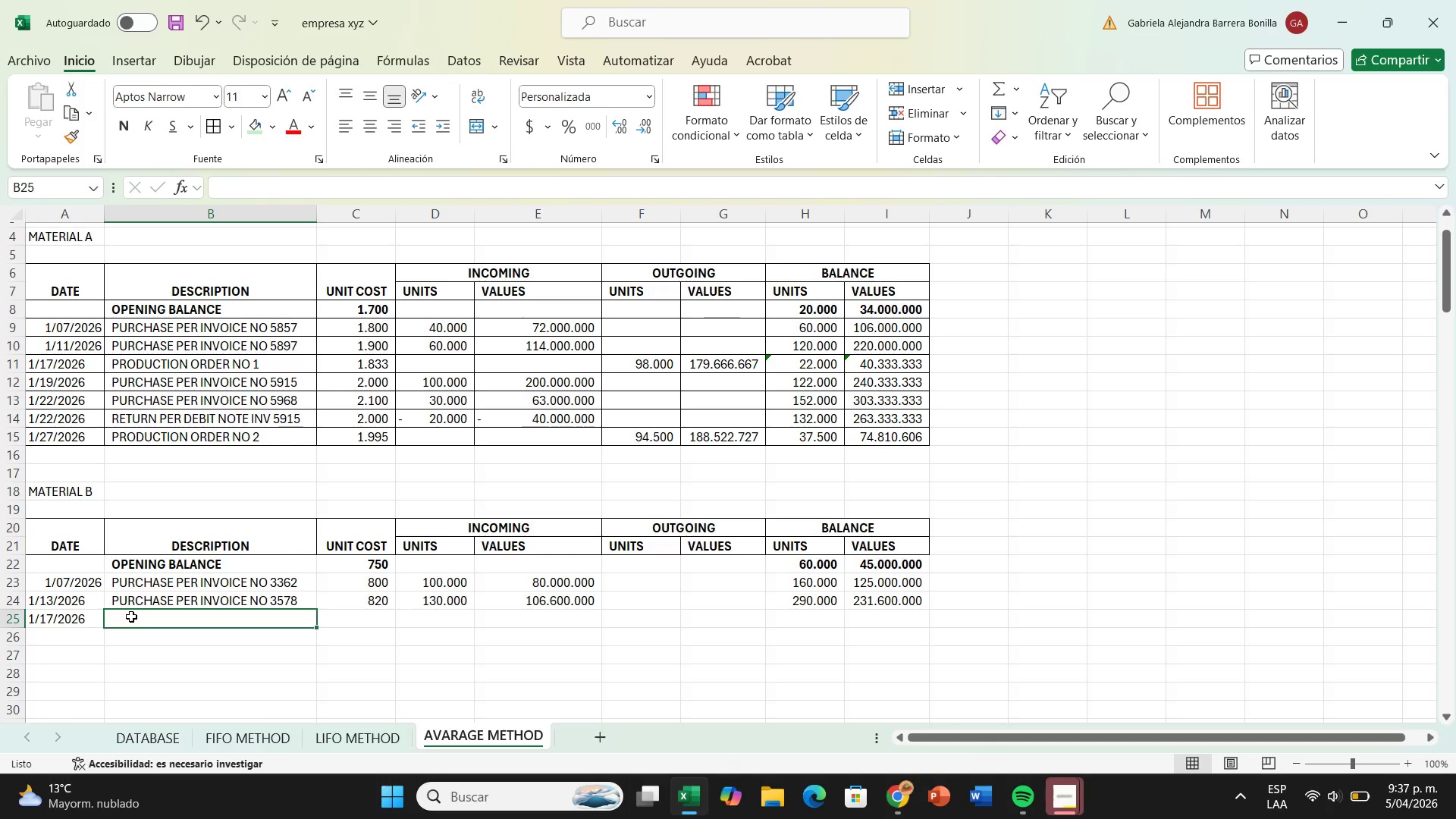 
type(production order no 1)
 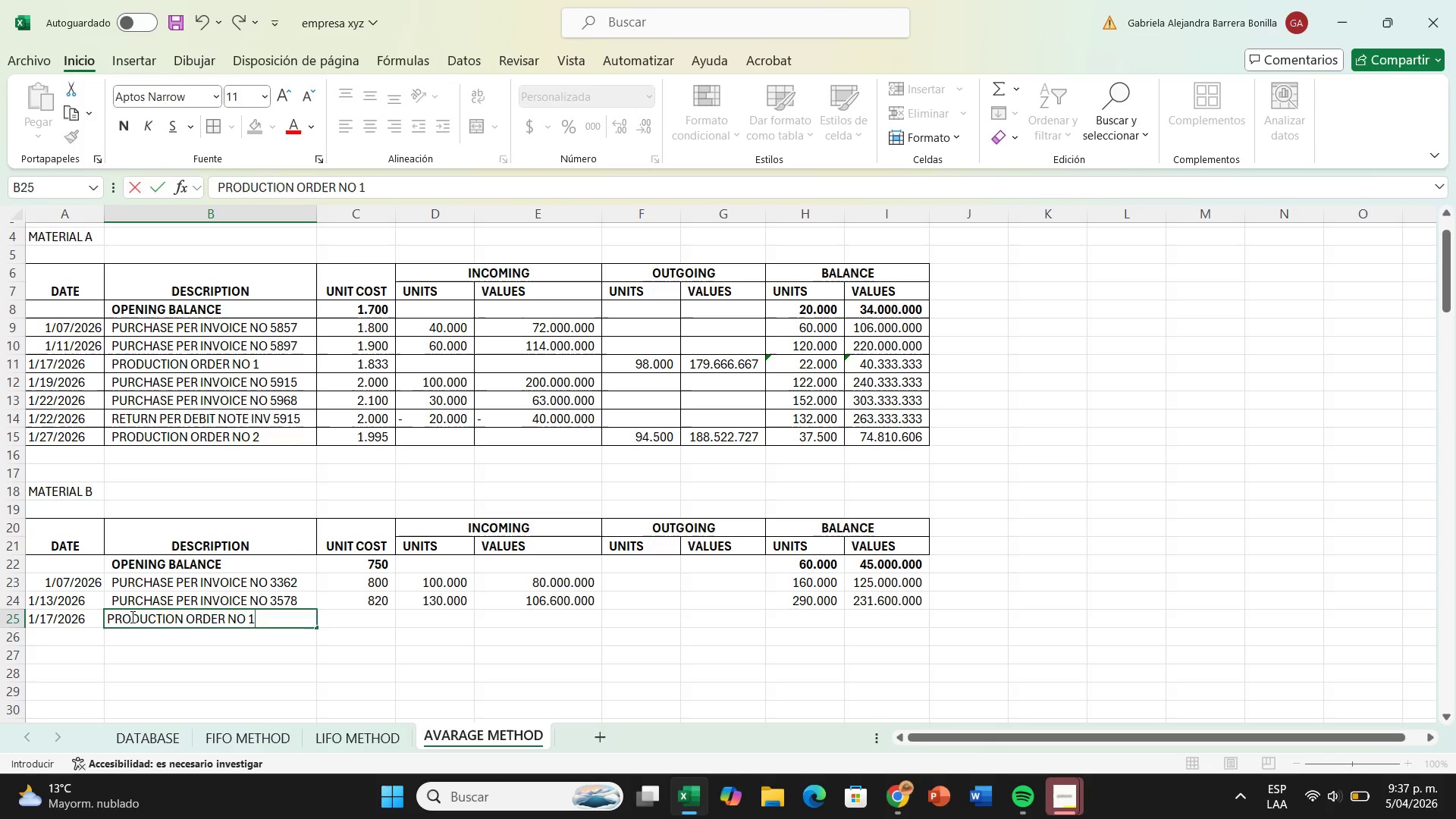 
key(Enter)
 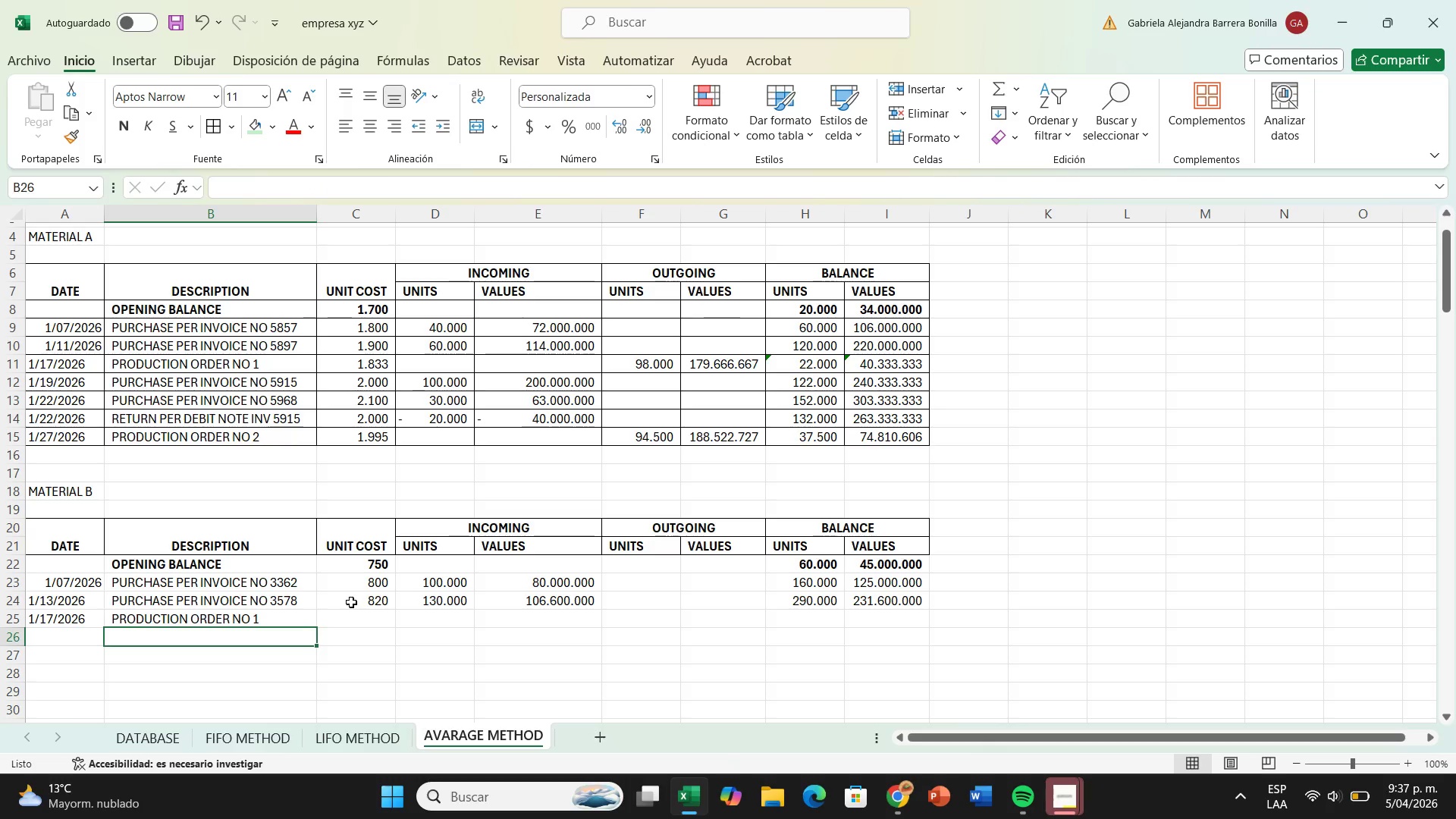 
left_click([358, 615])
 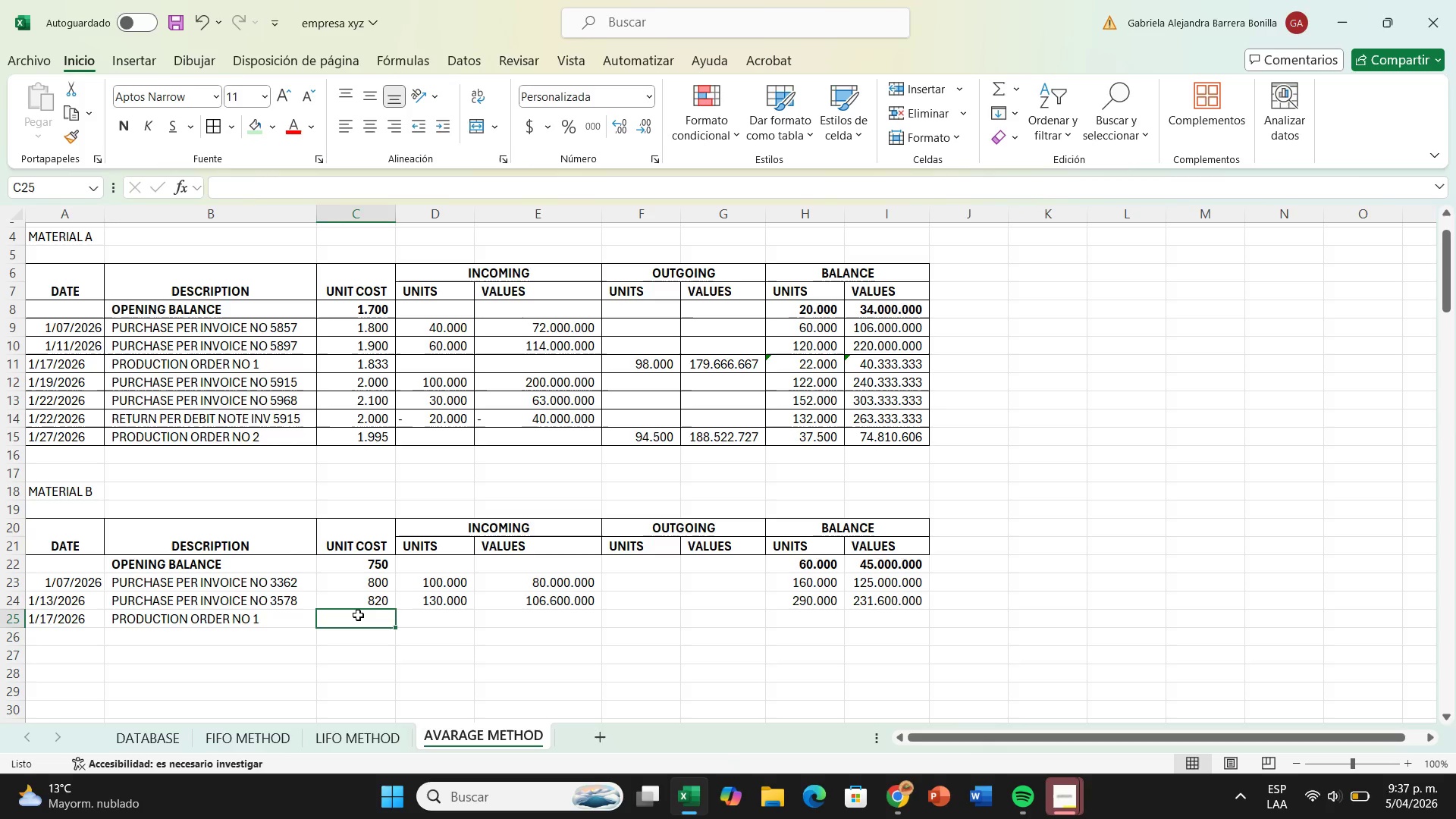 
key(Shift+ShiftRight)
 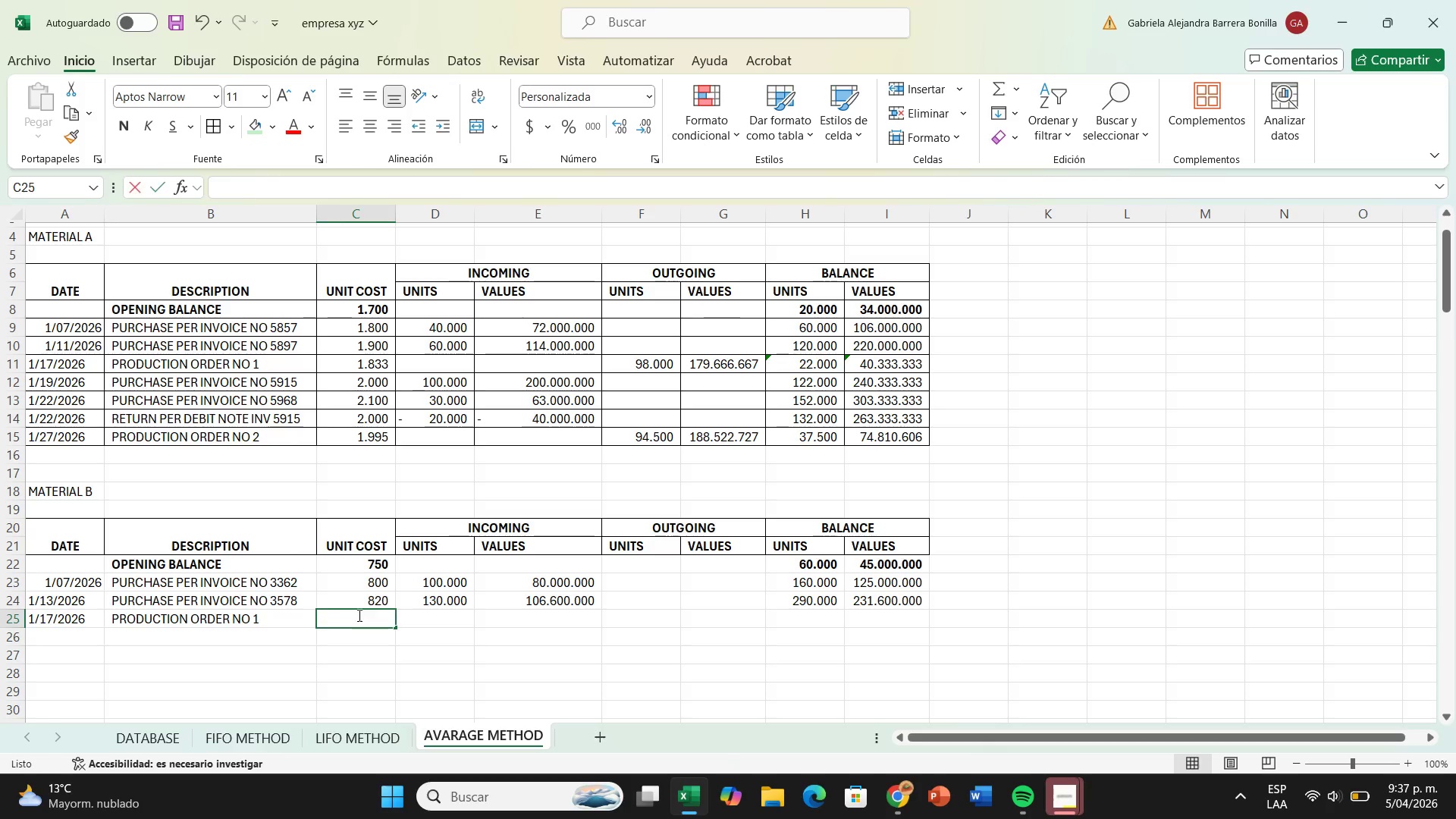 
key(Shift+0)
 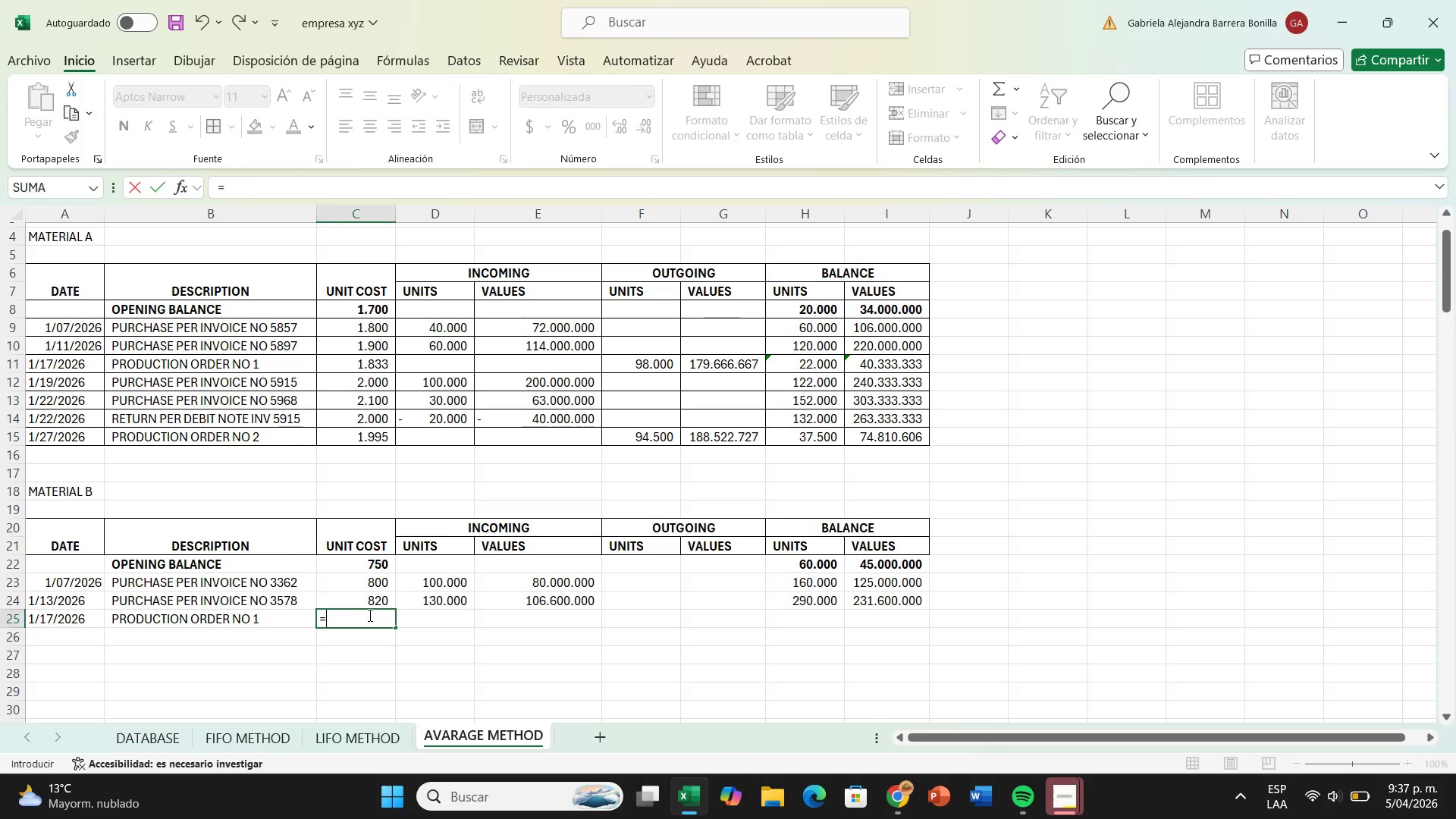 
left_click([892, 593])
 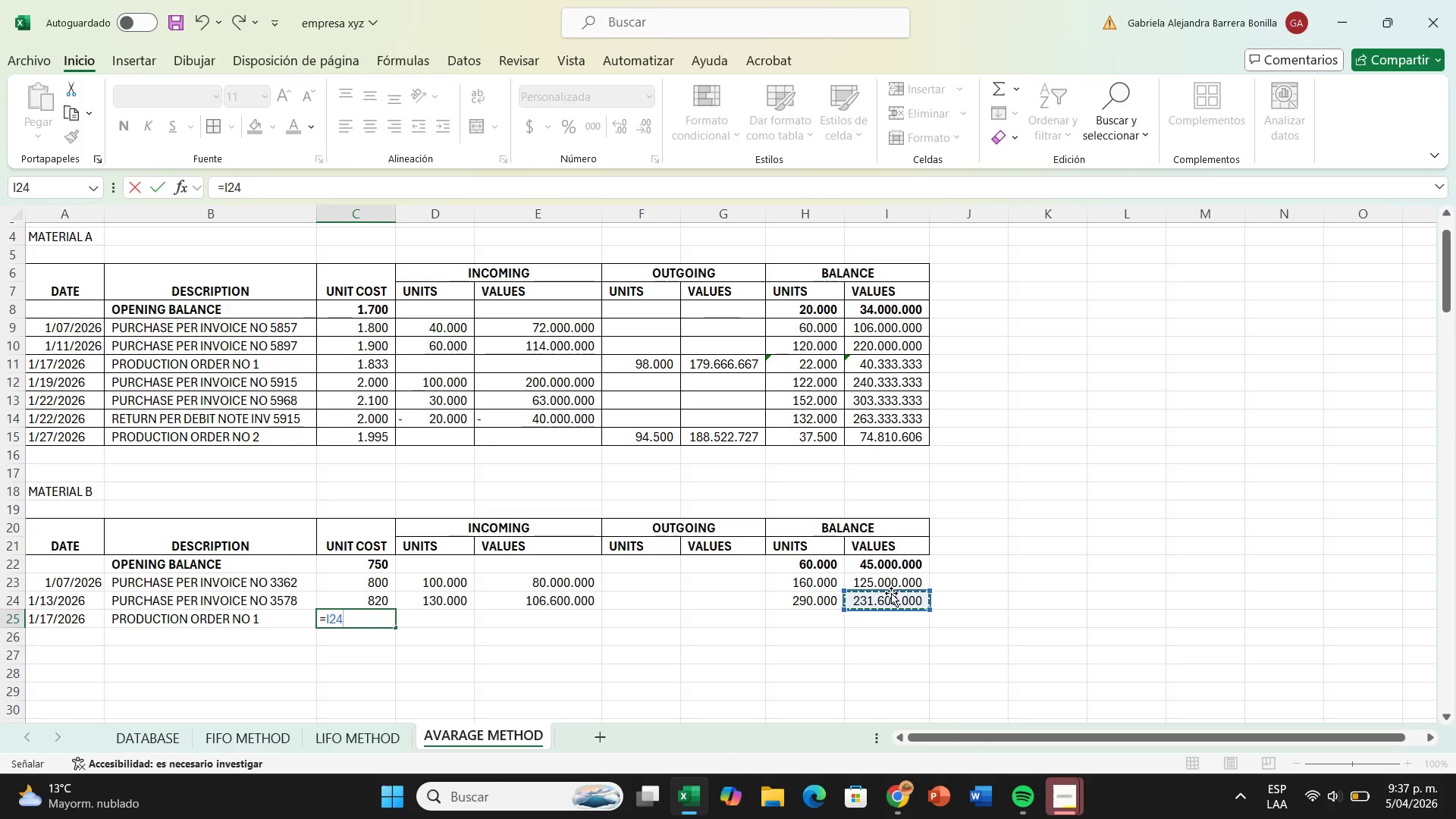 
key(Shift+ShiftRight)
 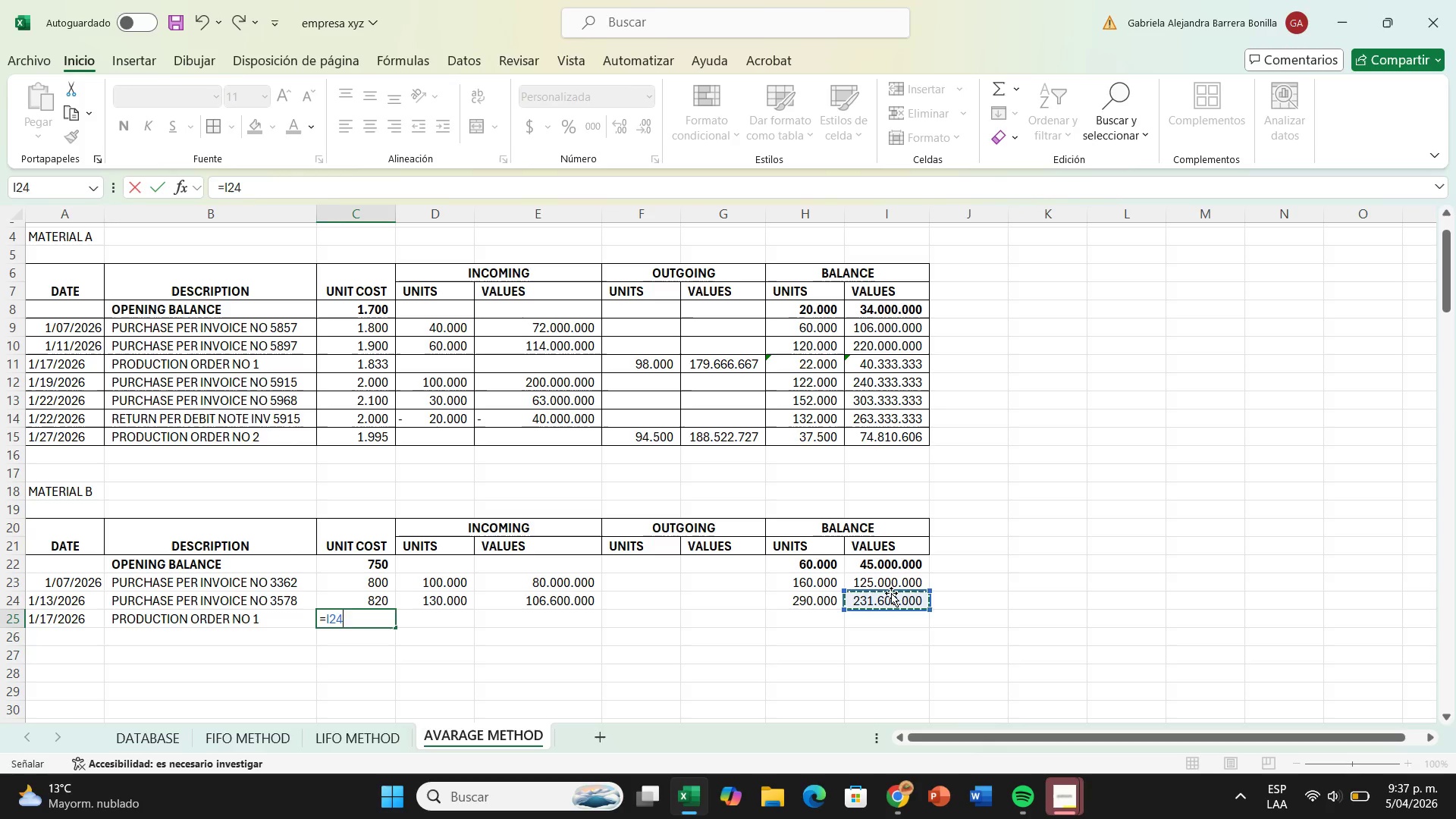 
key(Shift+7)
 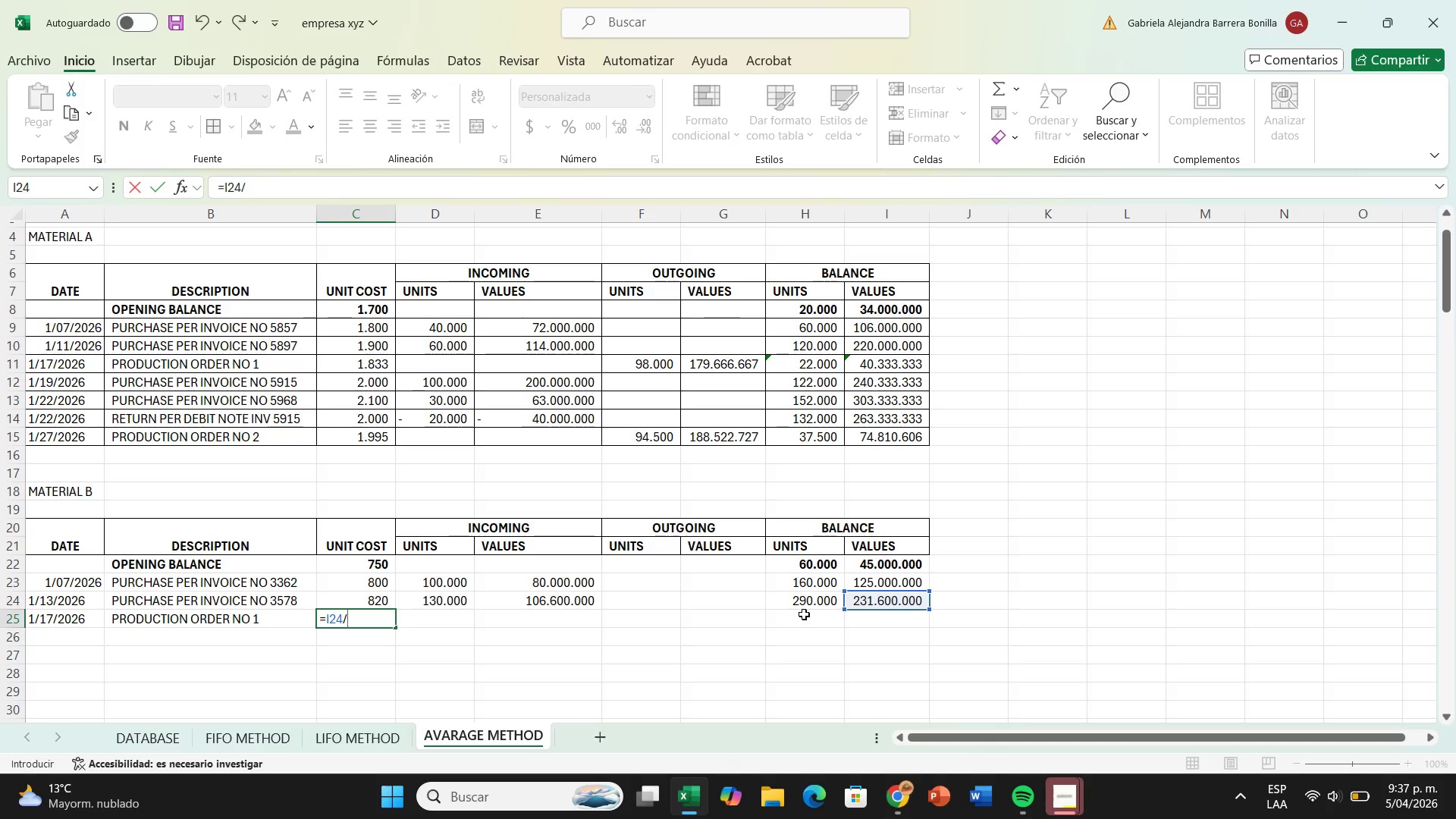 
left_click([805, 601])
 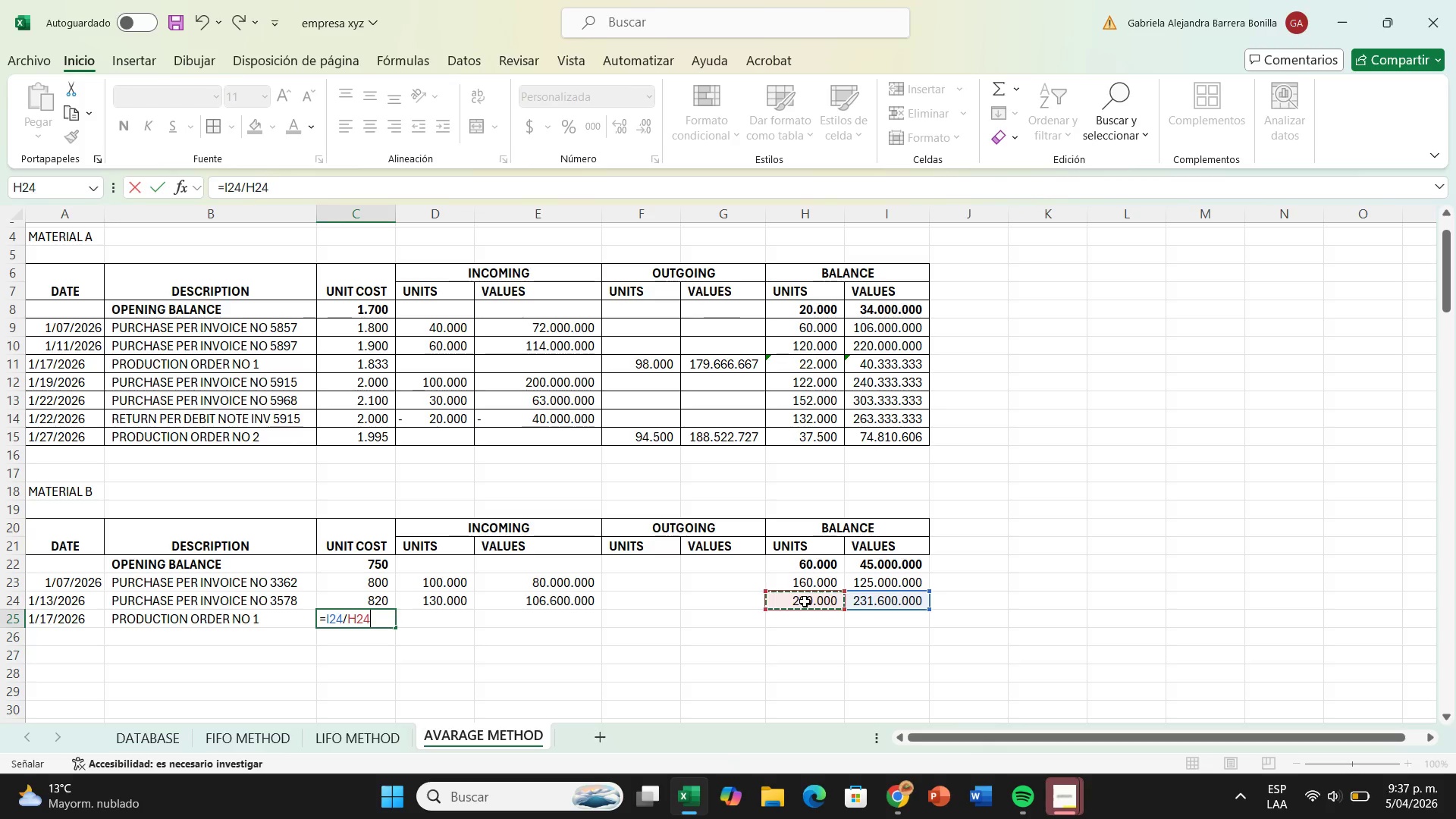 
key(Enter)
 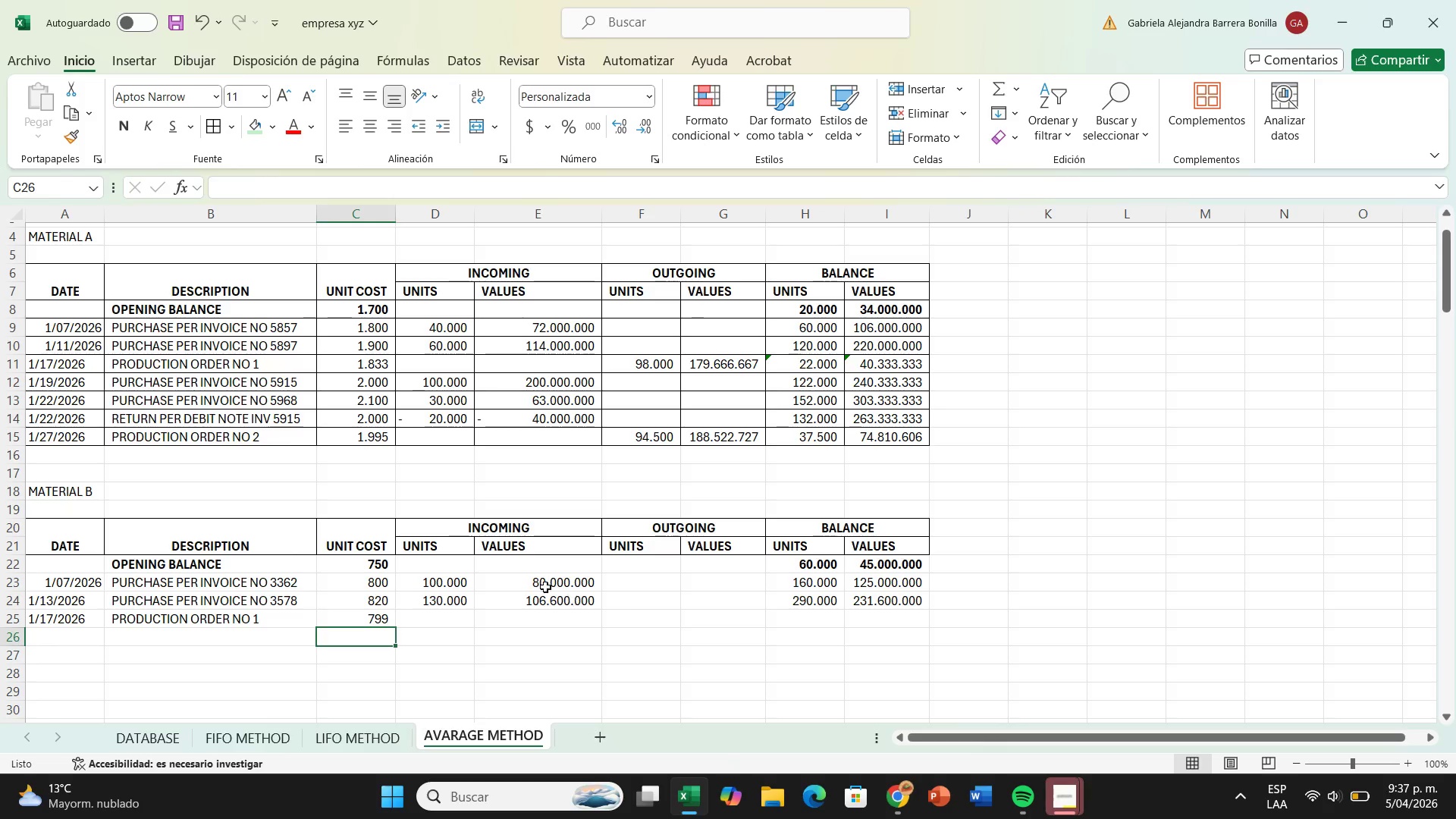 
left_click([447, 617])
 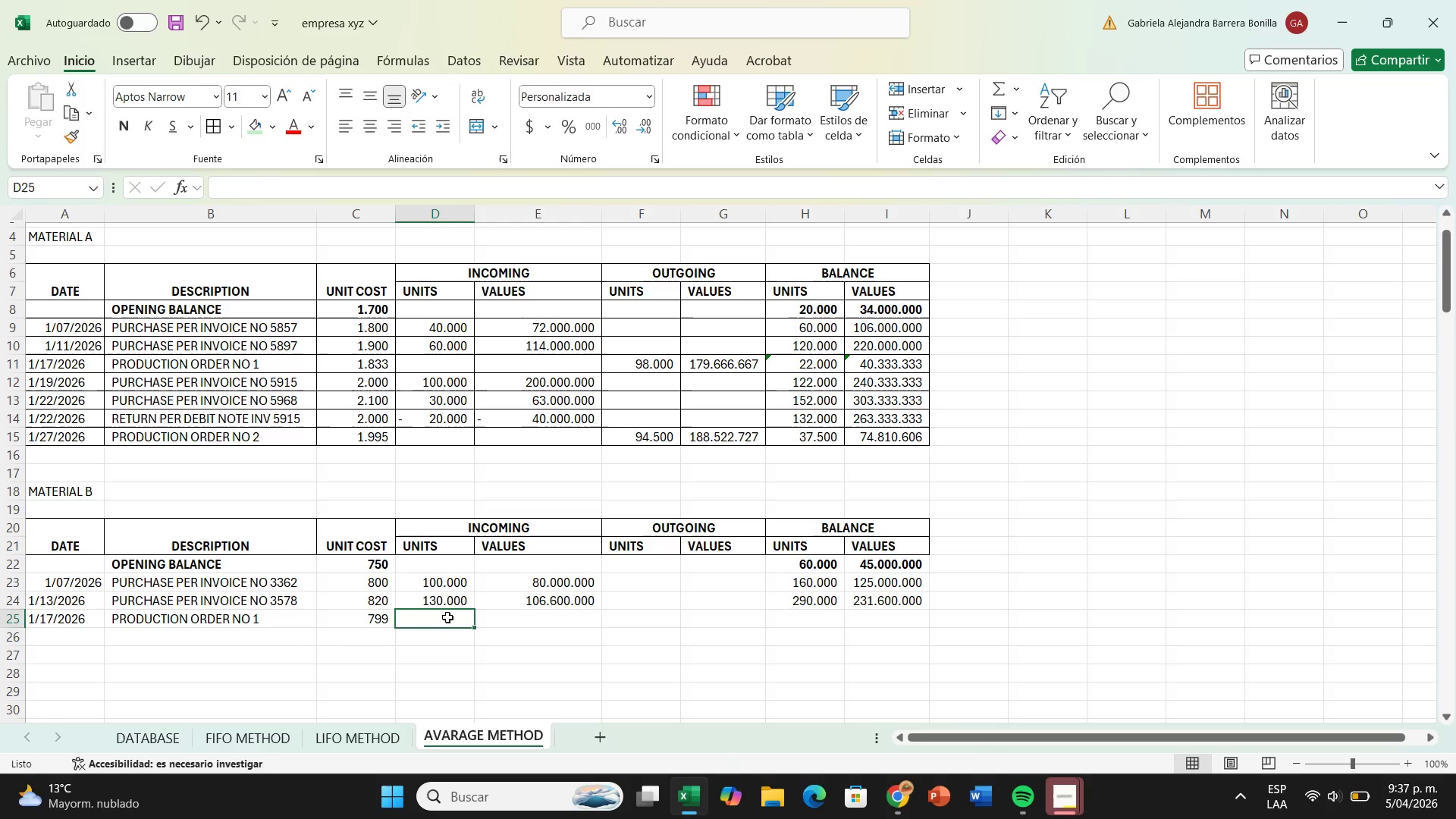 
left_click([640, 620])
 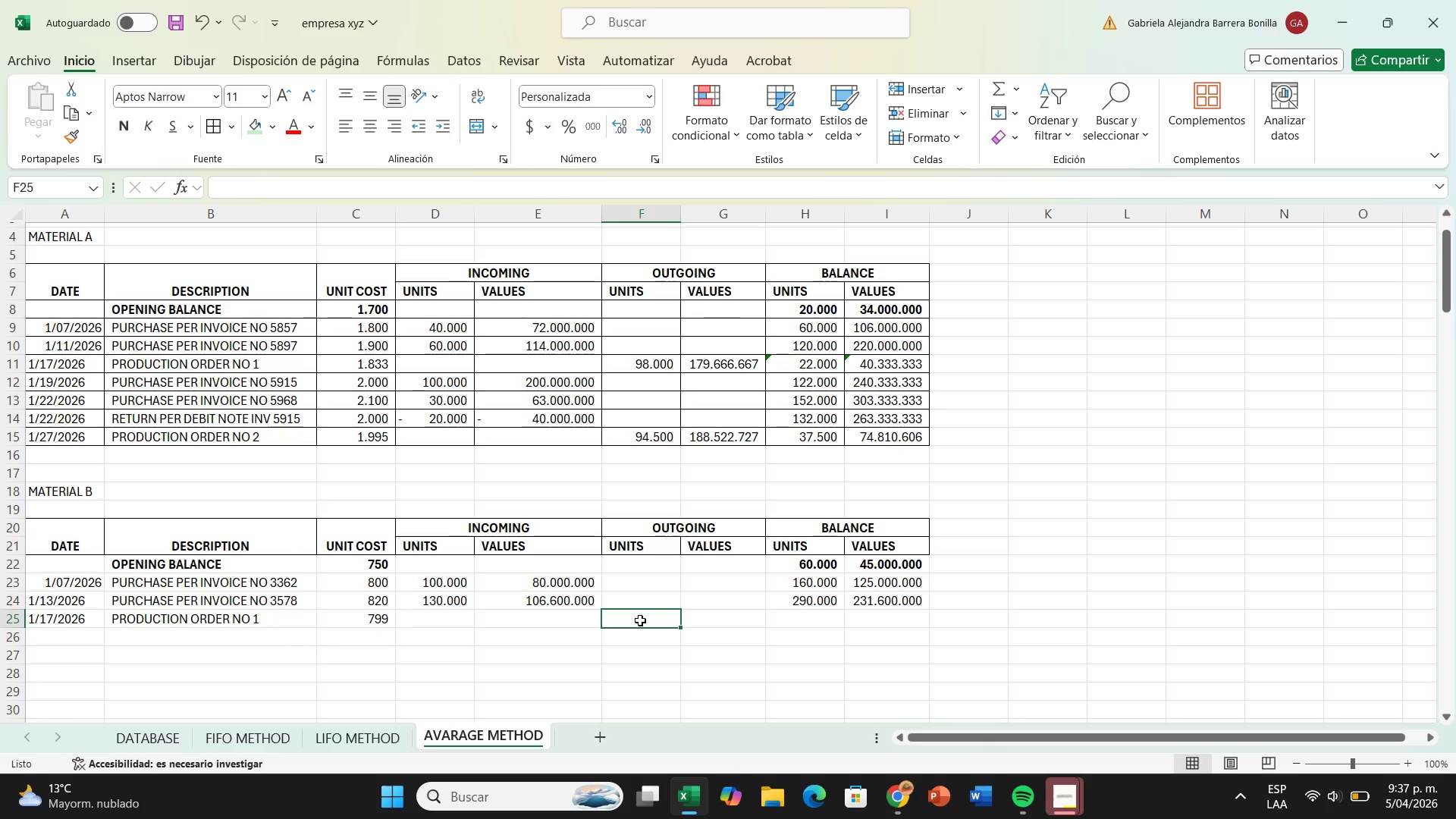 
type()14000+18)
 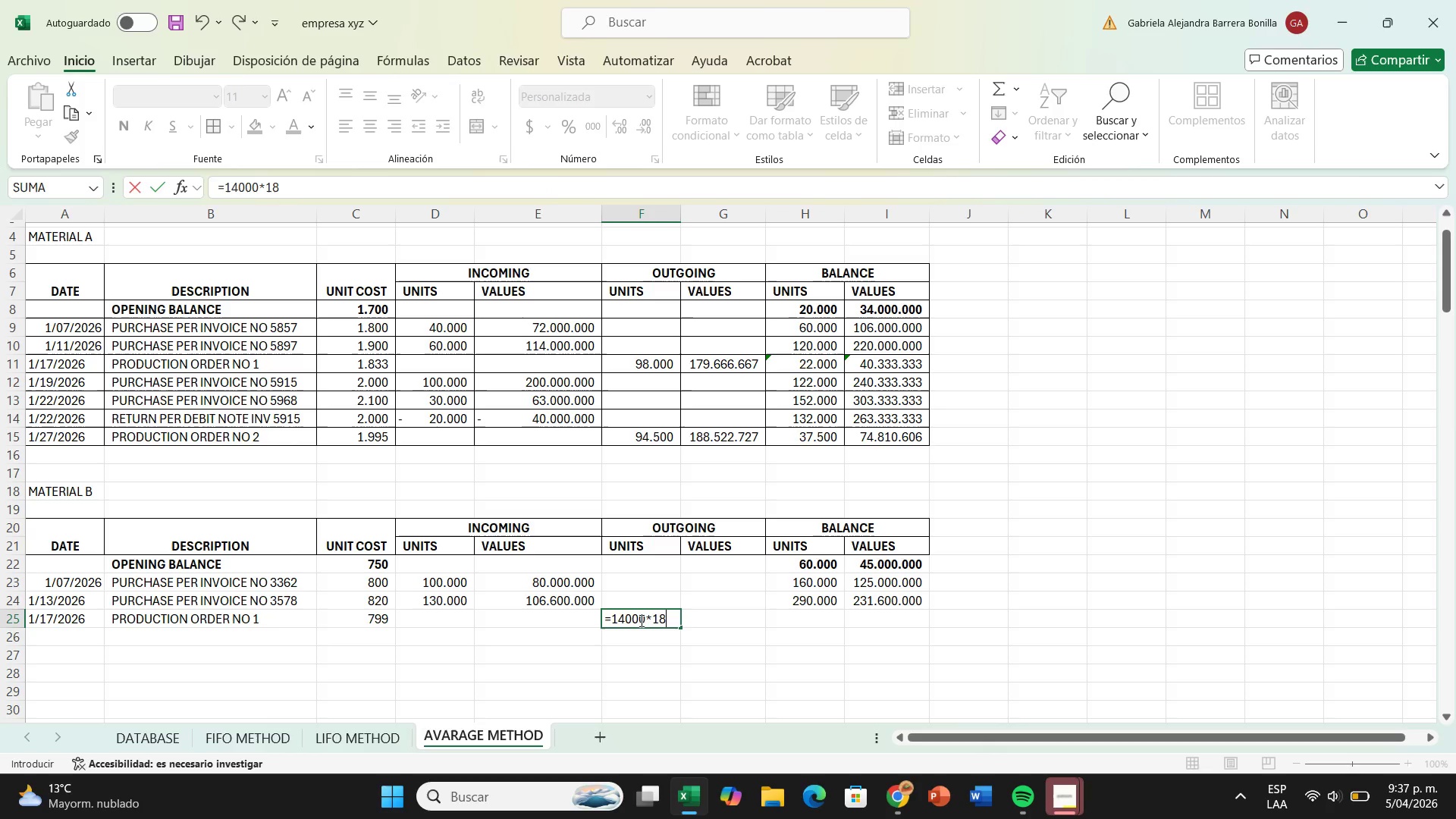 
key(Enter)
 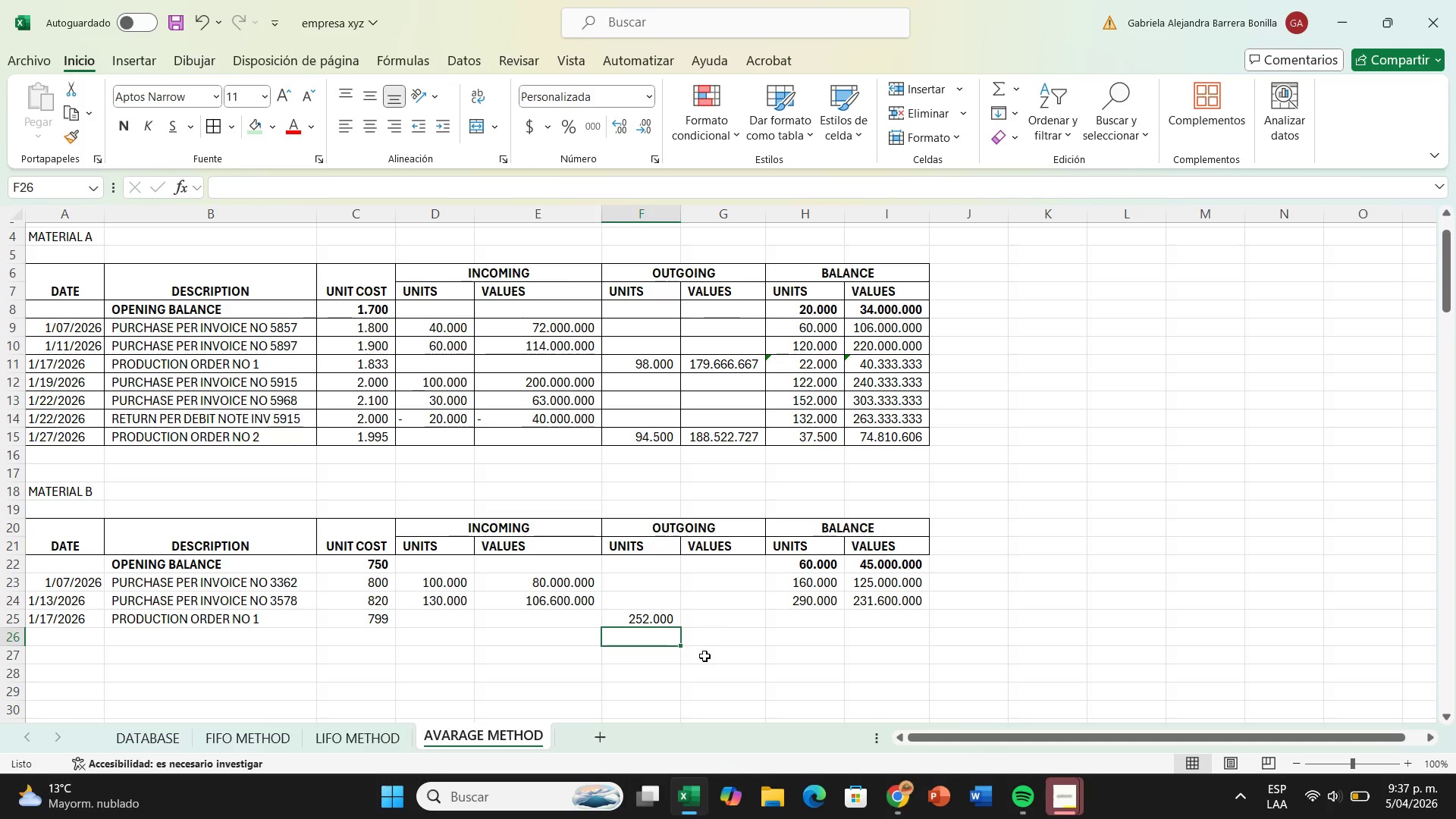 
left_click([703, 620])
 